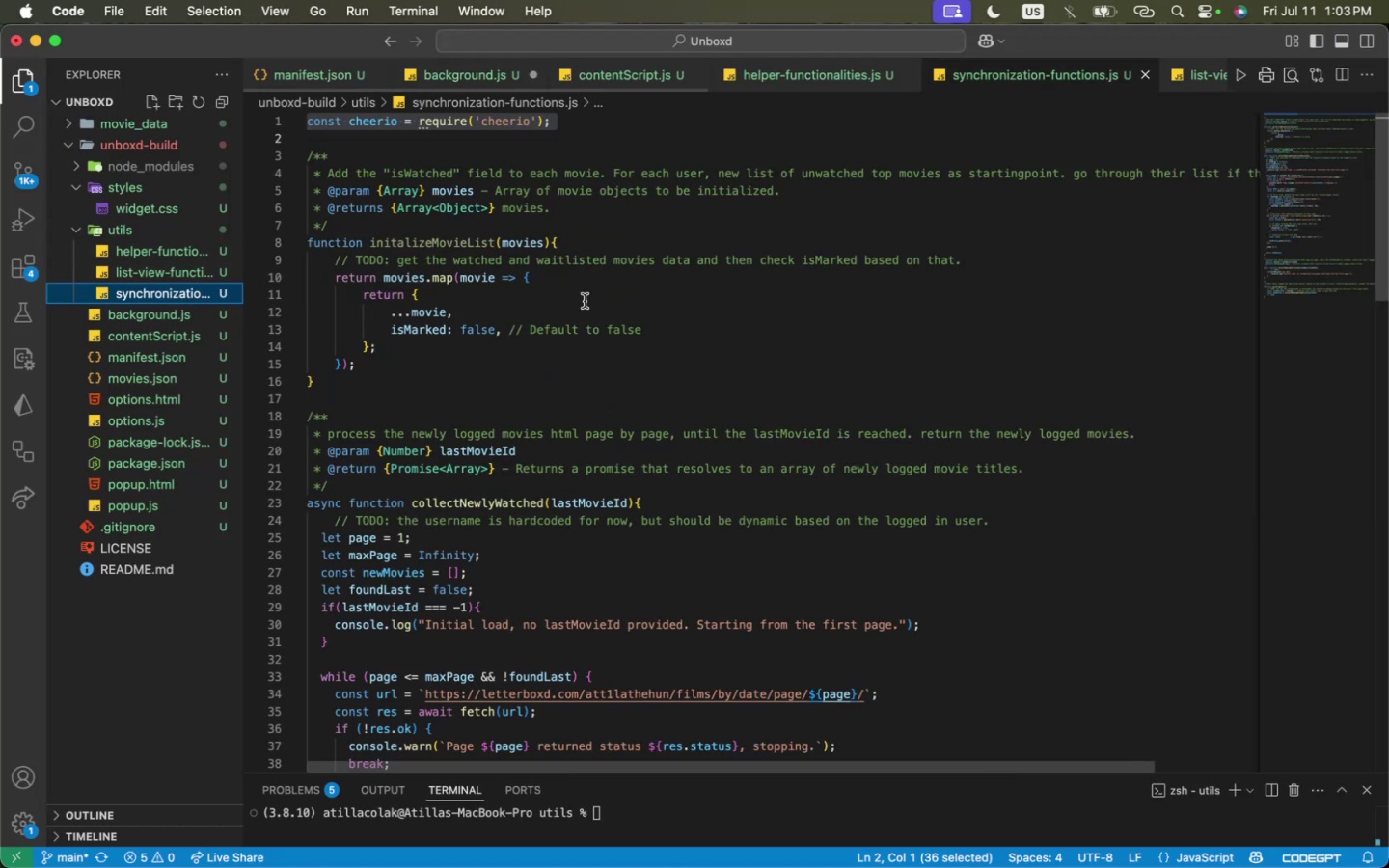 
left_click([585, 301])
 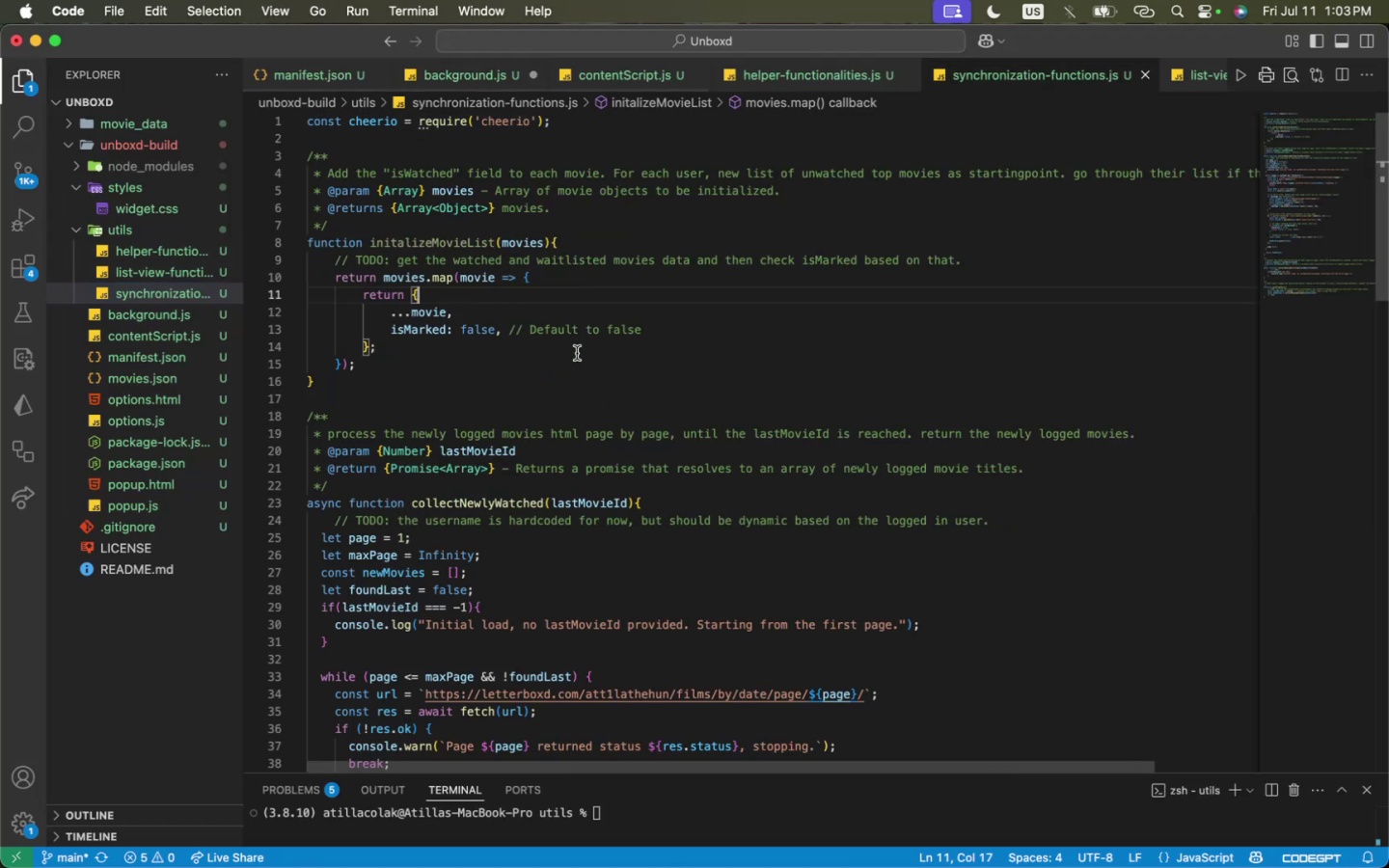 
left_click([577, 356])
 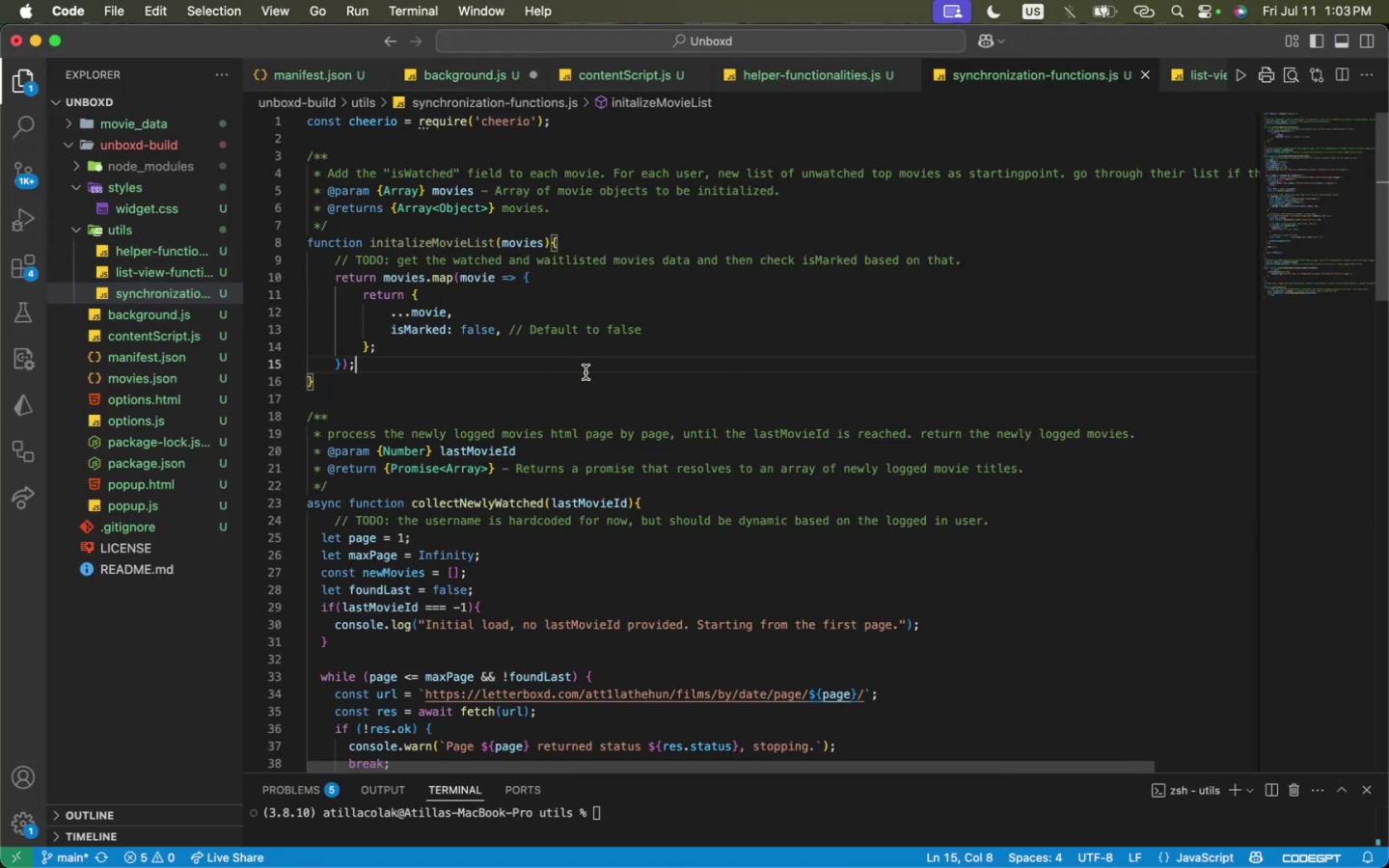 
left_click_drag(start_coordinate=[586, 374], to_coordinate=[252, 244])
 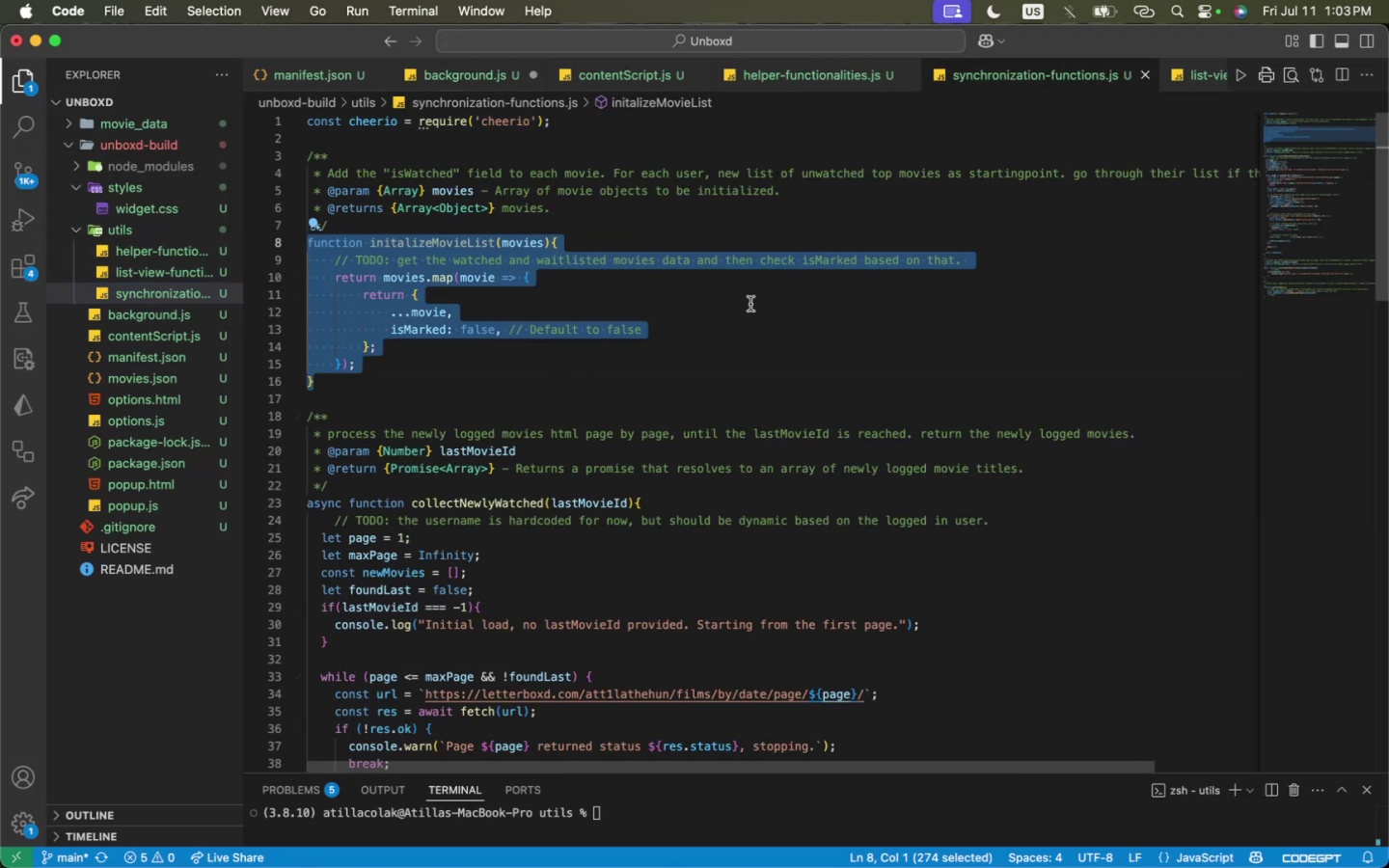 
left_click([750, 304])
 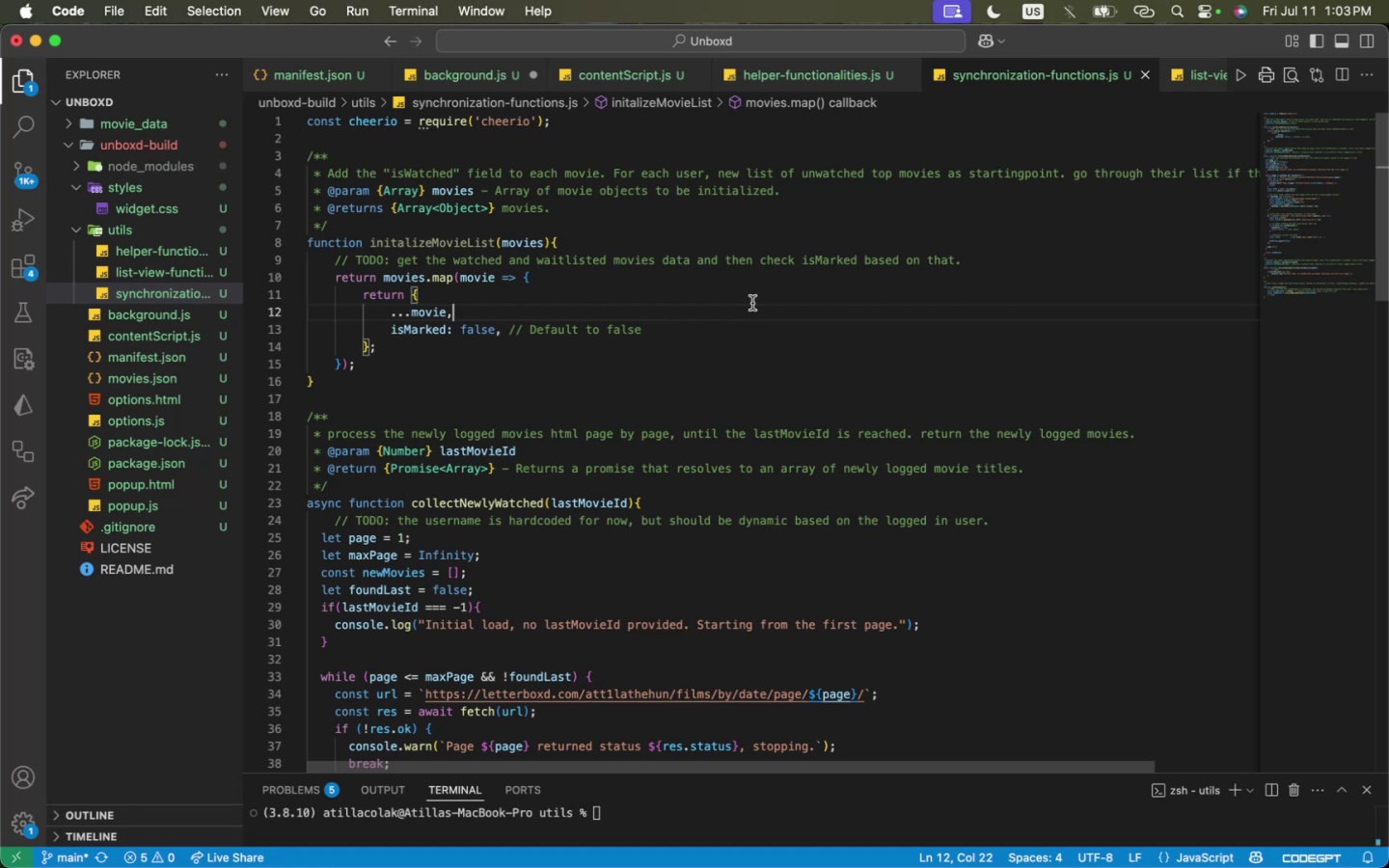 
wait(26.07)
 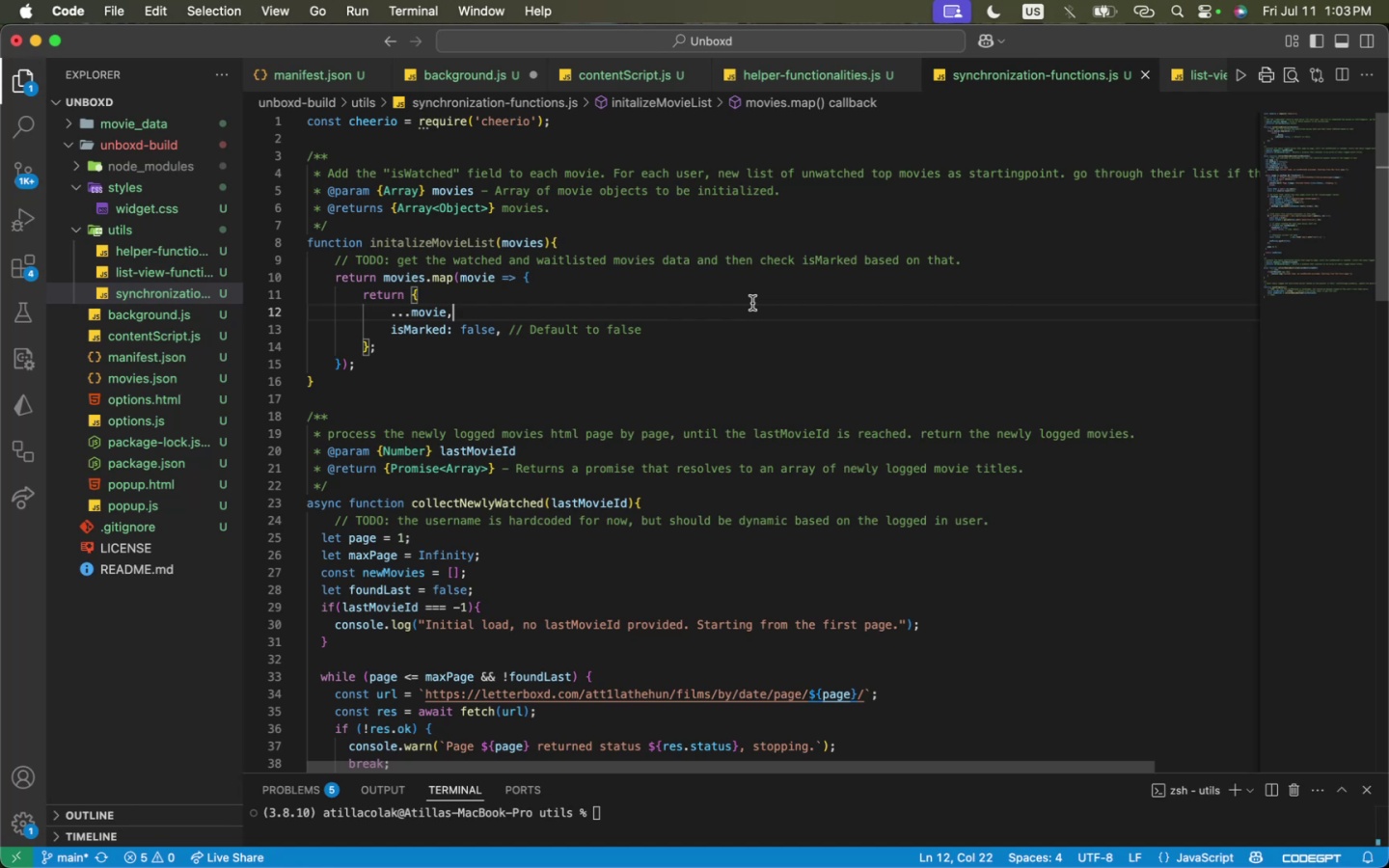 
left_click([678, 373])
 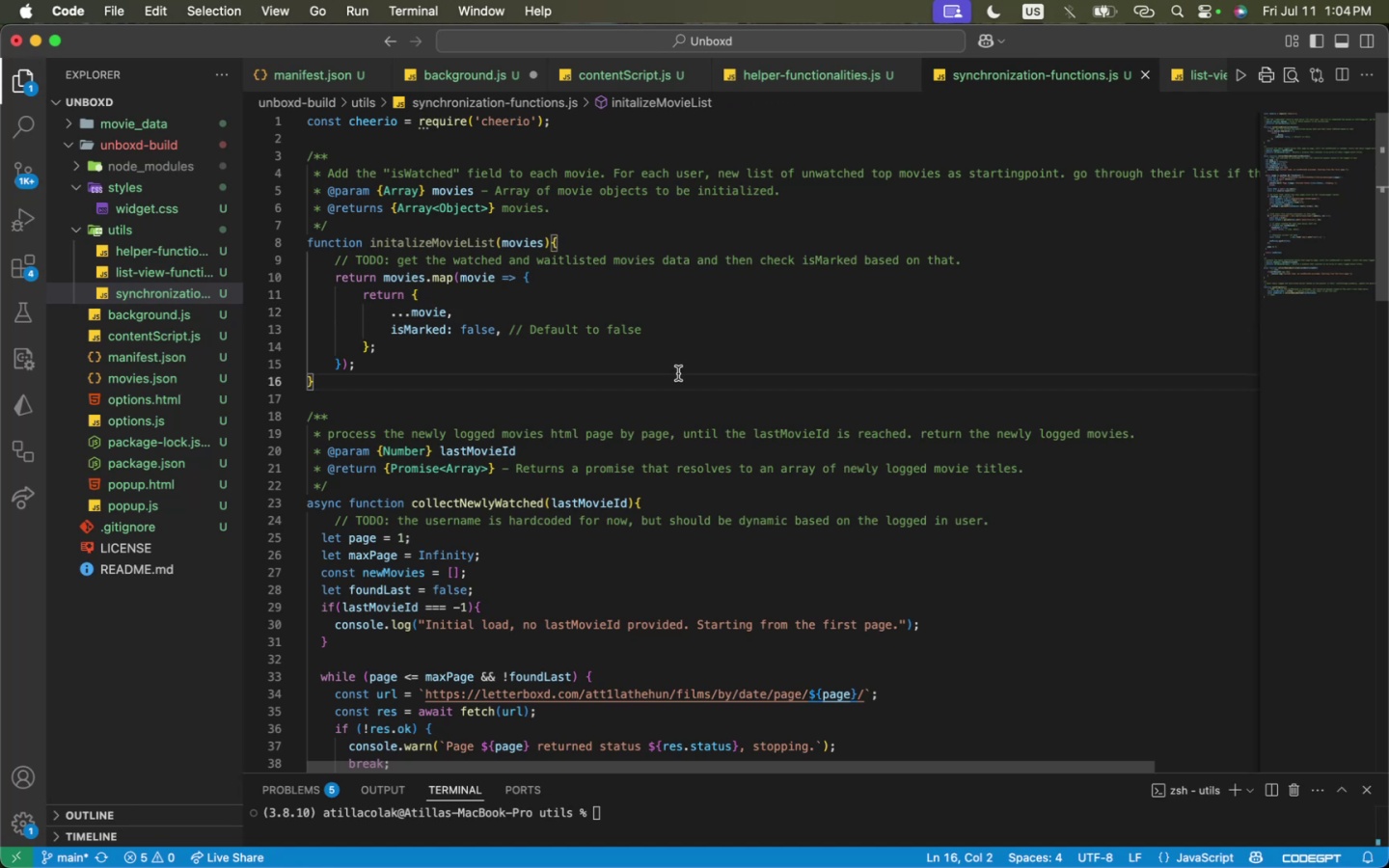 
key(Meta+CommandLeft)
 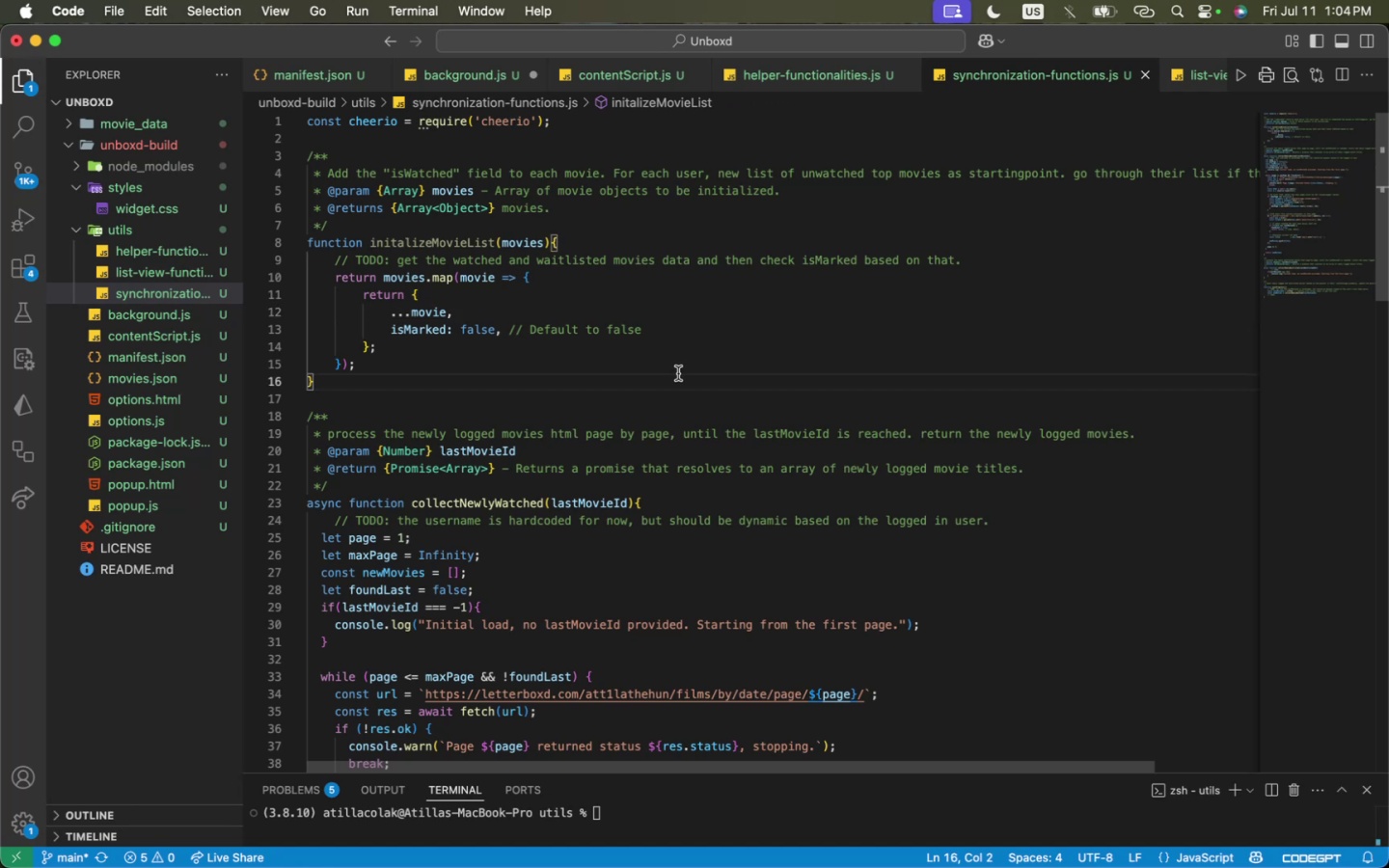 
key(Meta+Tab)
 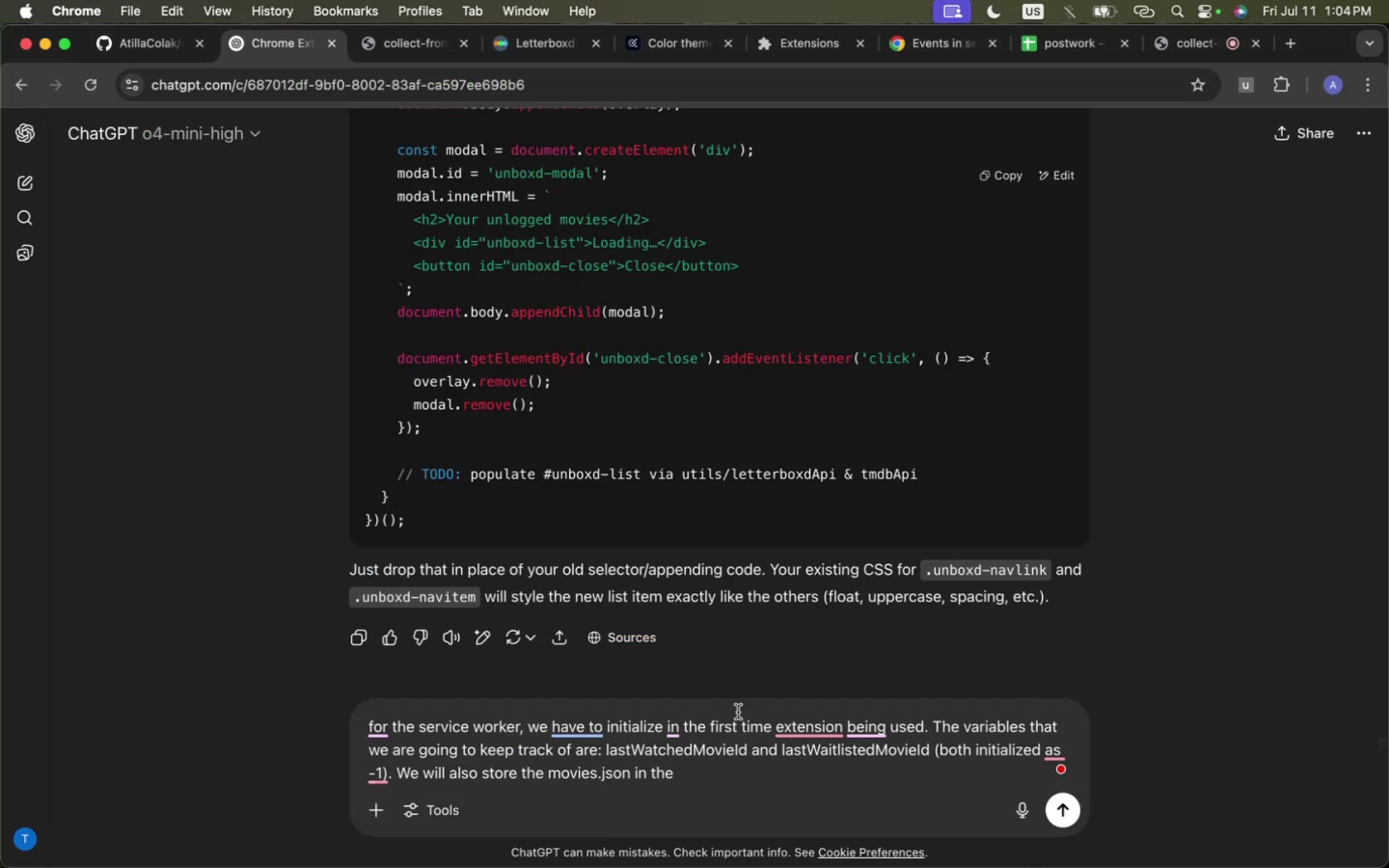 
key(Alt+Backspace)
 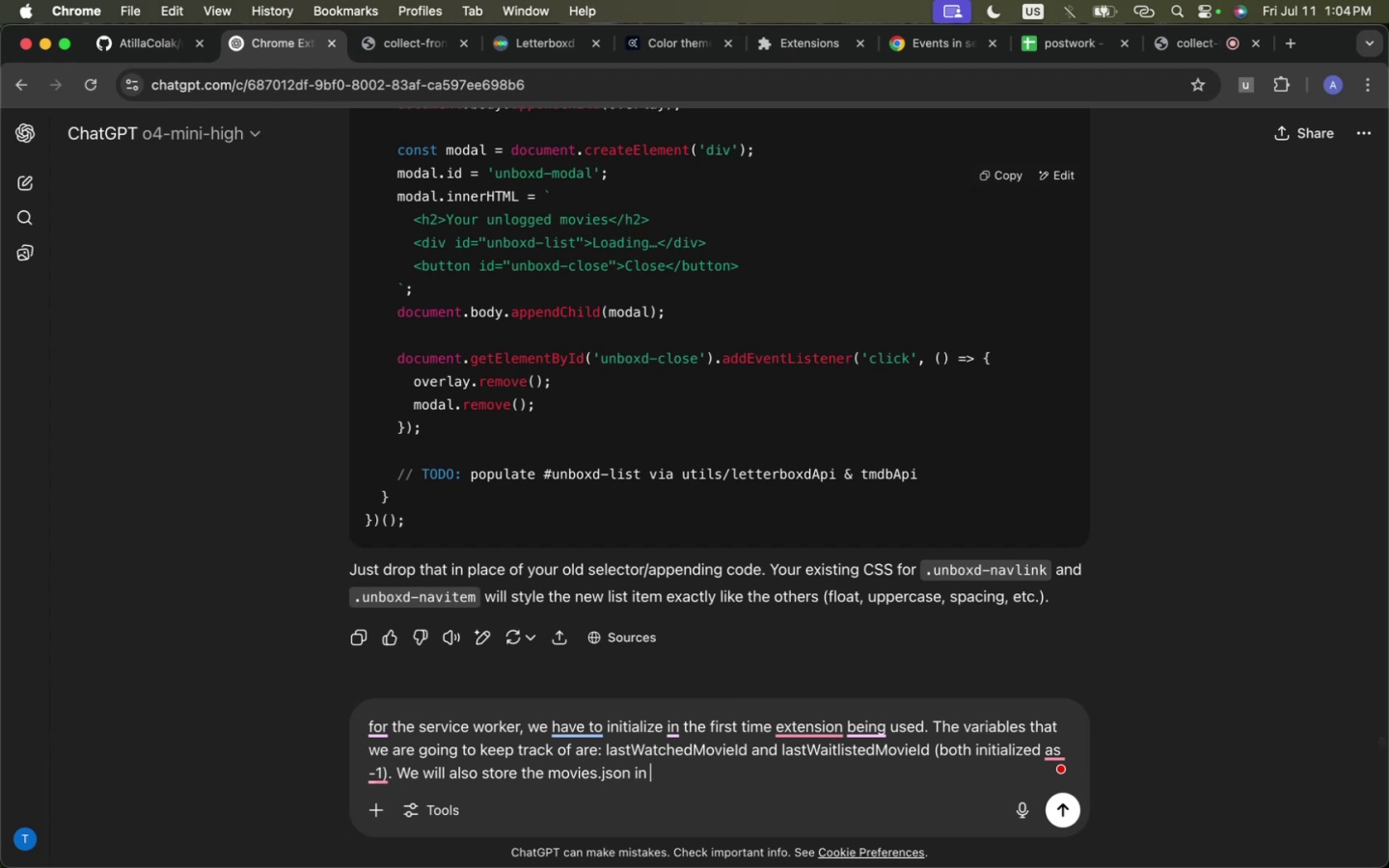 
key(Alt+OptionLeft)
 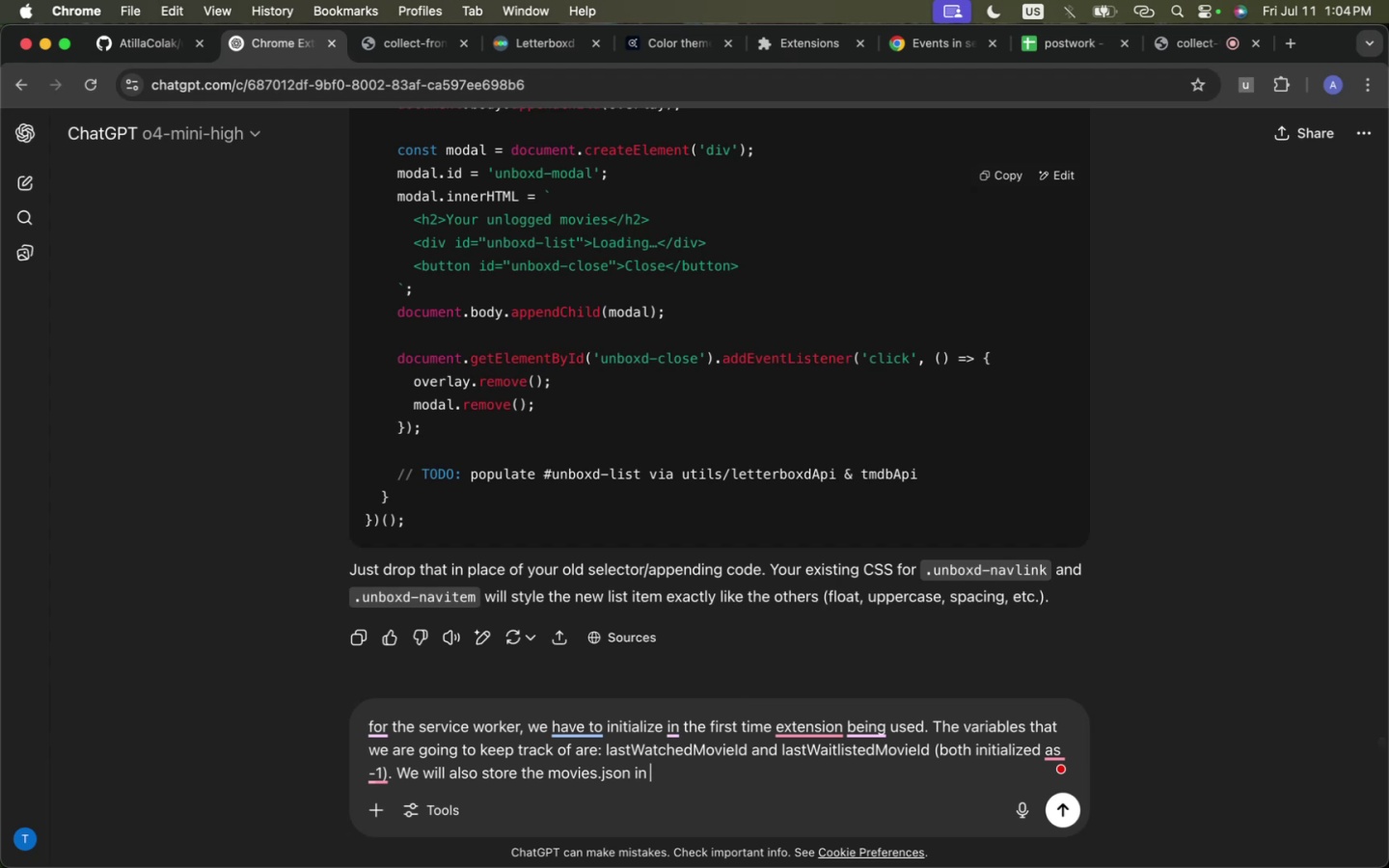 
key(Backspace)
type(through localStorage. The idea is that these are initalized as this )
 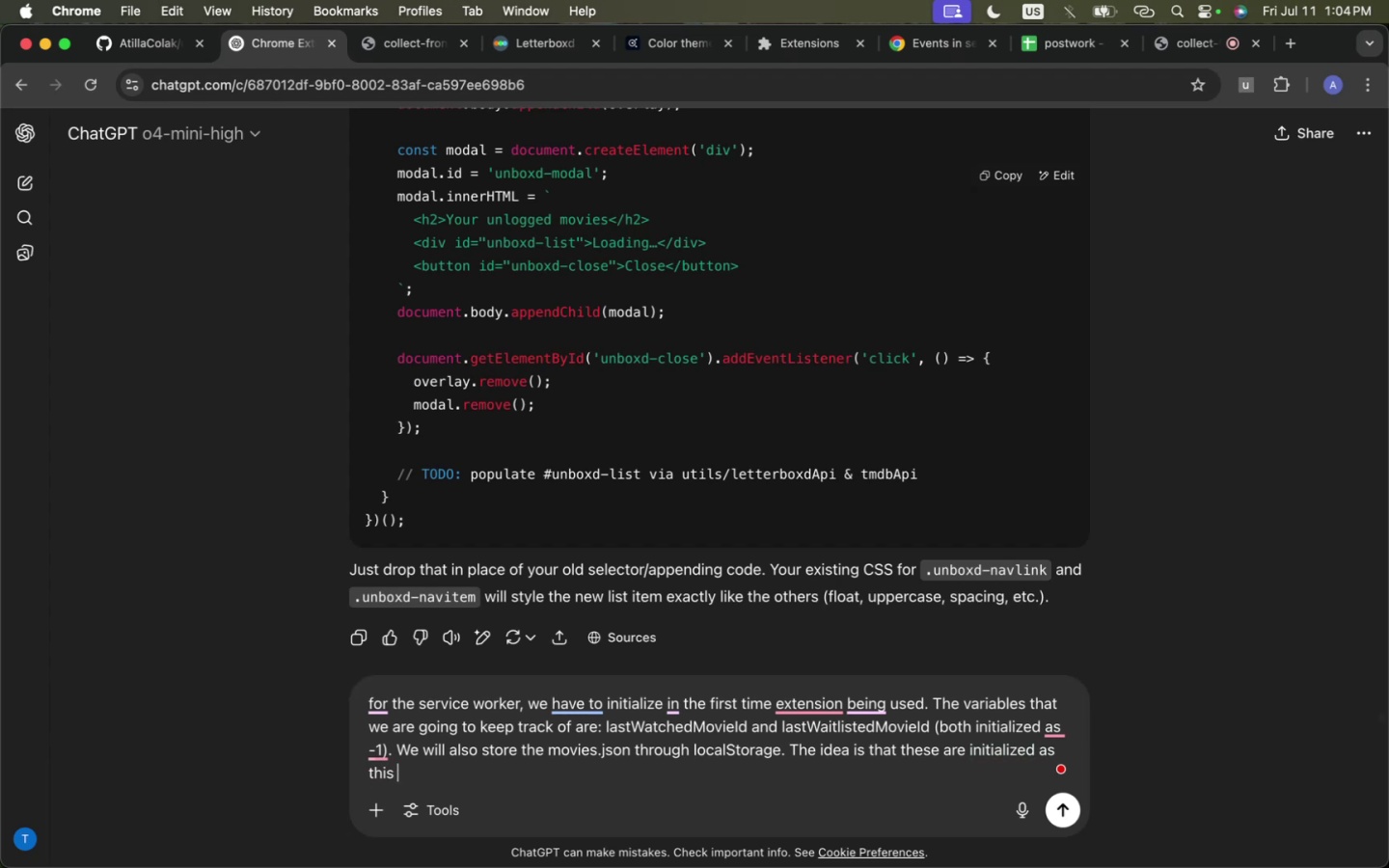 
type(in)
key(Backspace)
key(Backspace)
type(the first time the extension is installed and wh)
key(Backspace)
key(Backspace)
type(the first time they visit the letterboxd w)
key(Backspace)
type(with their account logged in, we will synchronize )
 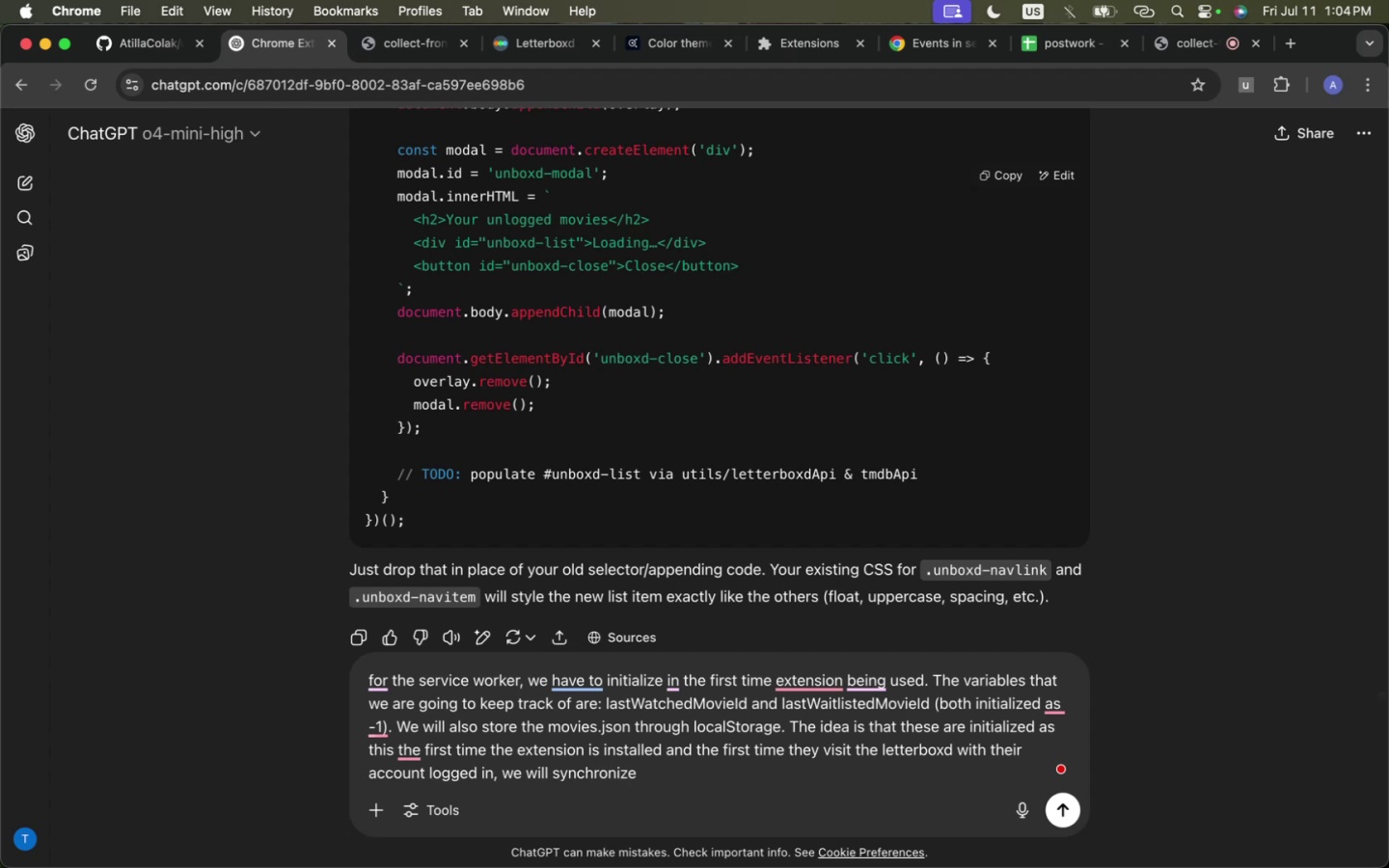 
wait(8.72)
 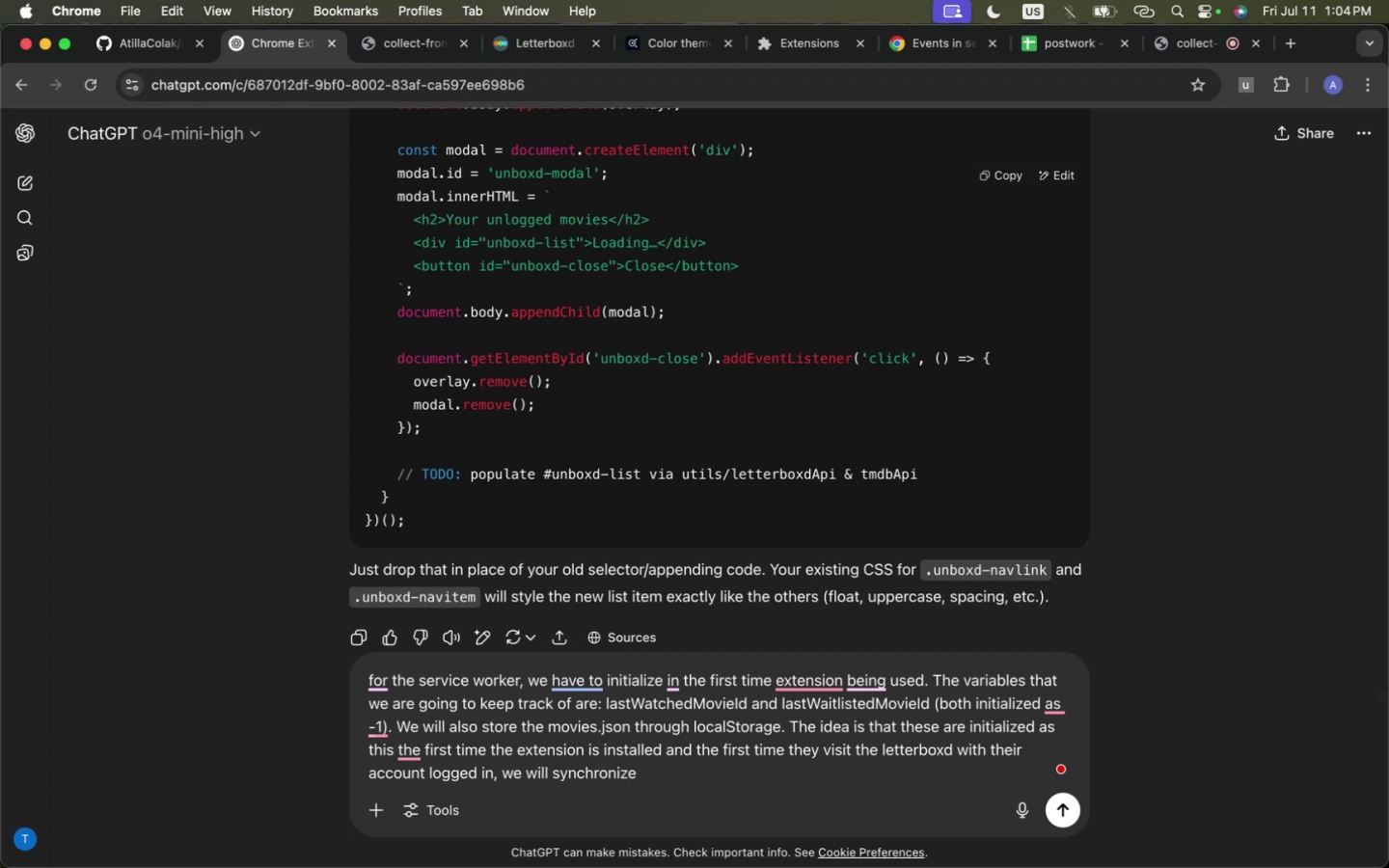 
double_click([438, 750])
 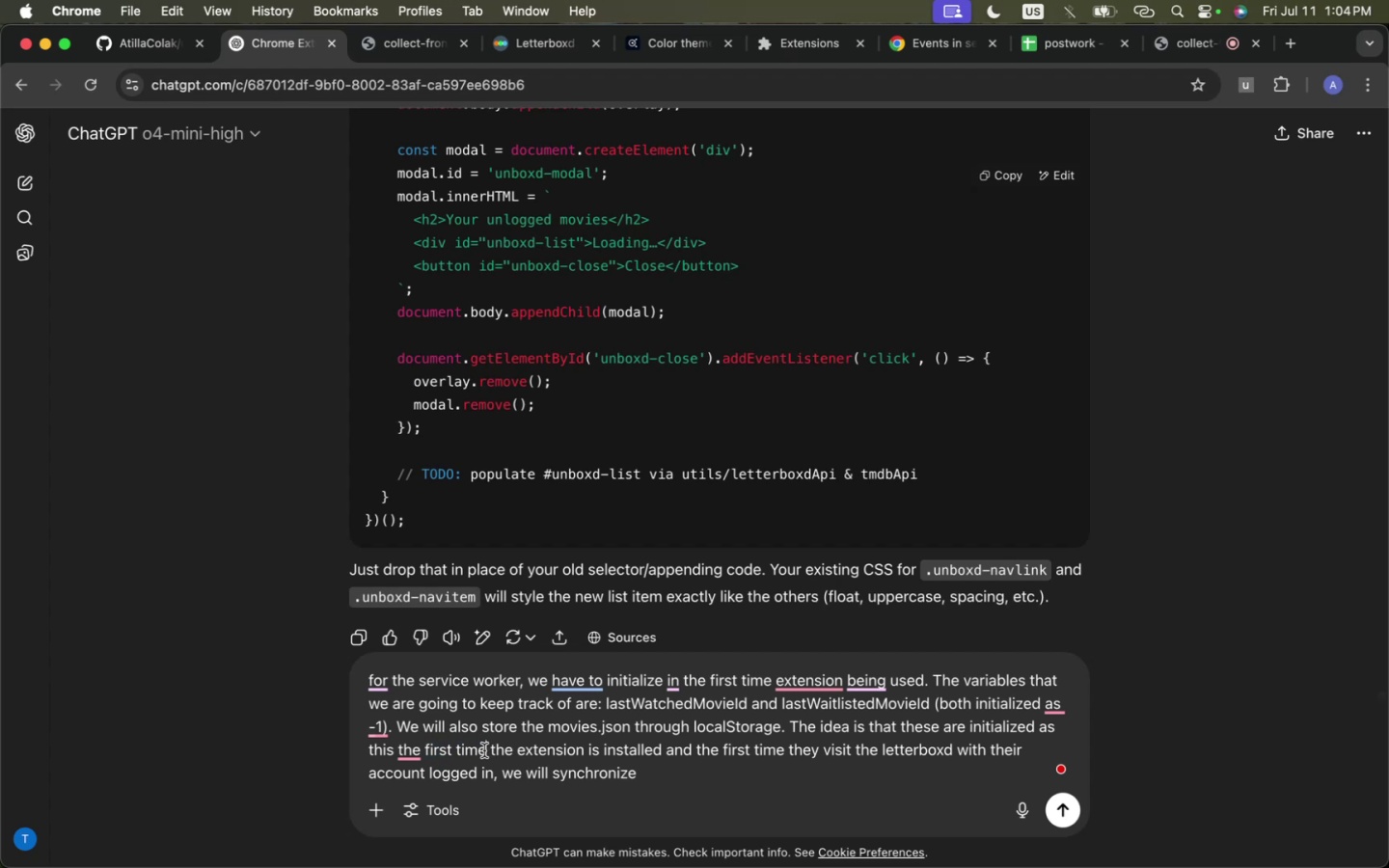 
double_click([418, 753])
 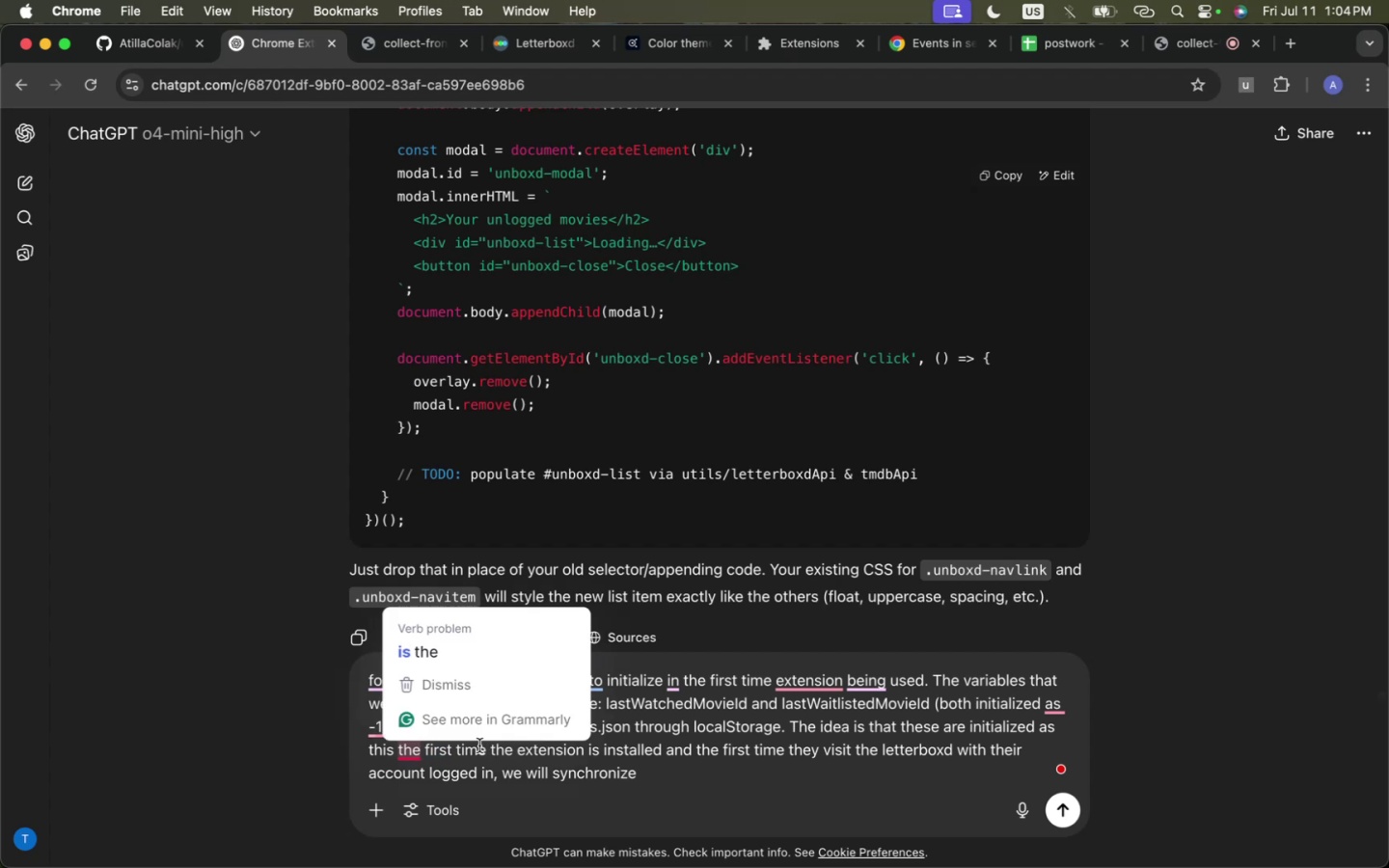 
key(ArrowRight)
 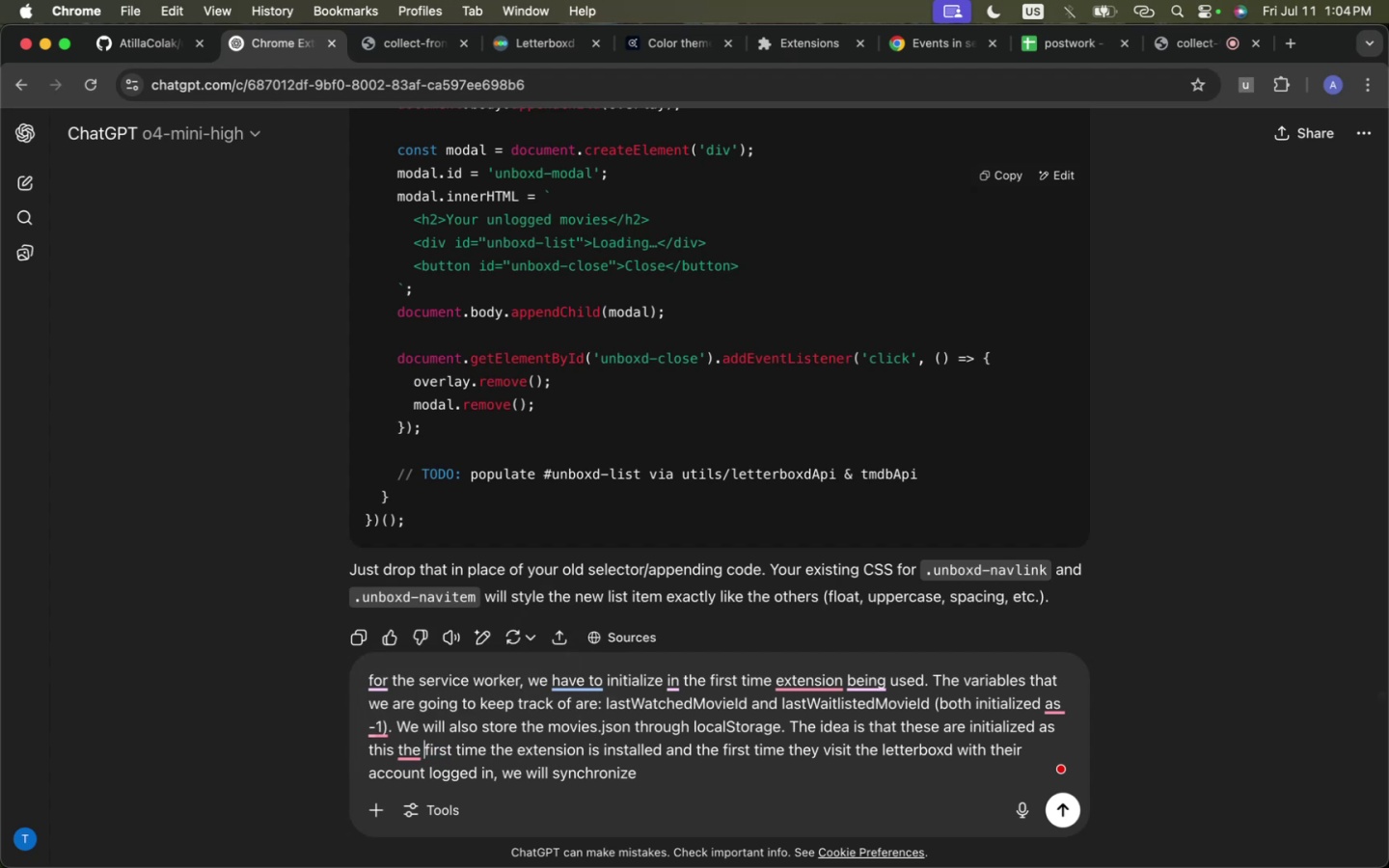 
key(ArrowRight)
 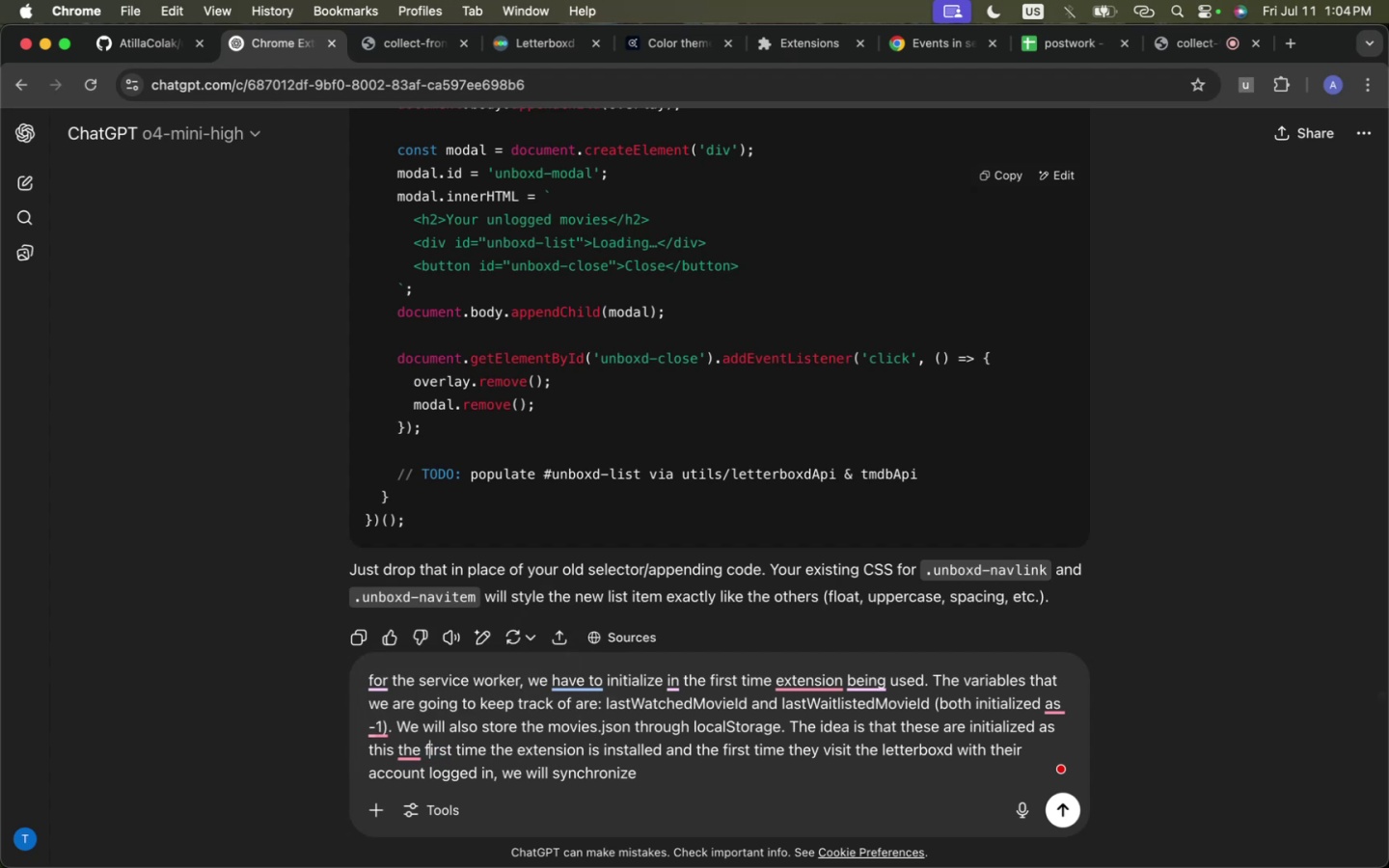 
key(ArrowLeft)
 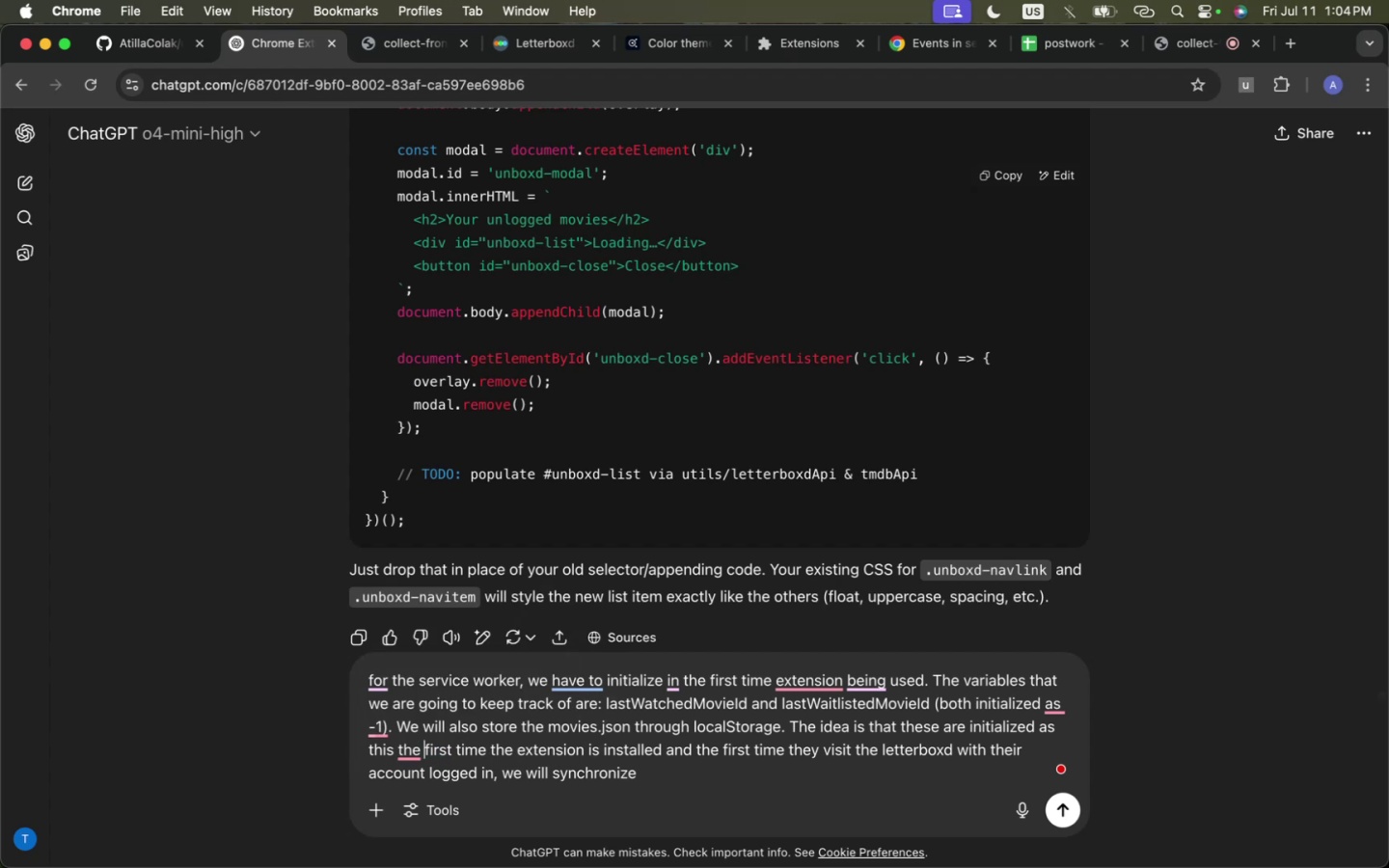 
key(ArrowLeft)
 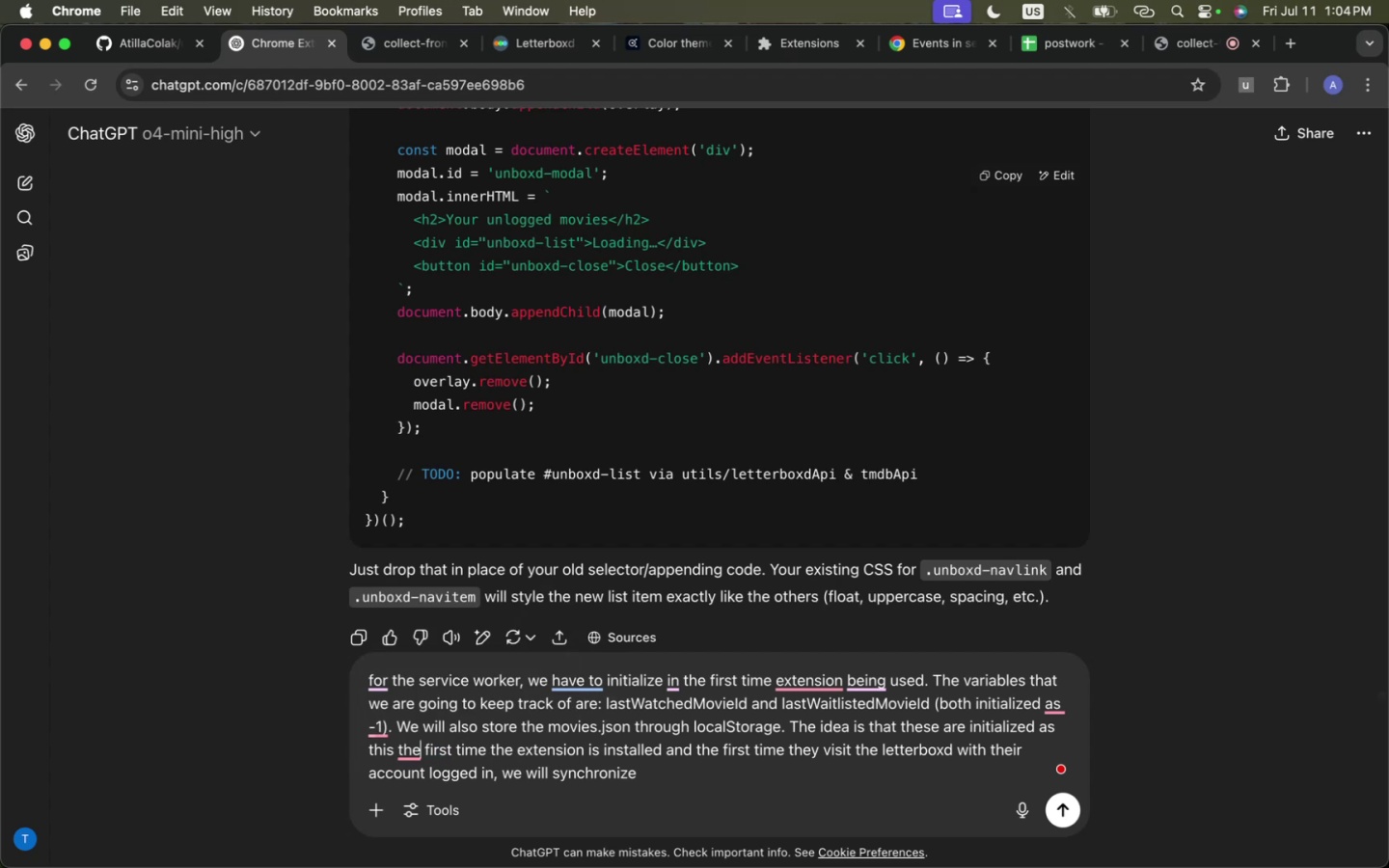 
key(ArrowLeft)
 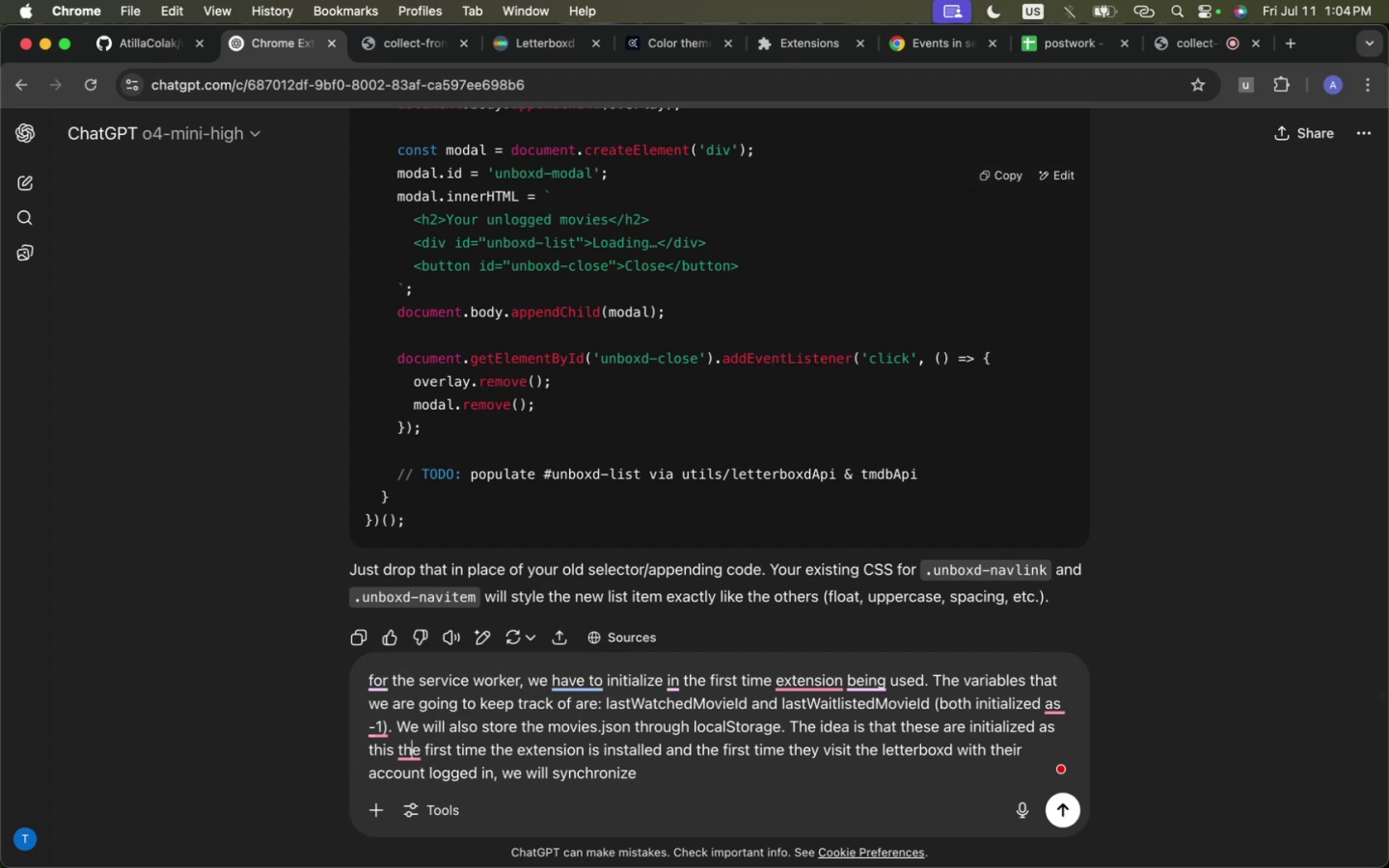 
key(ArrowLeft)
 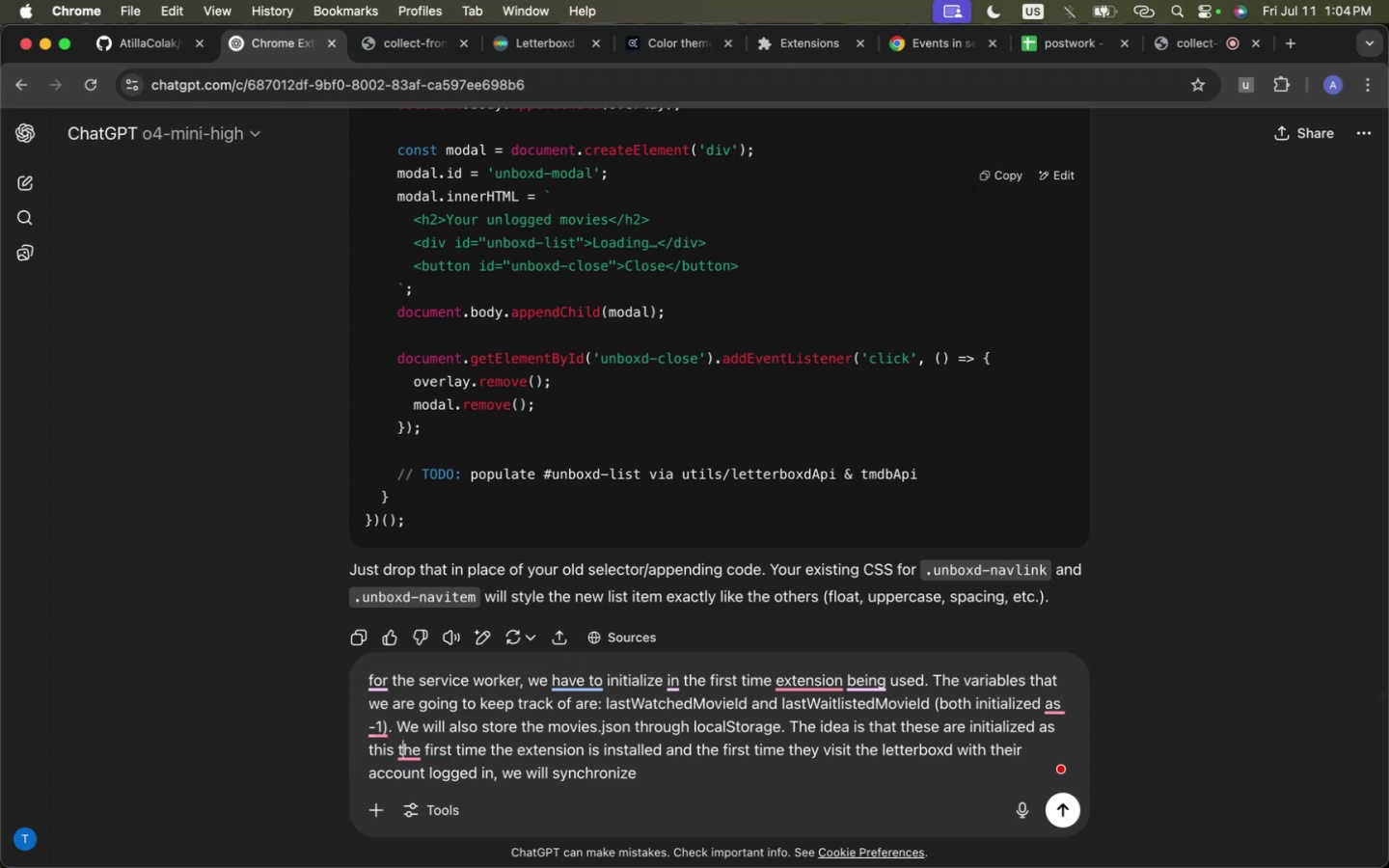 
key(Alt+ArrowRight)
 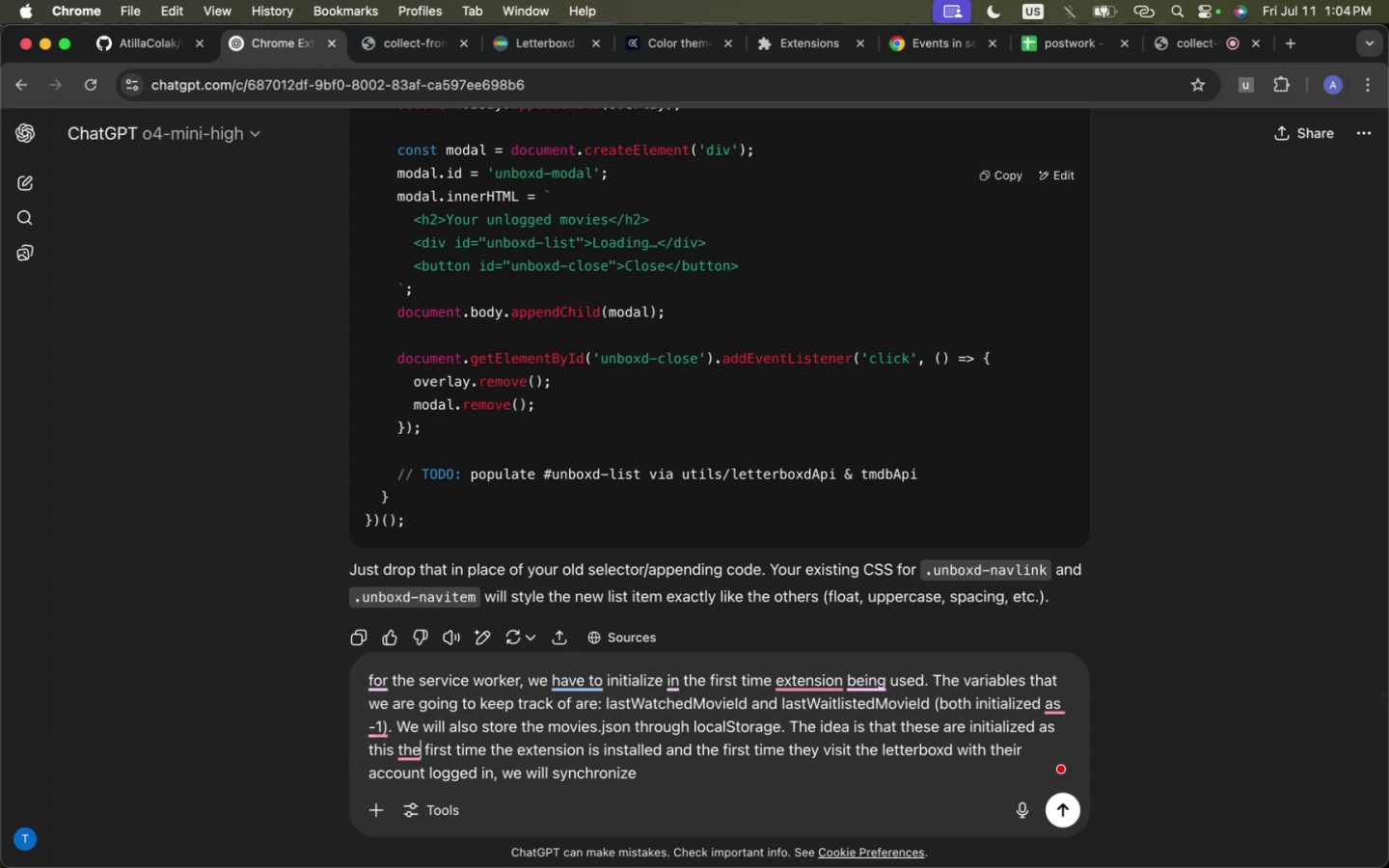 
key(Alt+ArrowRight)
 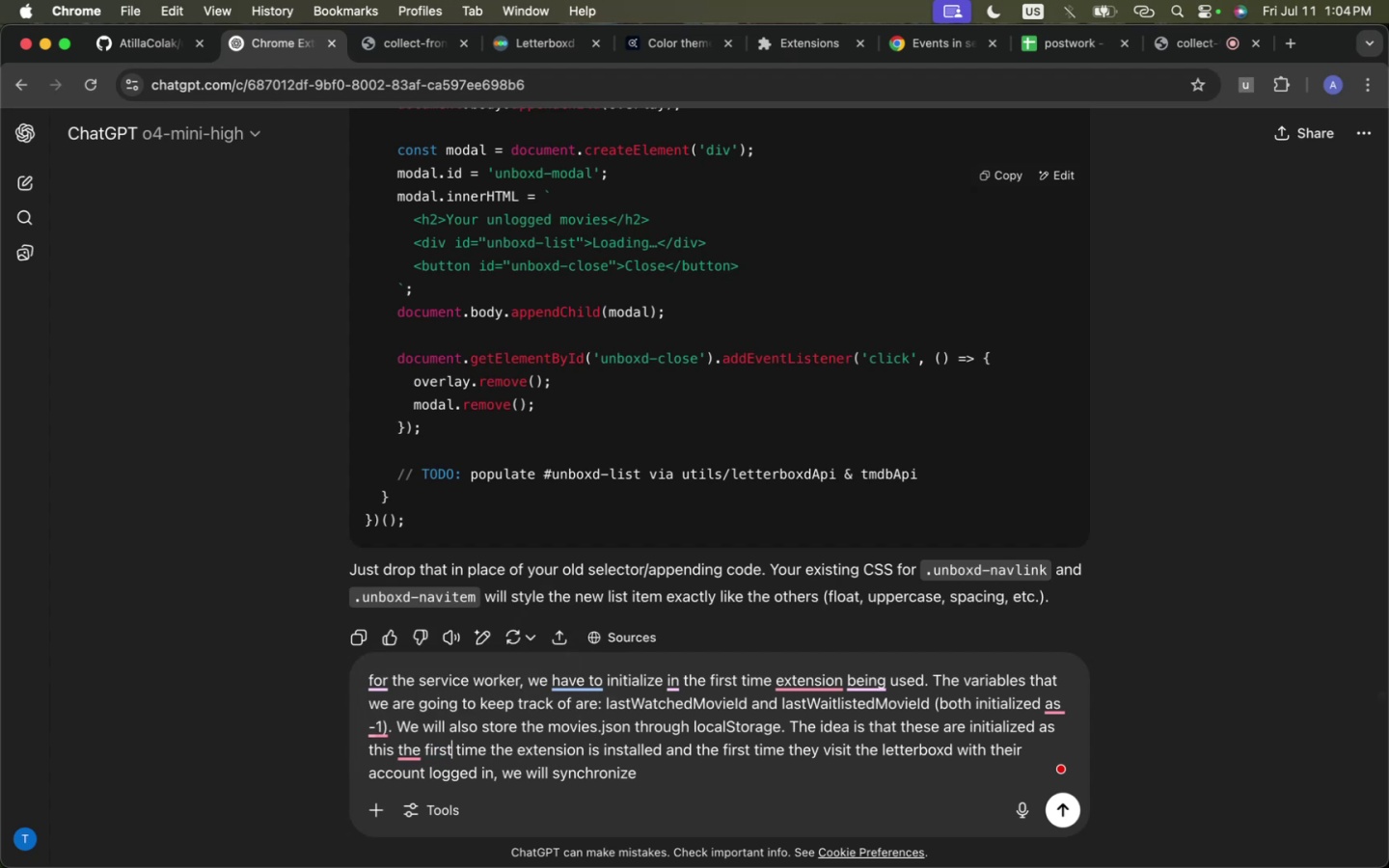 
key(Alt+ArrowRight)
 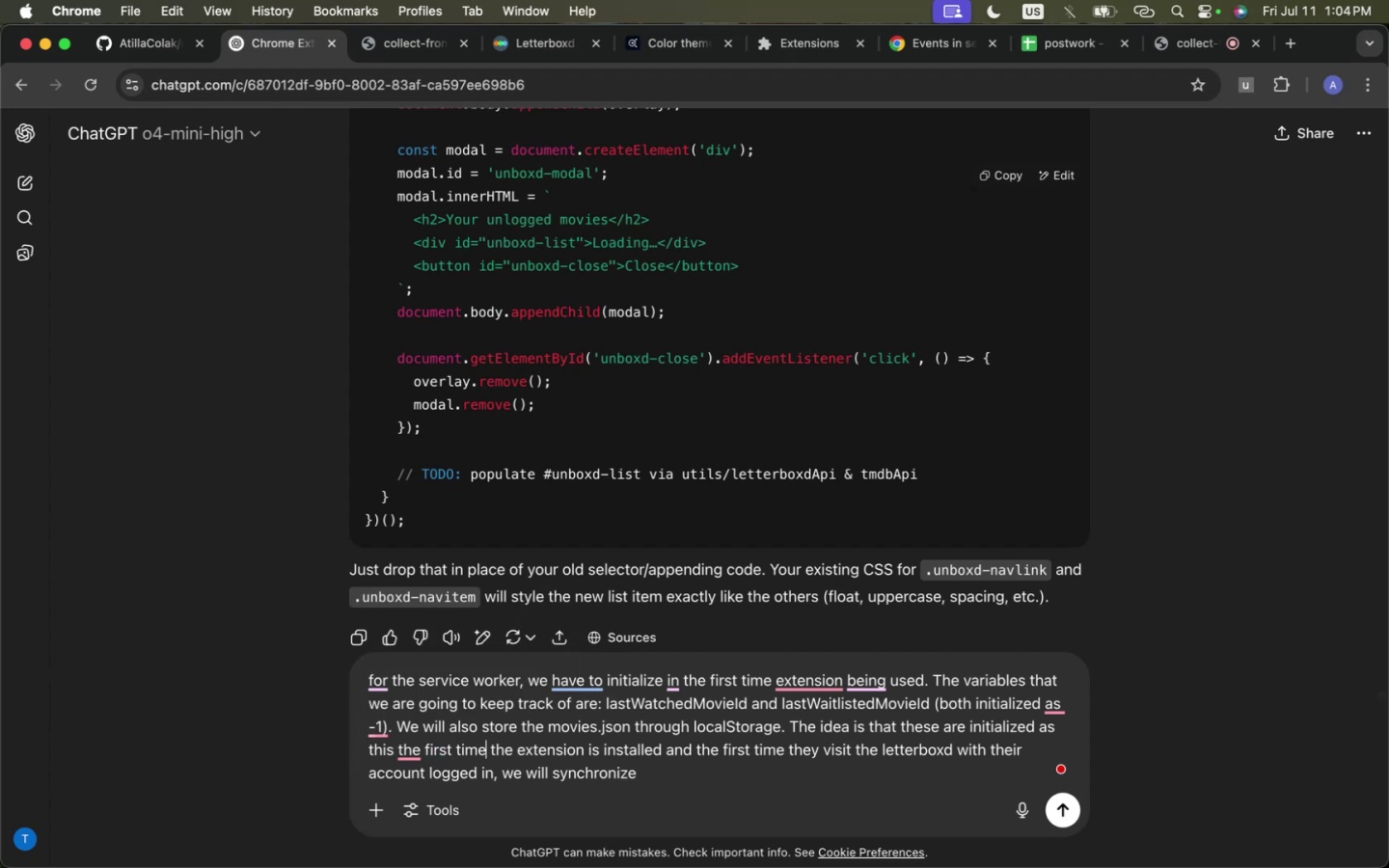 
key(Alt+ArrowRight)
 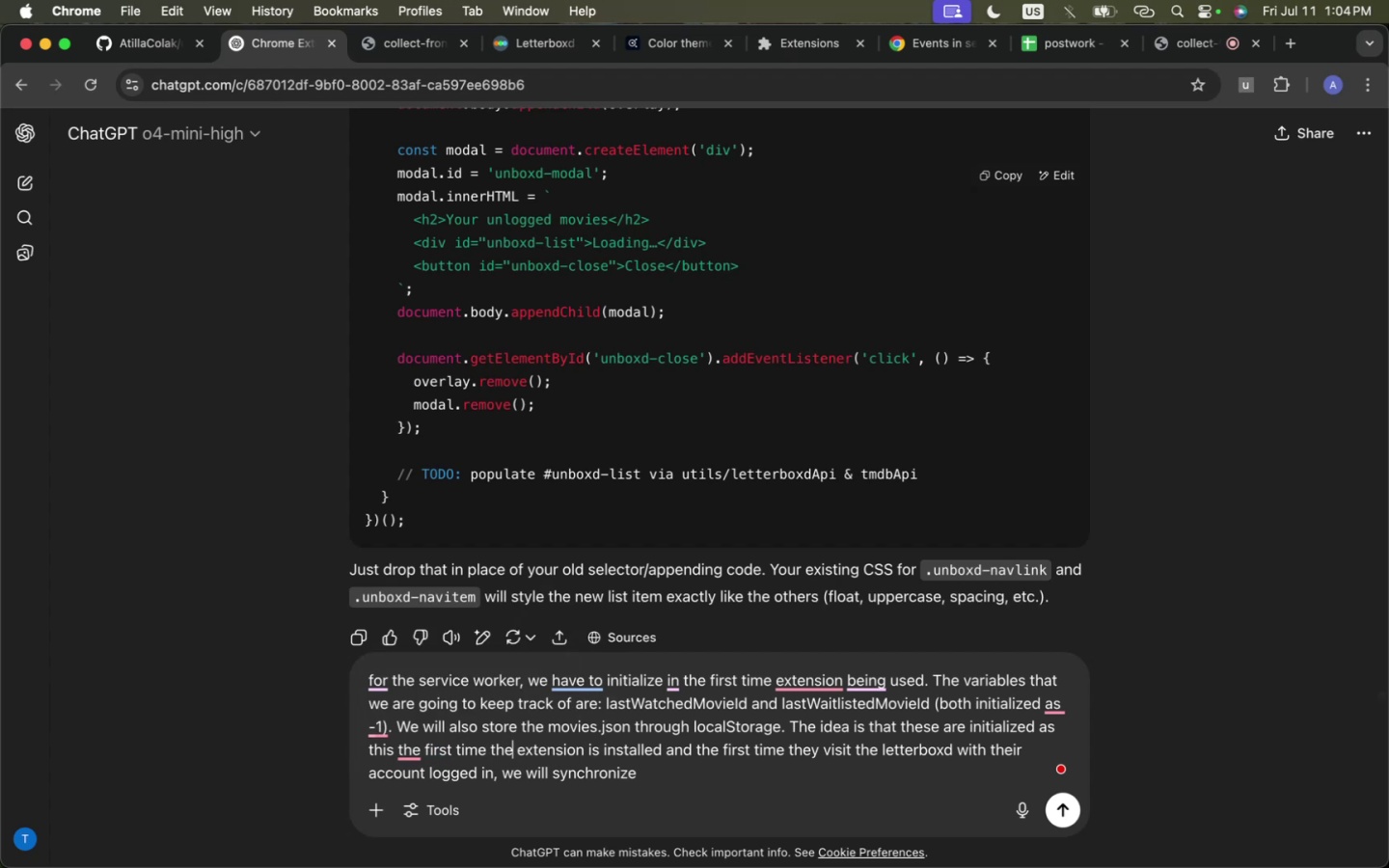 
key(Alt+ArrowRight)
 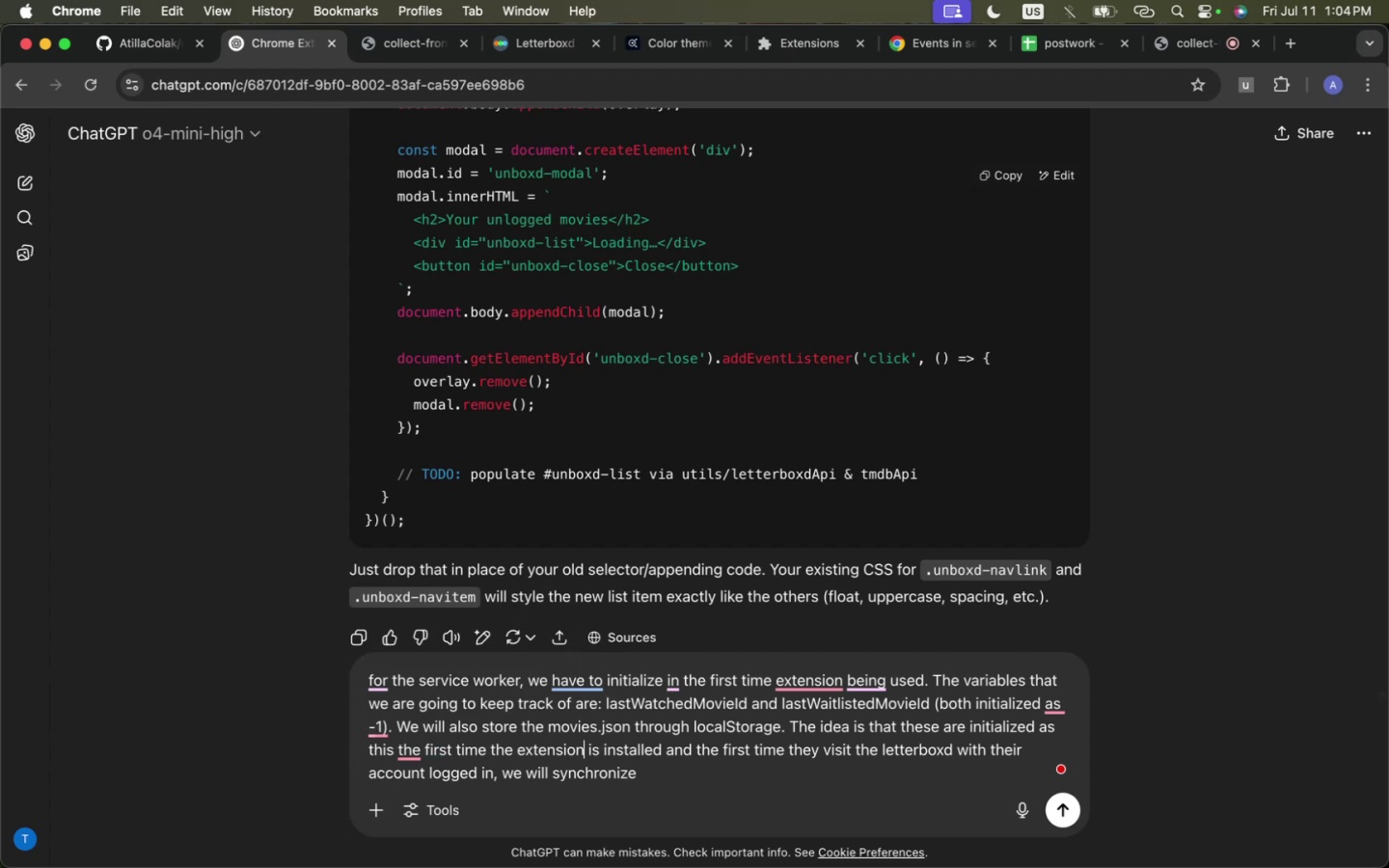 
key(Alt+ArrowRight)
 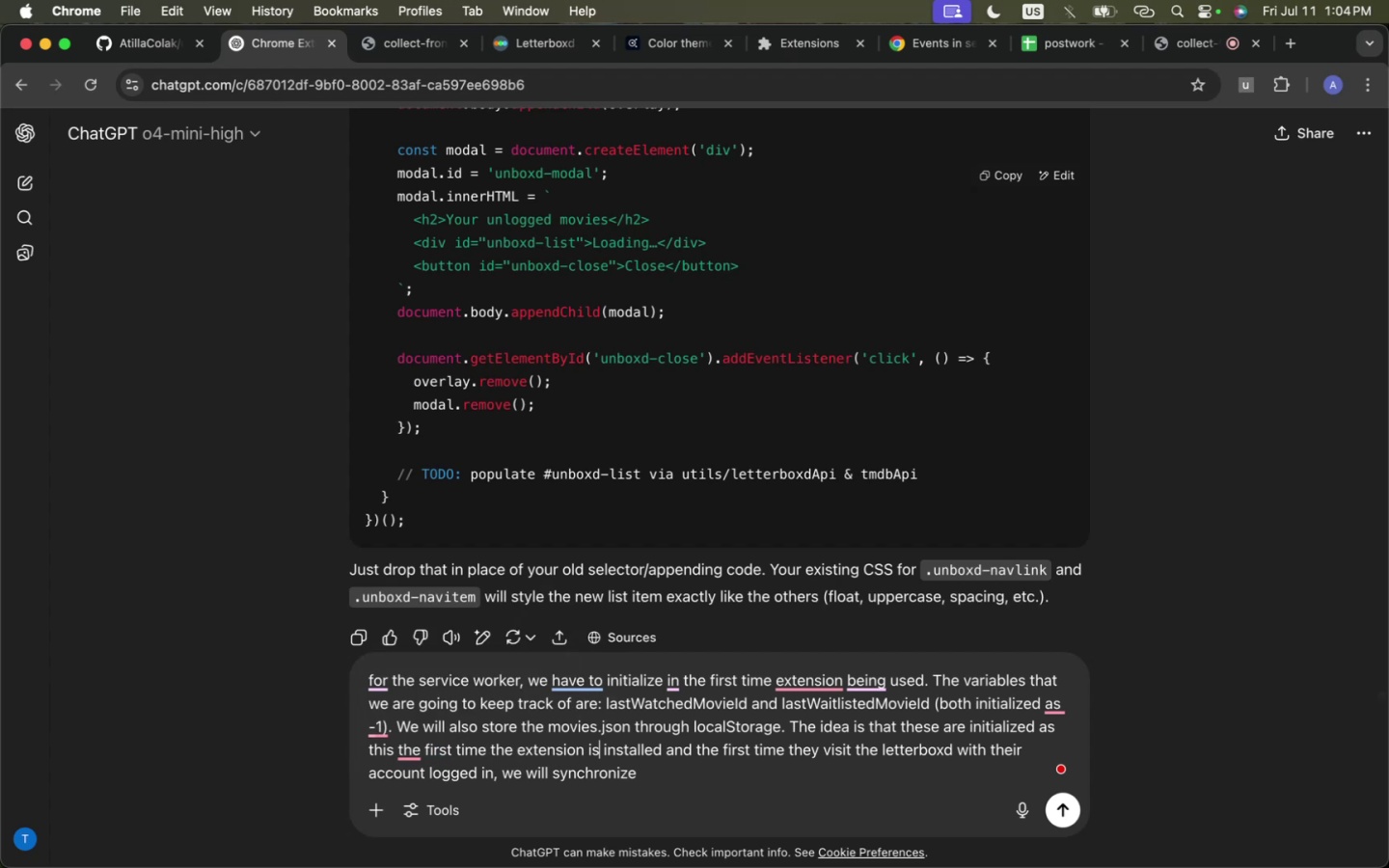 
key(Alt+ArrowRight)
 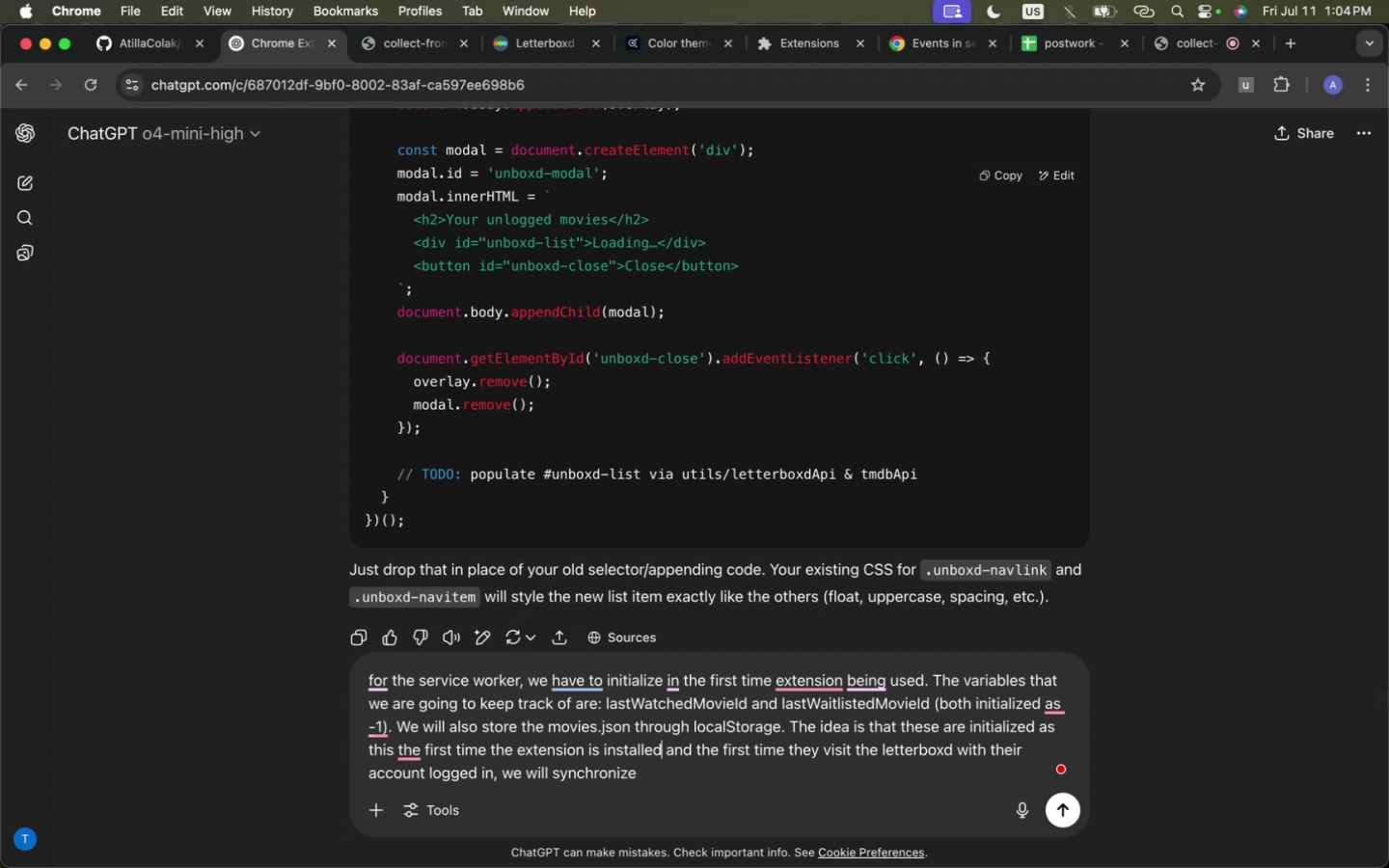 
key(Alt+ArrowRight)
 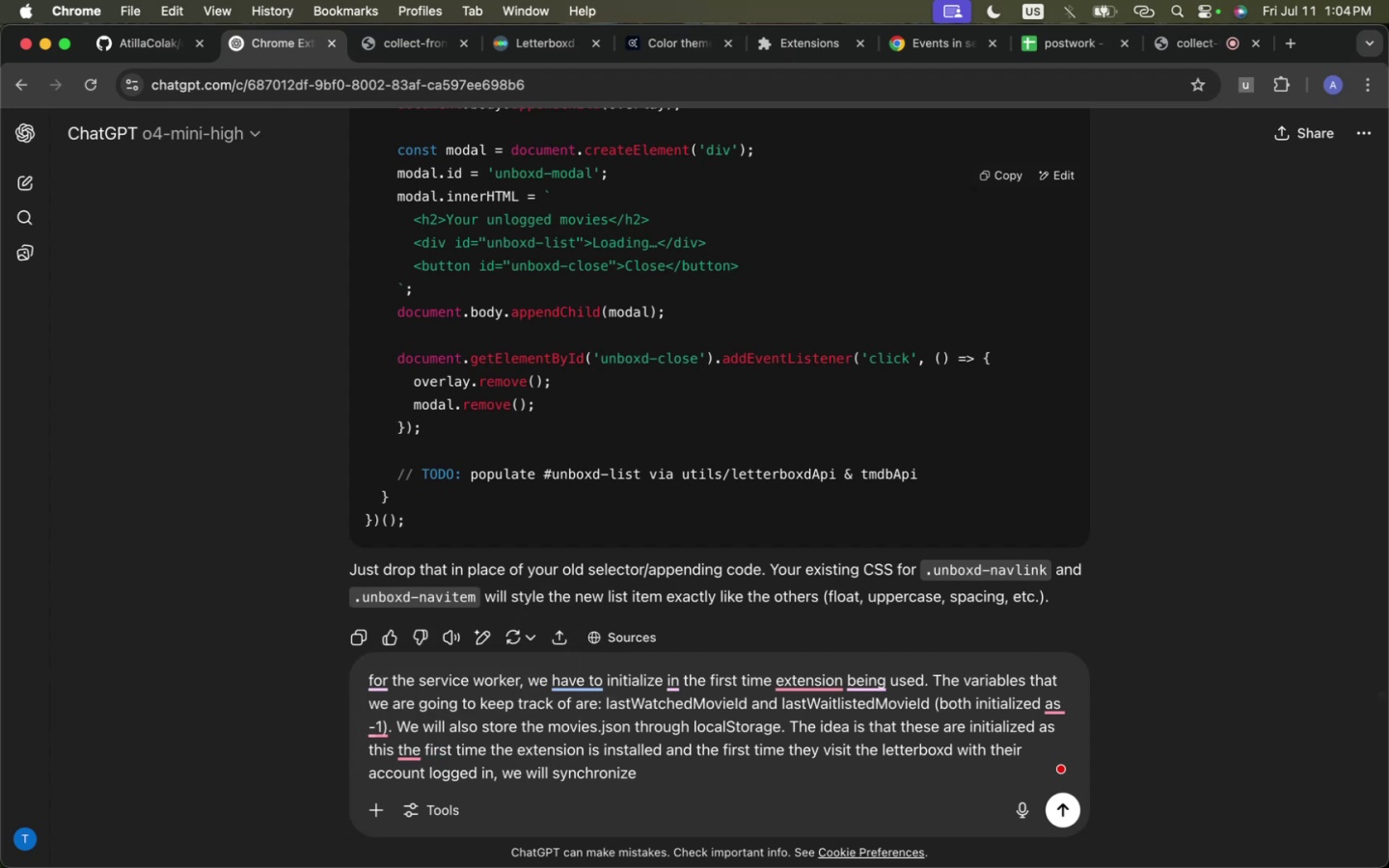 
key(ArrowRight)
 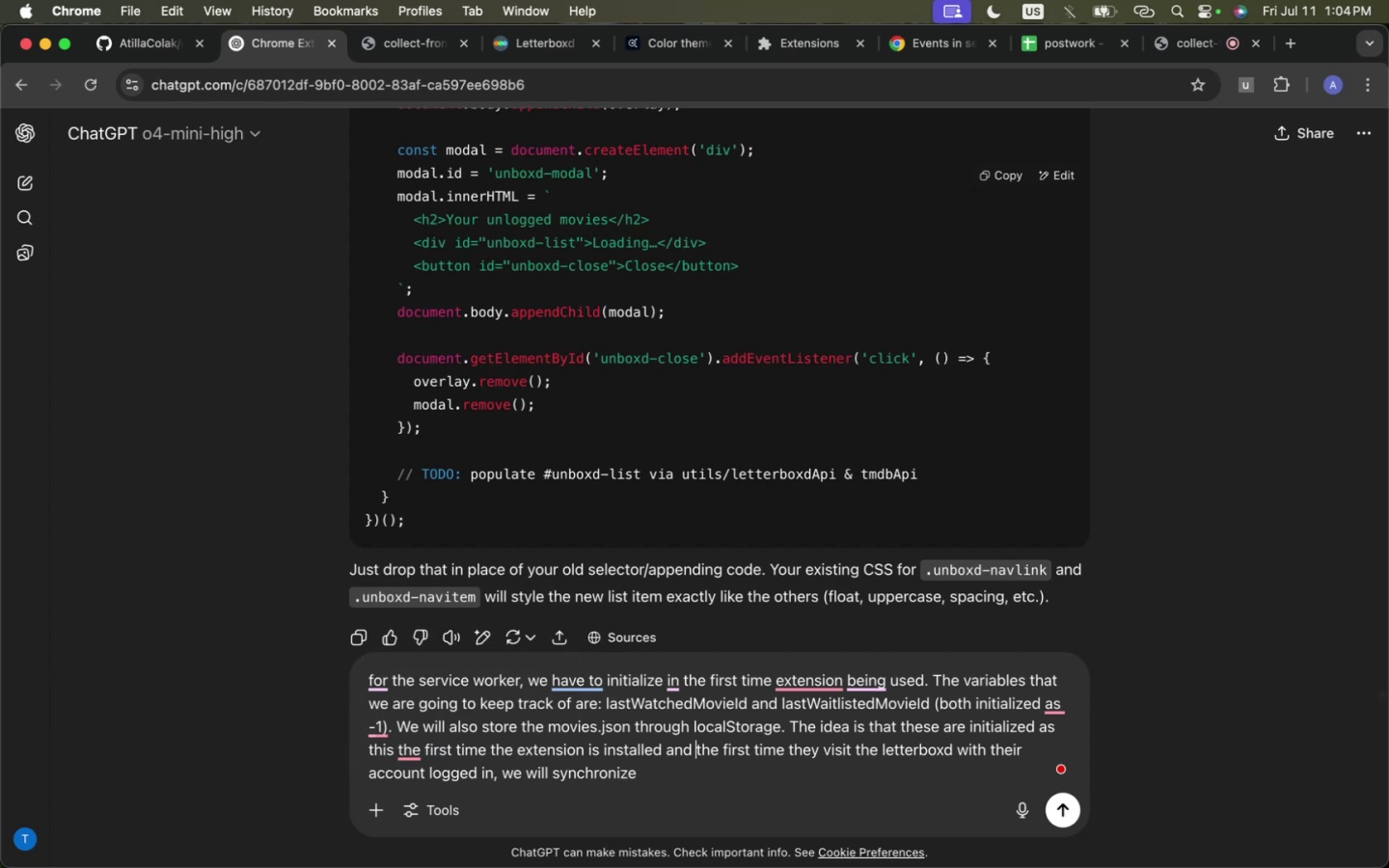 
type(every day )
 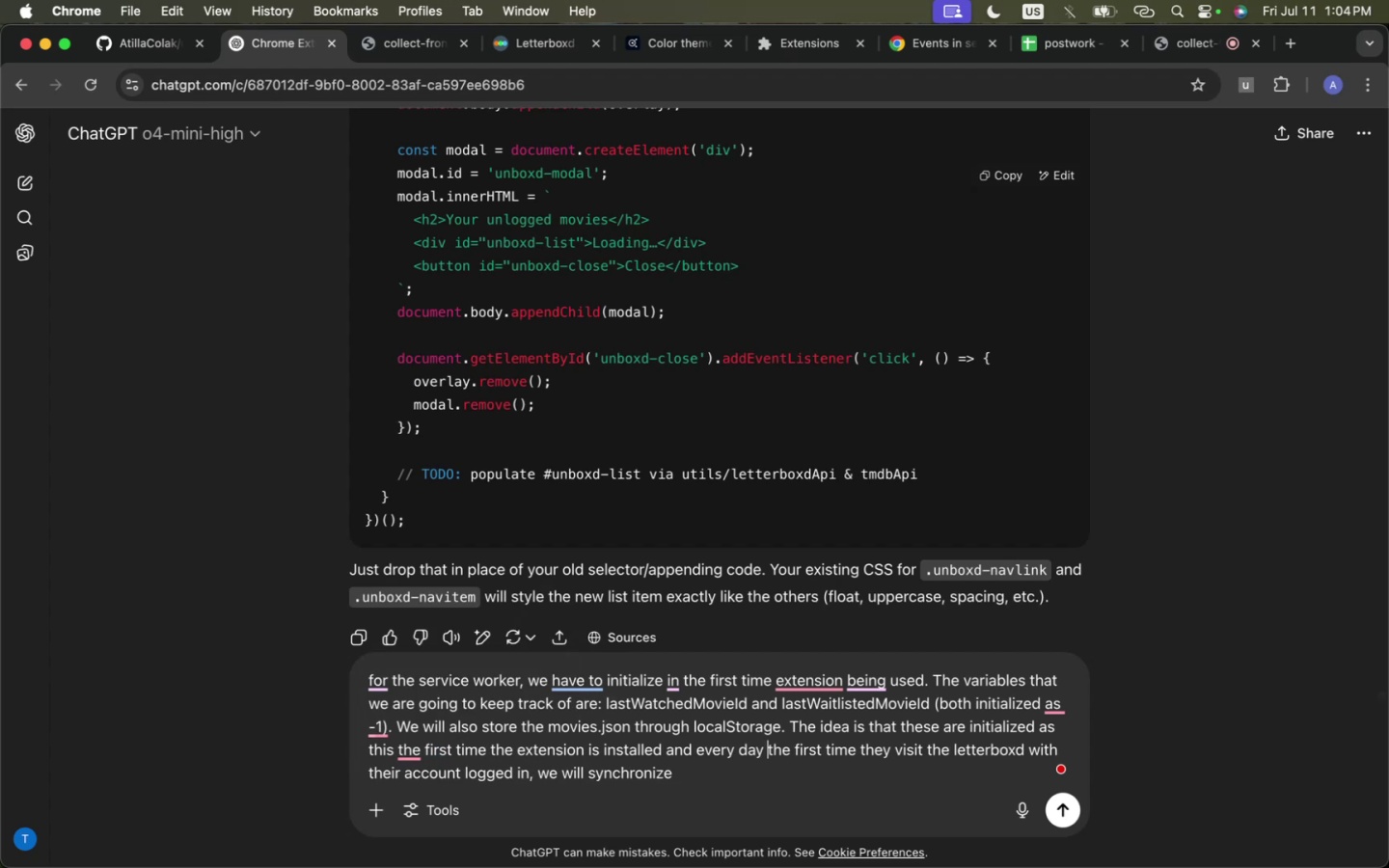 
key(ArrowDown)
 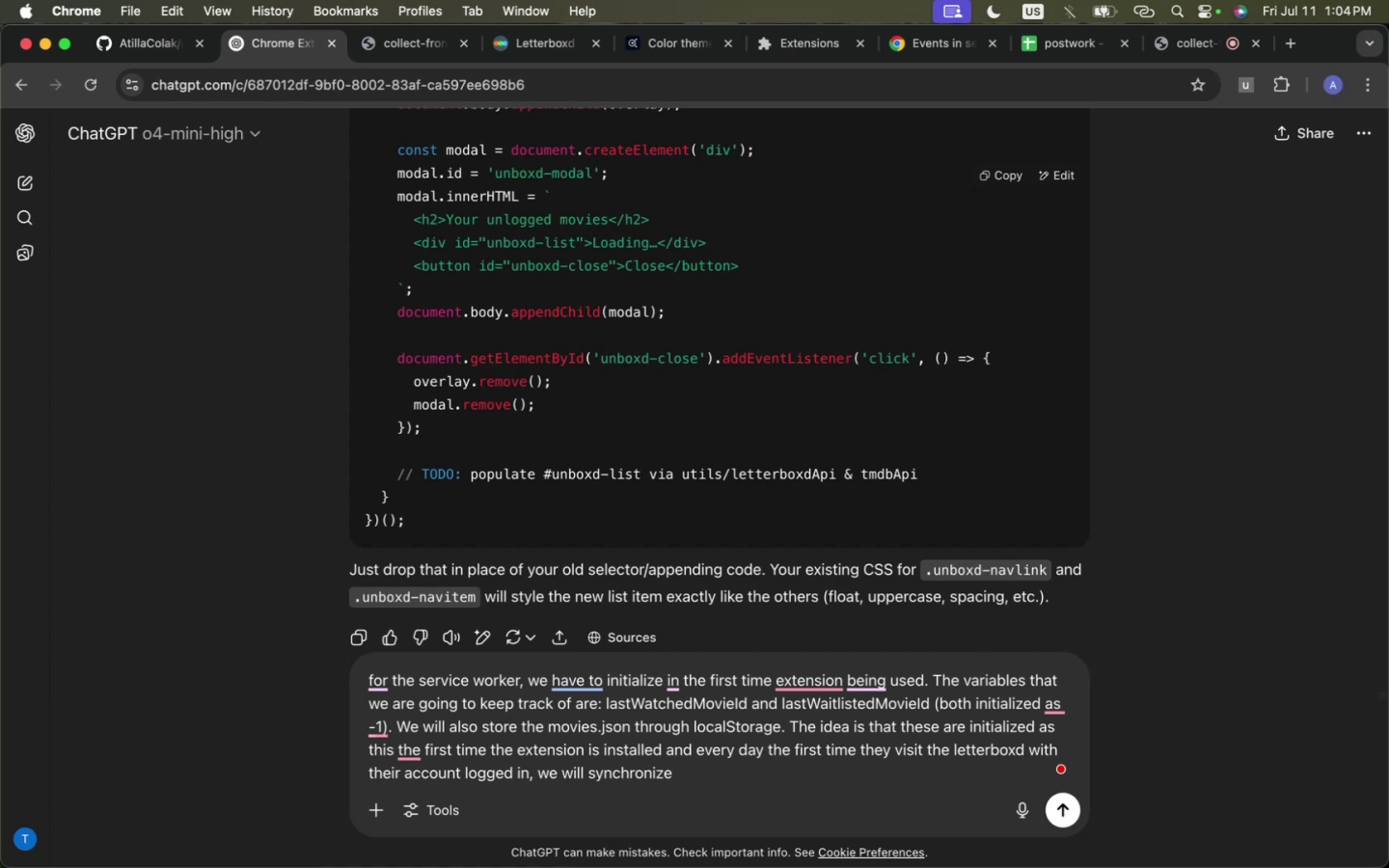 
type(the data wiith)
key(Backspace)
key(Backspace)
type(th the )
 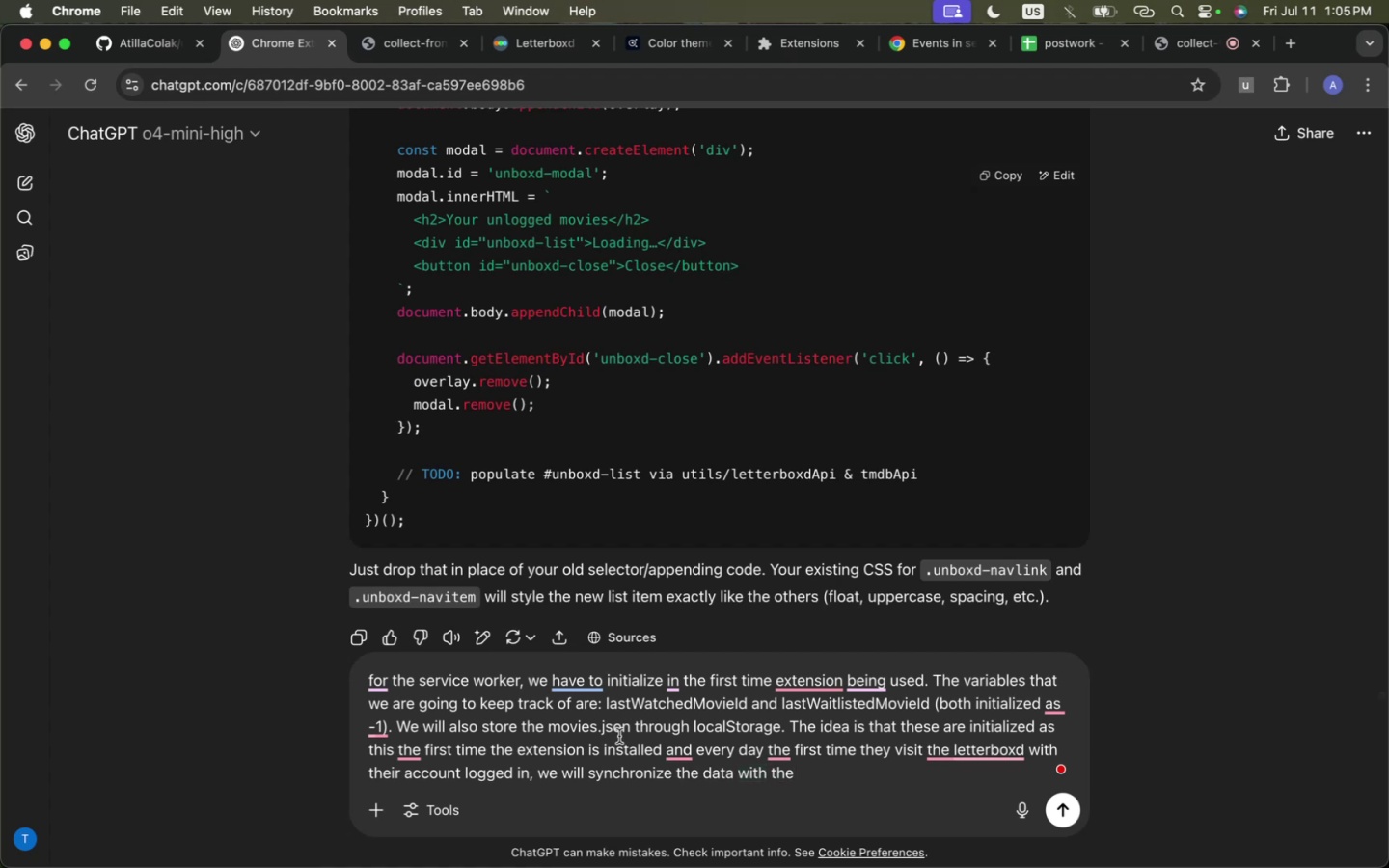 
scroll: coordinate [670, 523], scroll_direction: up, amount: 509.0
 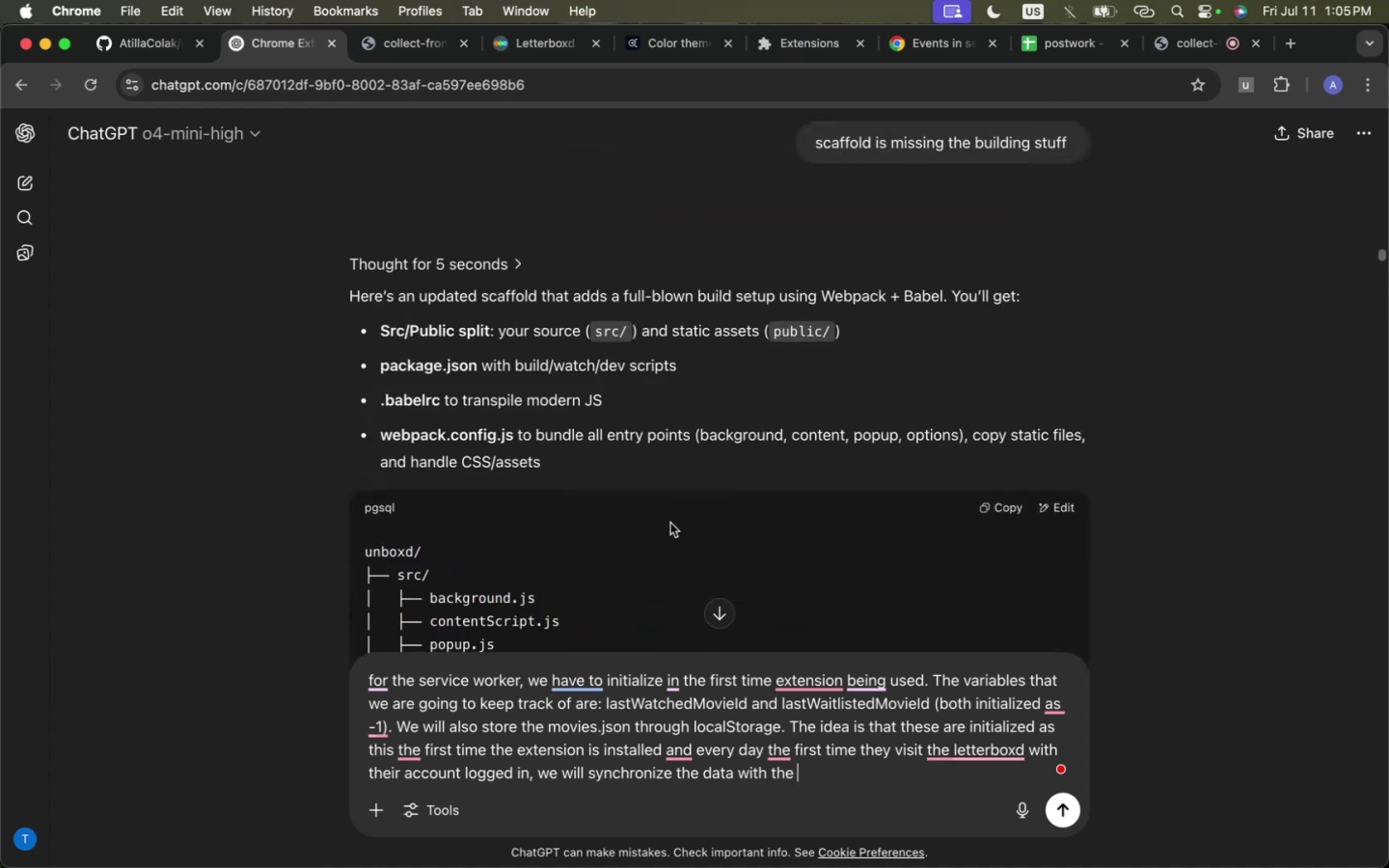 
type(functions we wrote so far)
 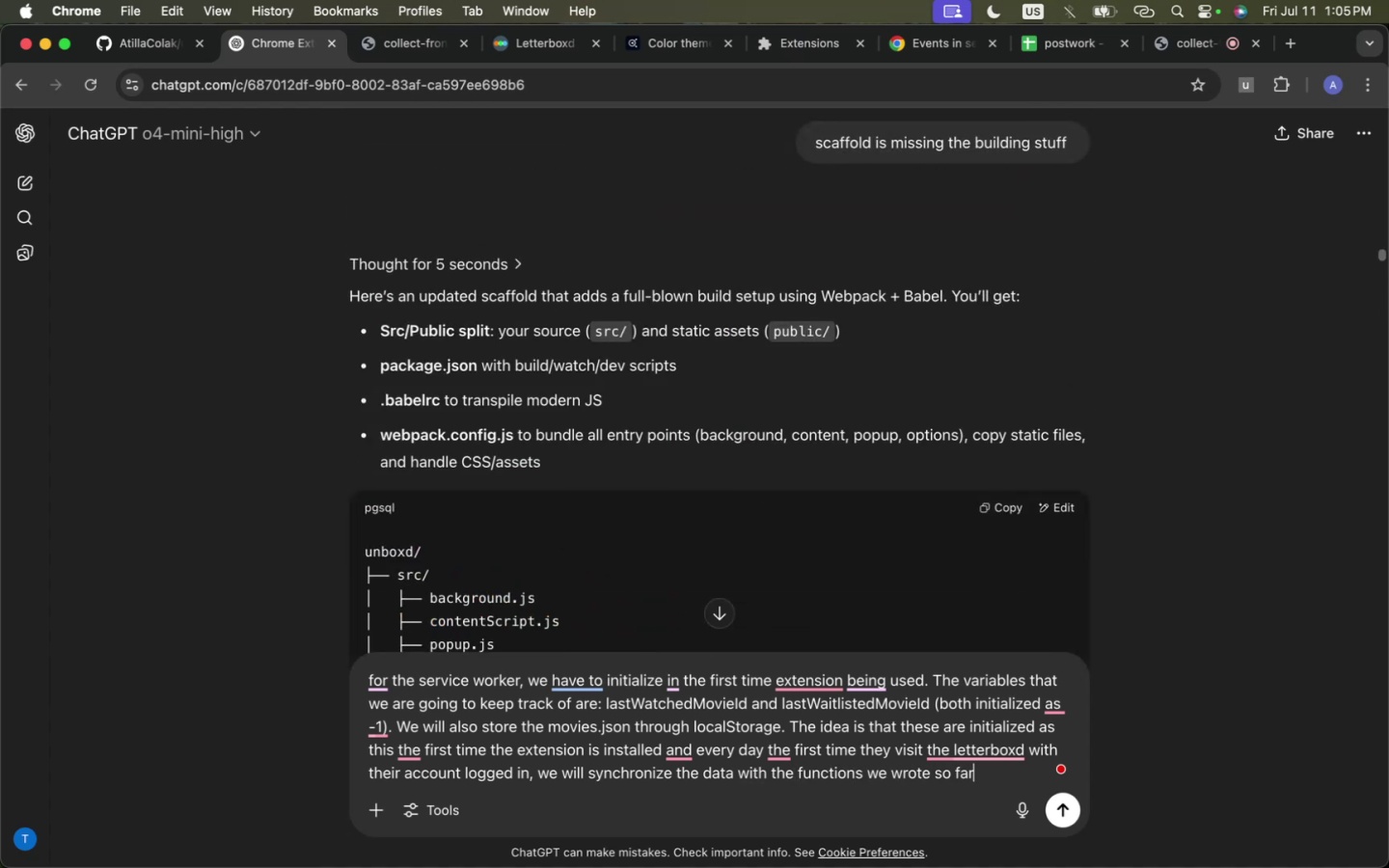 
key(Meta+CommandLeft)
 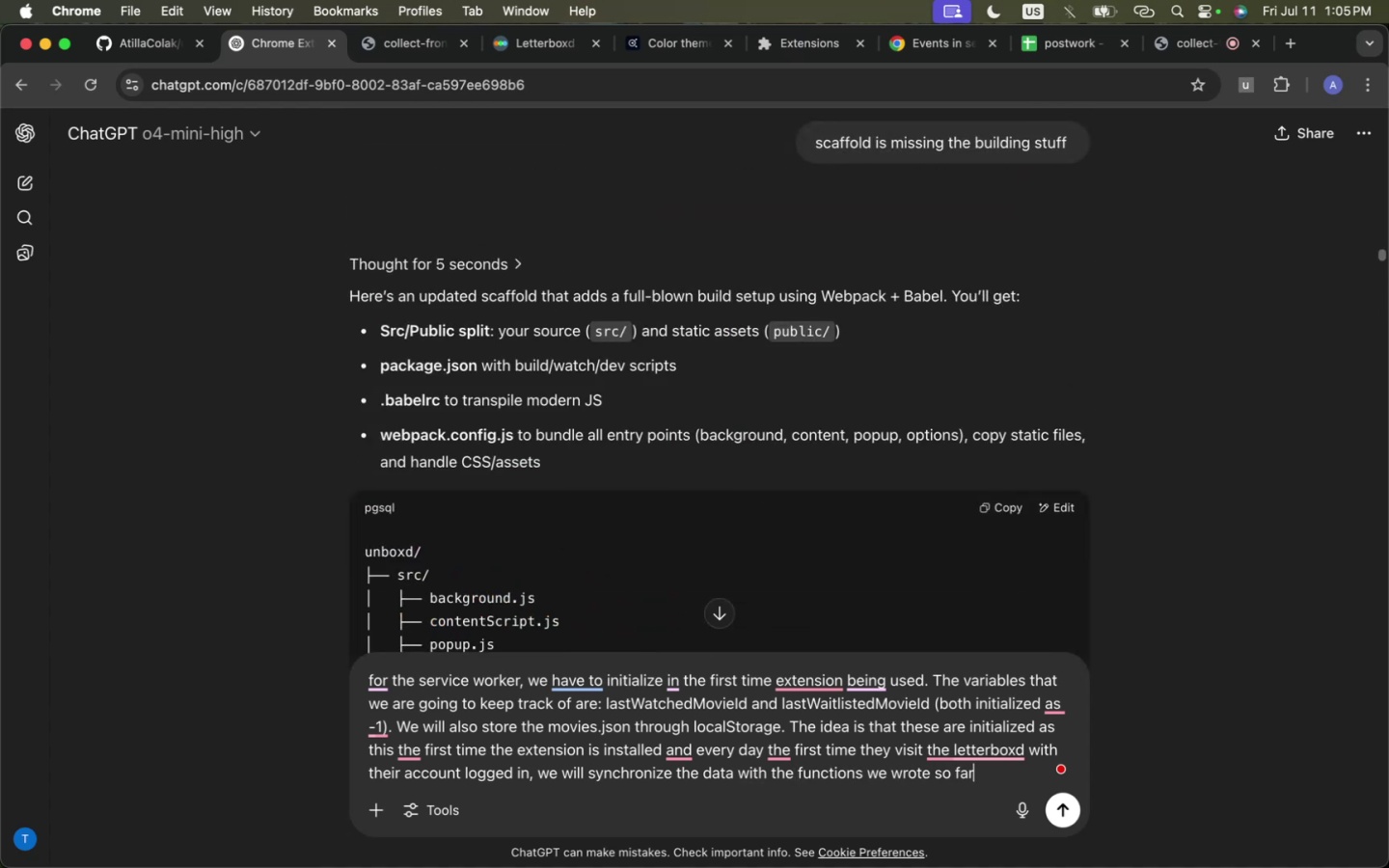 
key(Meta+A)
 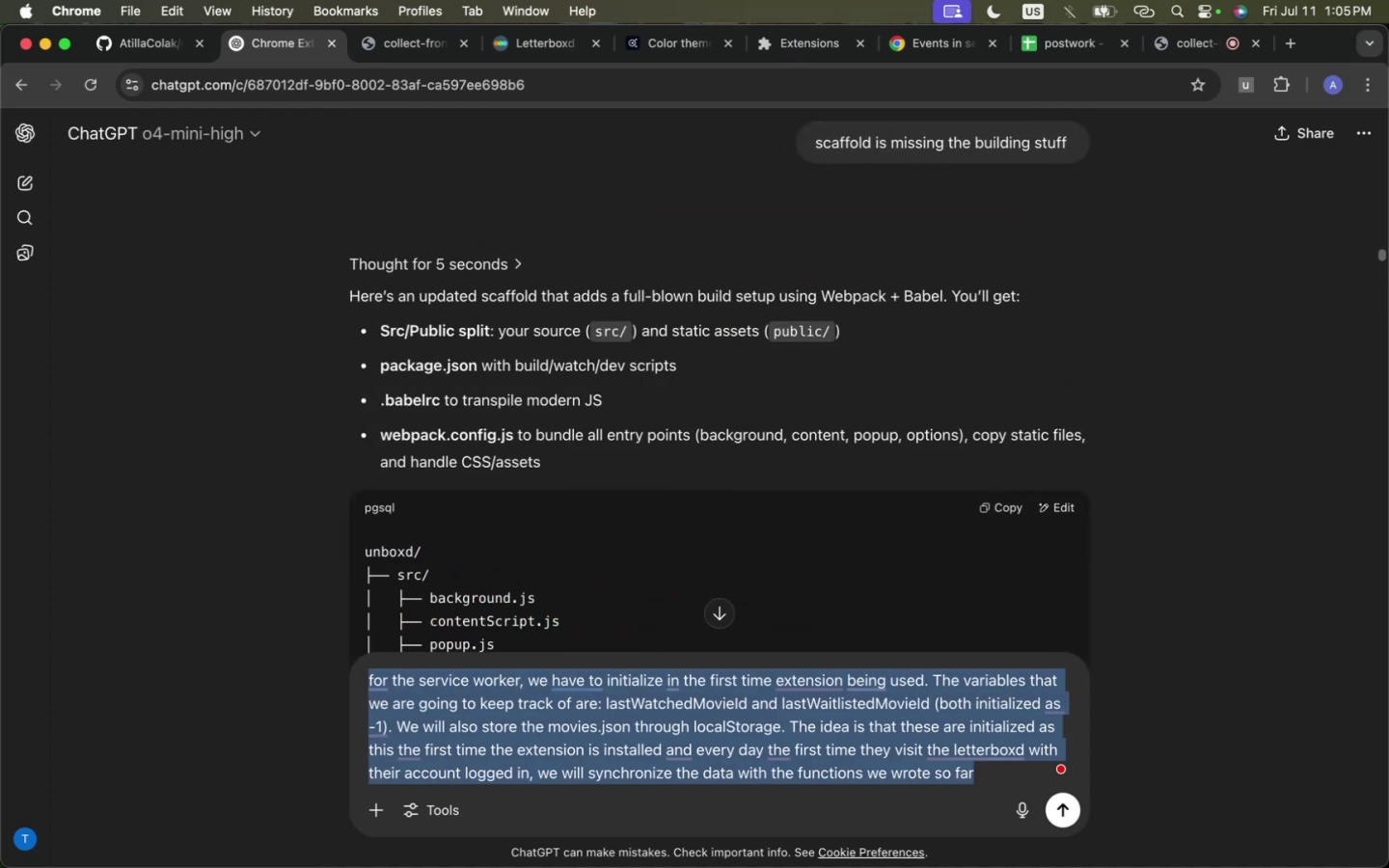 
key(Meta+CommandLeft)
 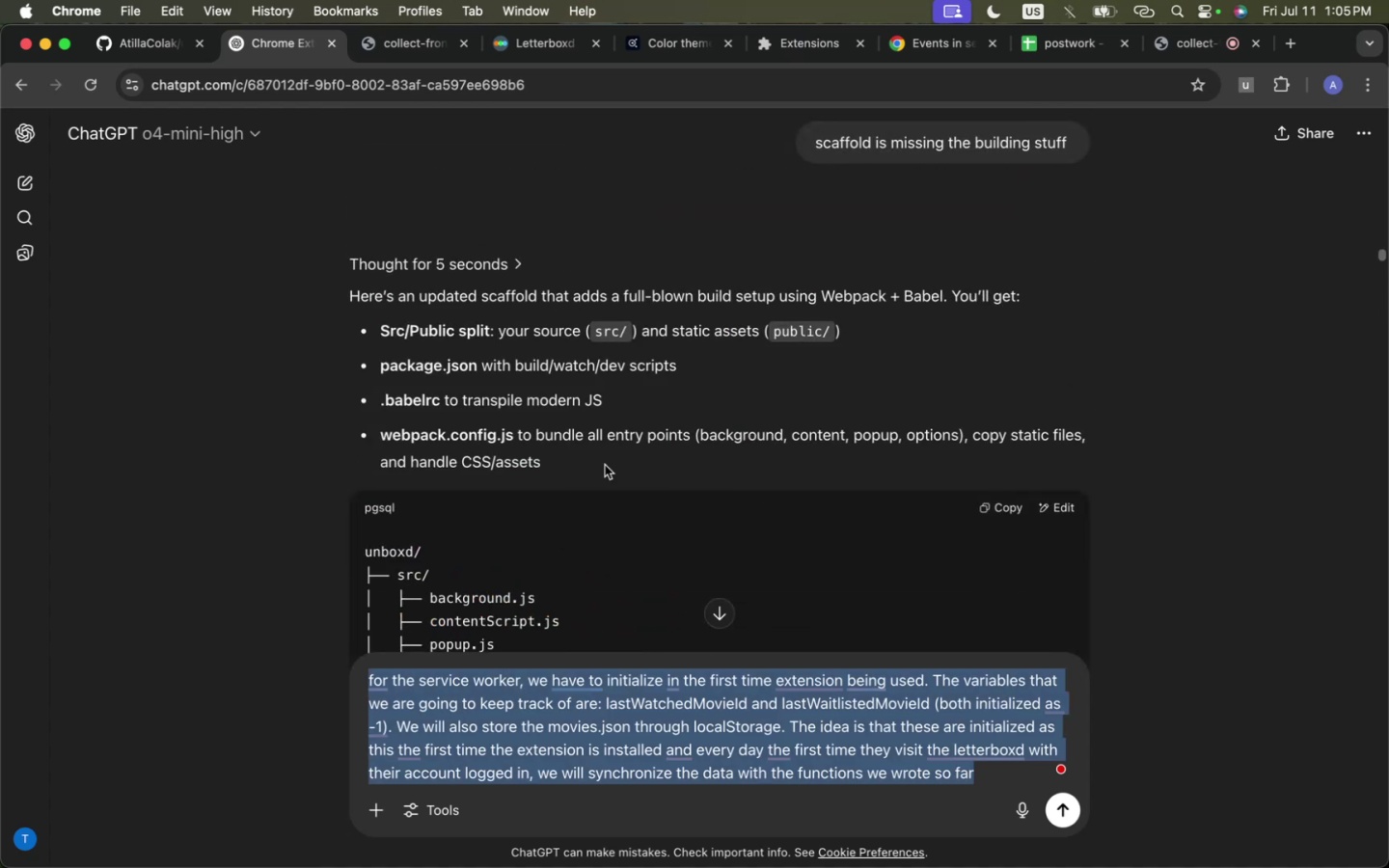 
key(Meta+X)
 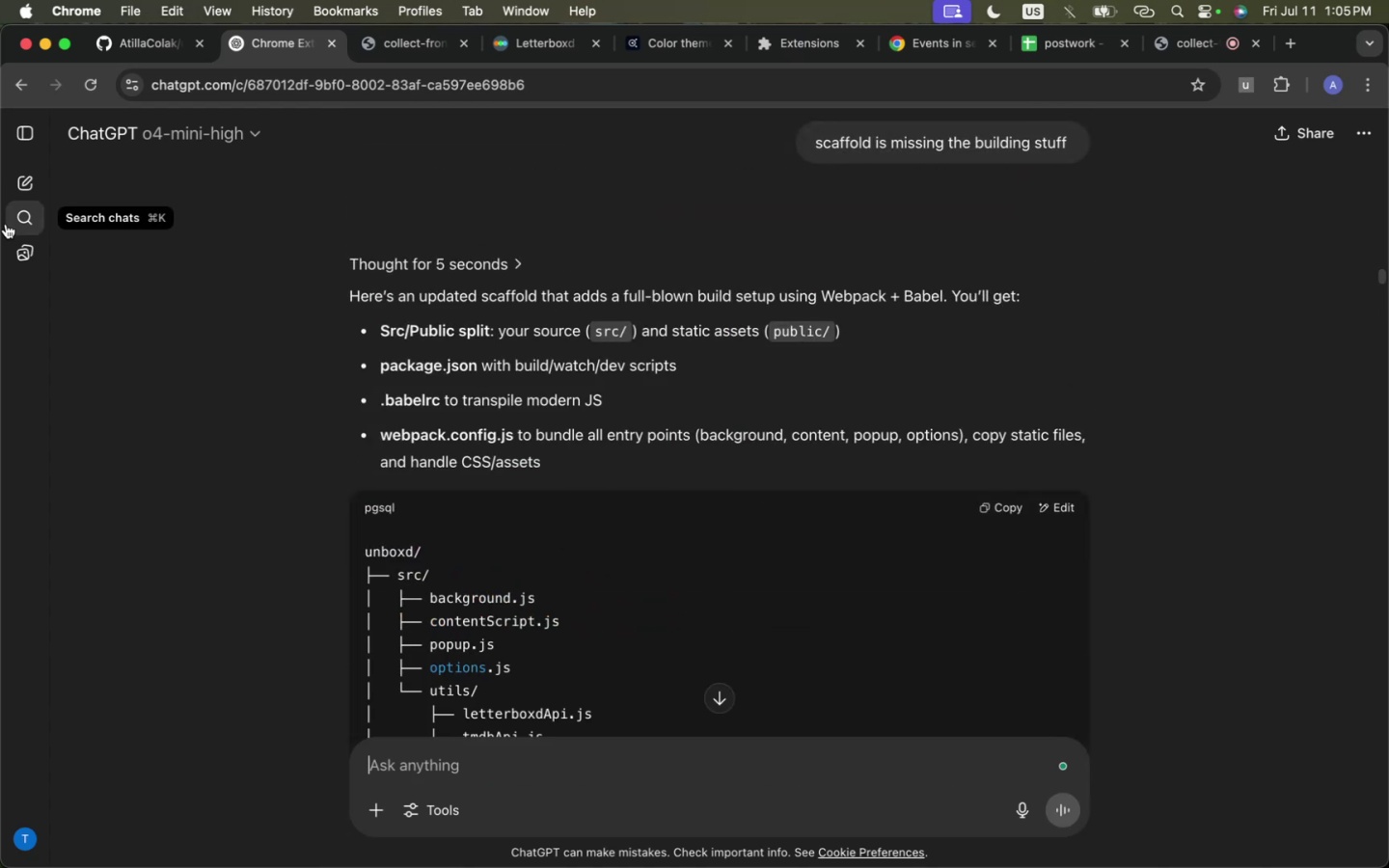 
left_click([11, 224])
 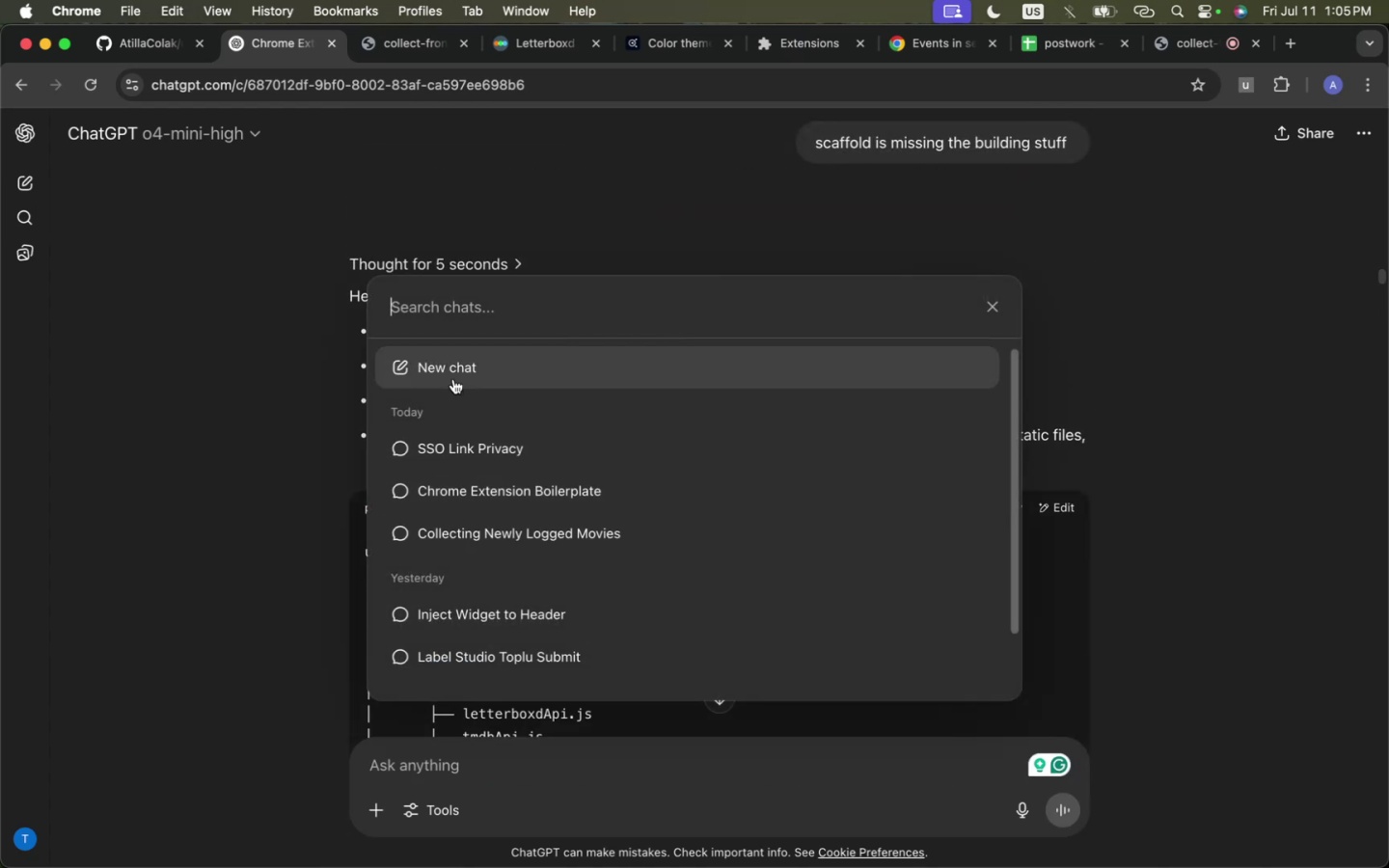 
scroll: coordinate [530, 542], scroll_direction: down, amount: 4.0
 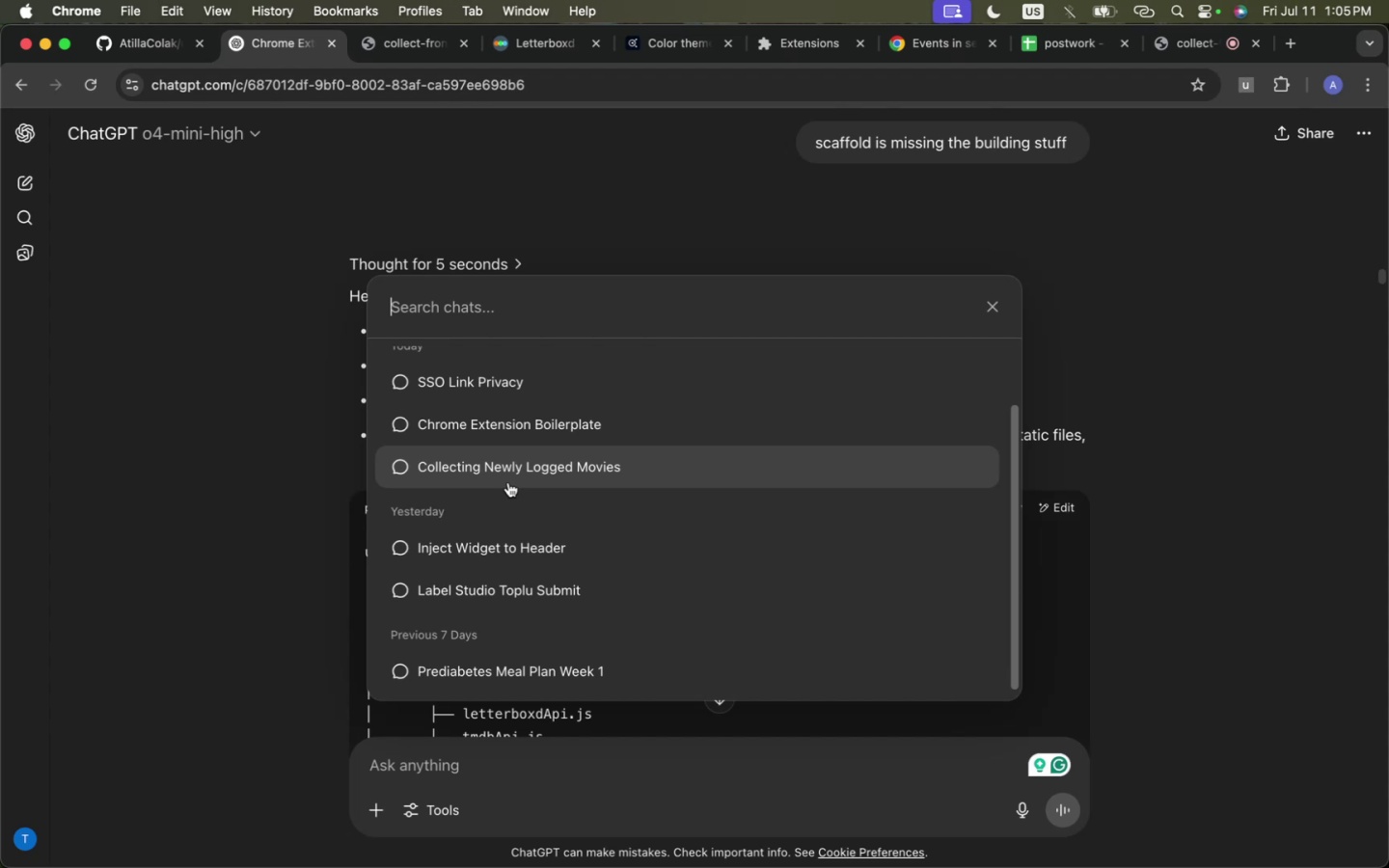 
left_click([508, 482])
 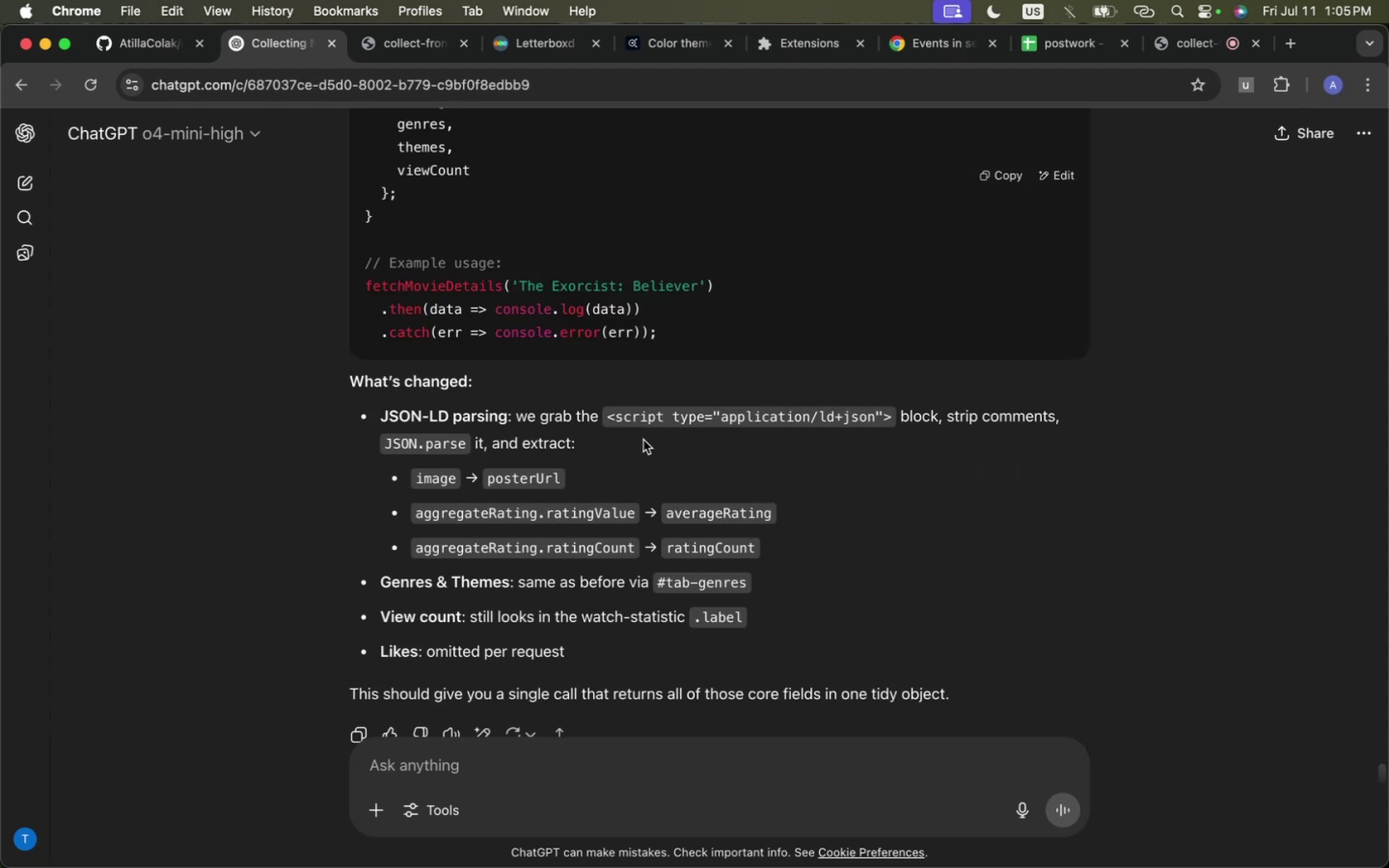 
scroll: coordinate [643, 463], scroll_direction: up, amount: 1.0
 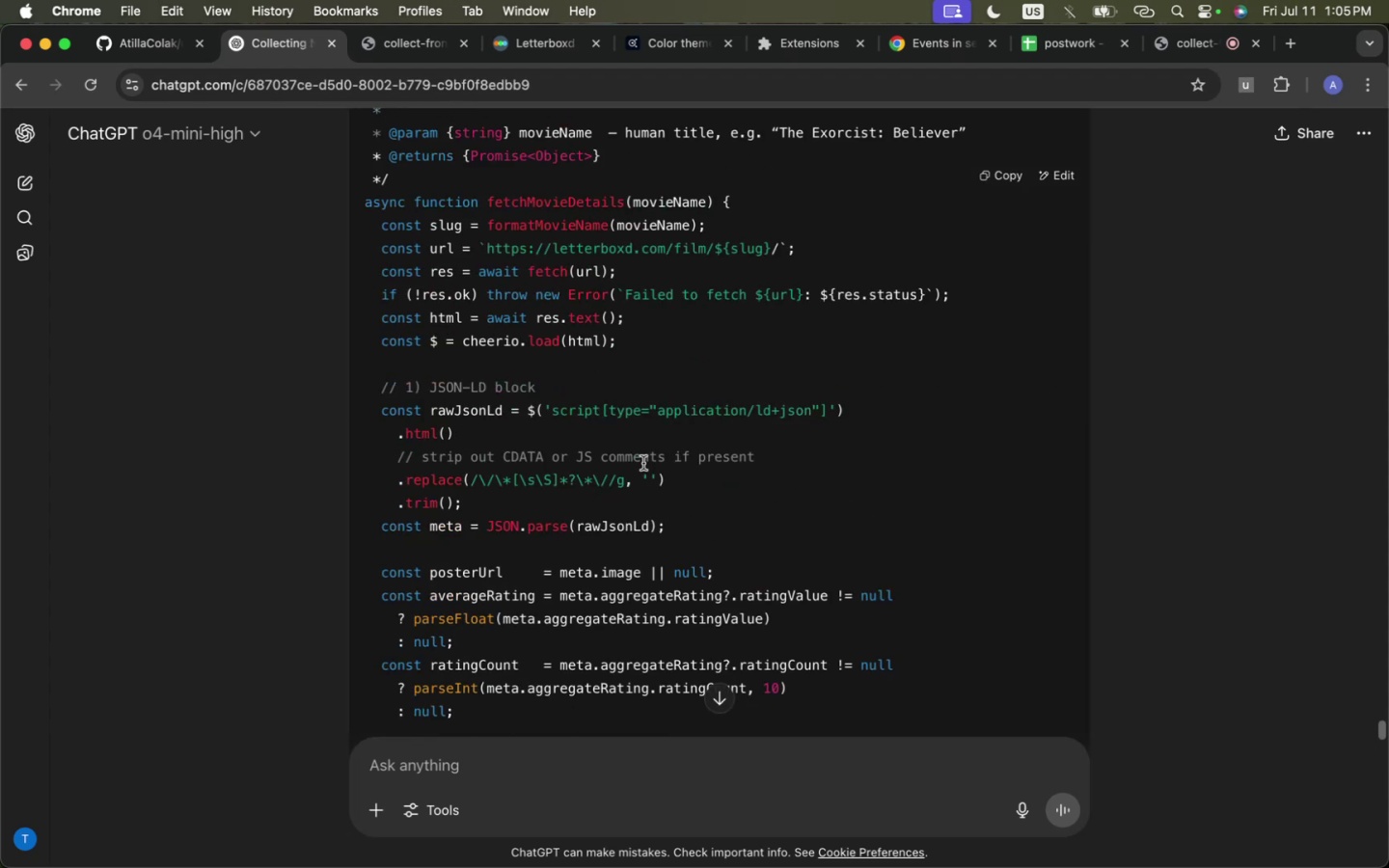 
scroll: coordinate [618, 515], scroll_direction: down, amount: 38.0
 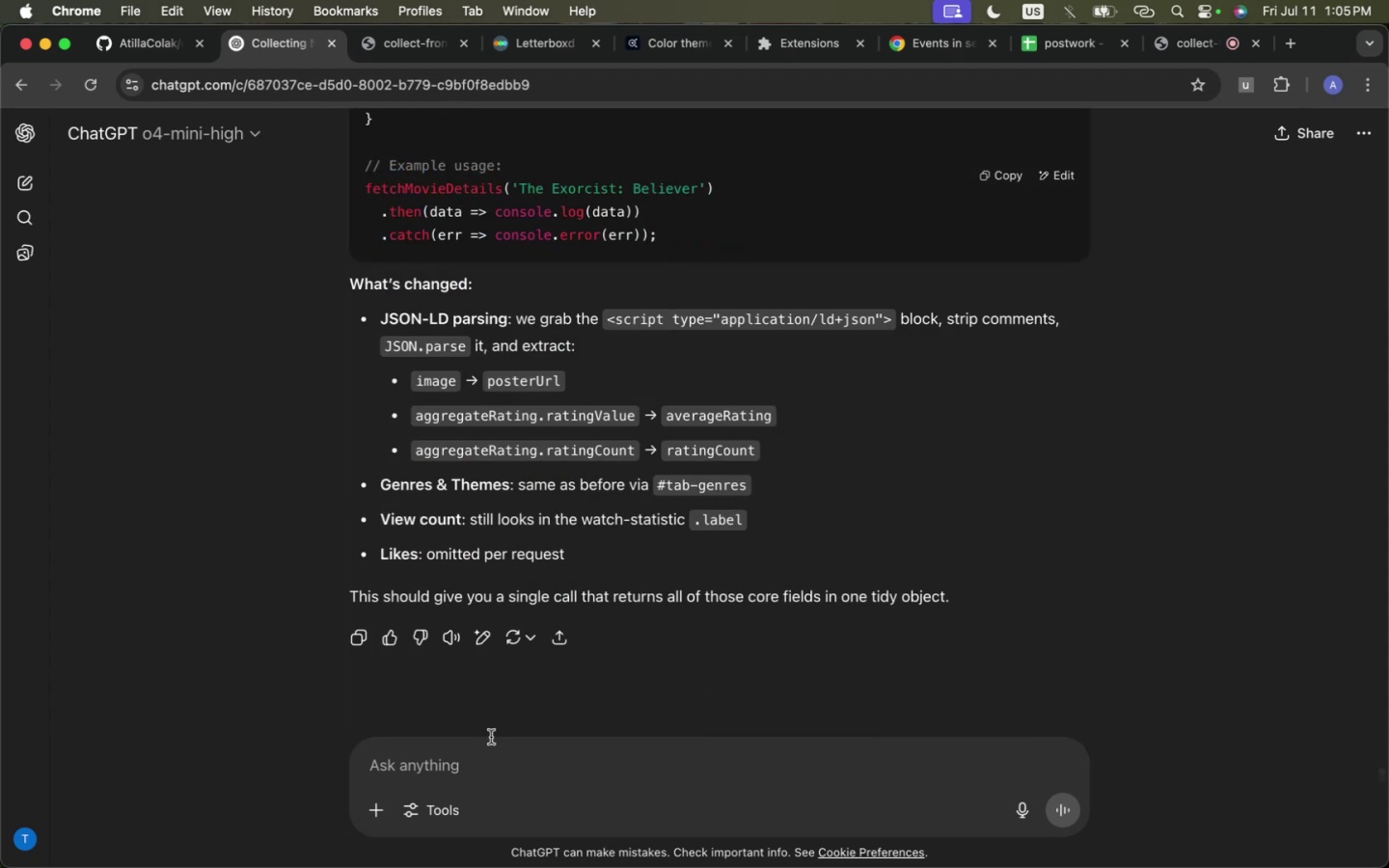 
double_click([491, 757])
 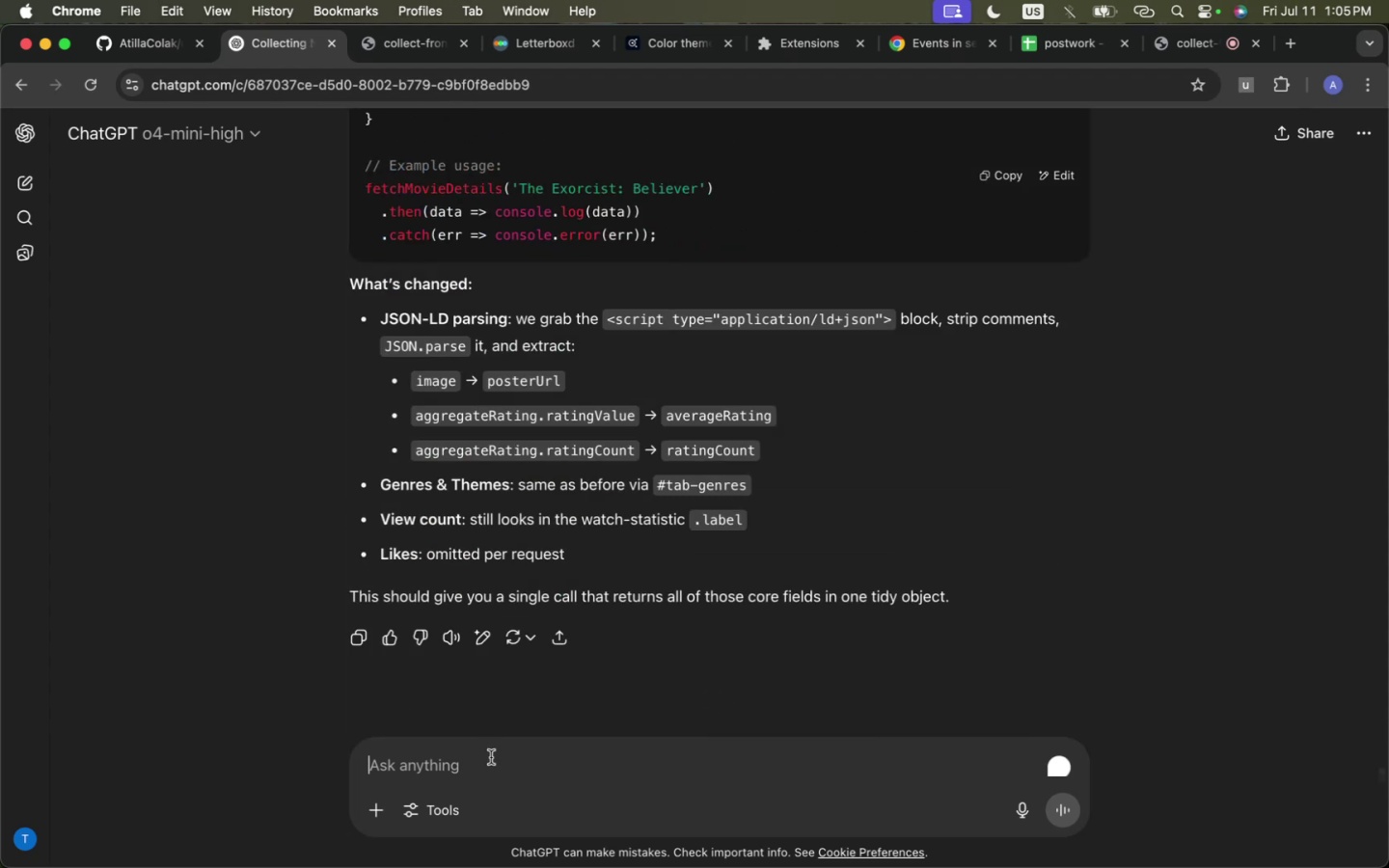 
key(Meta+CommandLeft)
 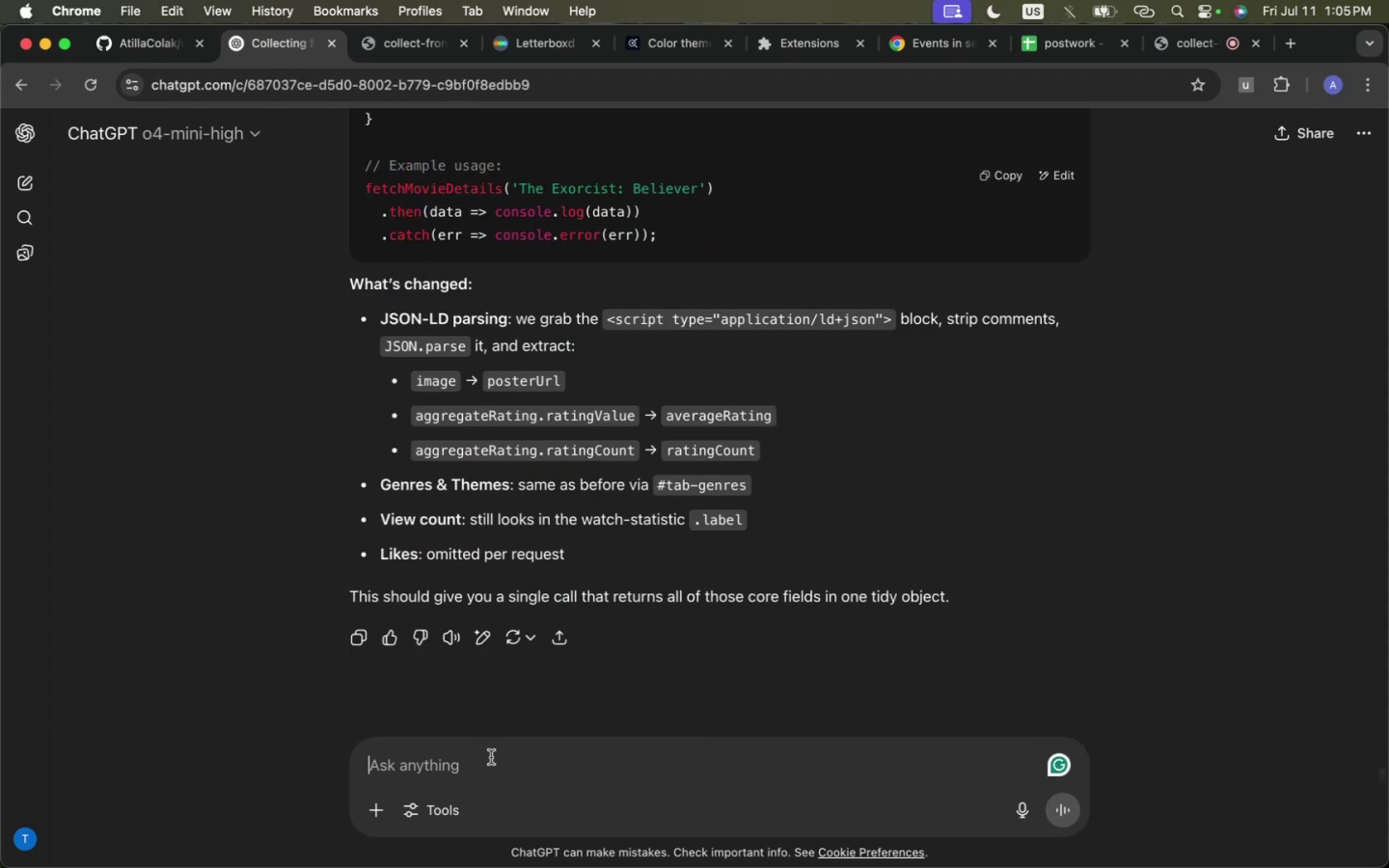 
key(Meta+V)
 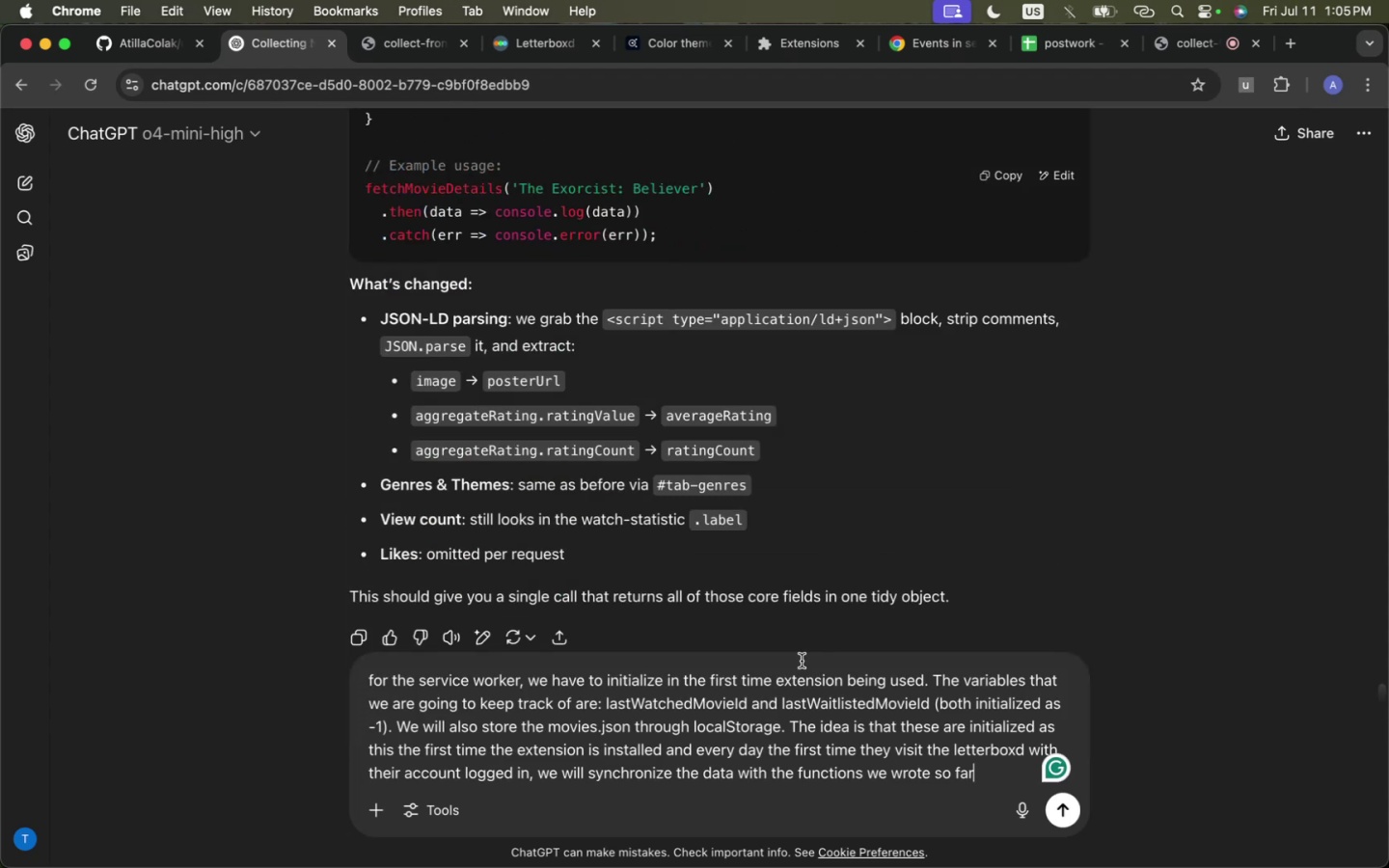 
left_click([778, 718])
 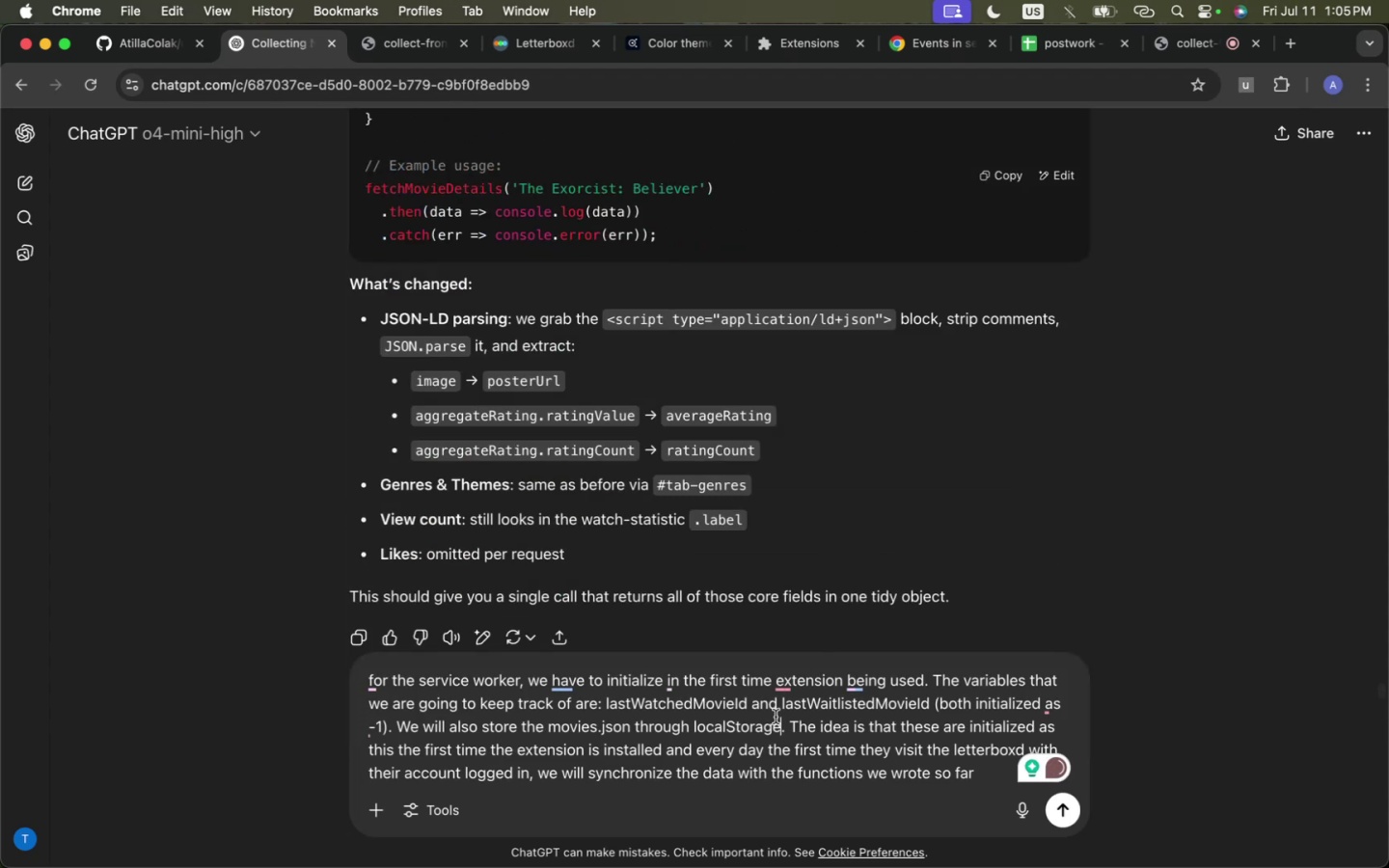 
scroll: coordinate [776, 717], scroll_direction: down, amount: 6.0
 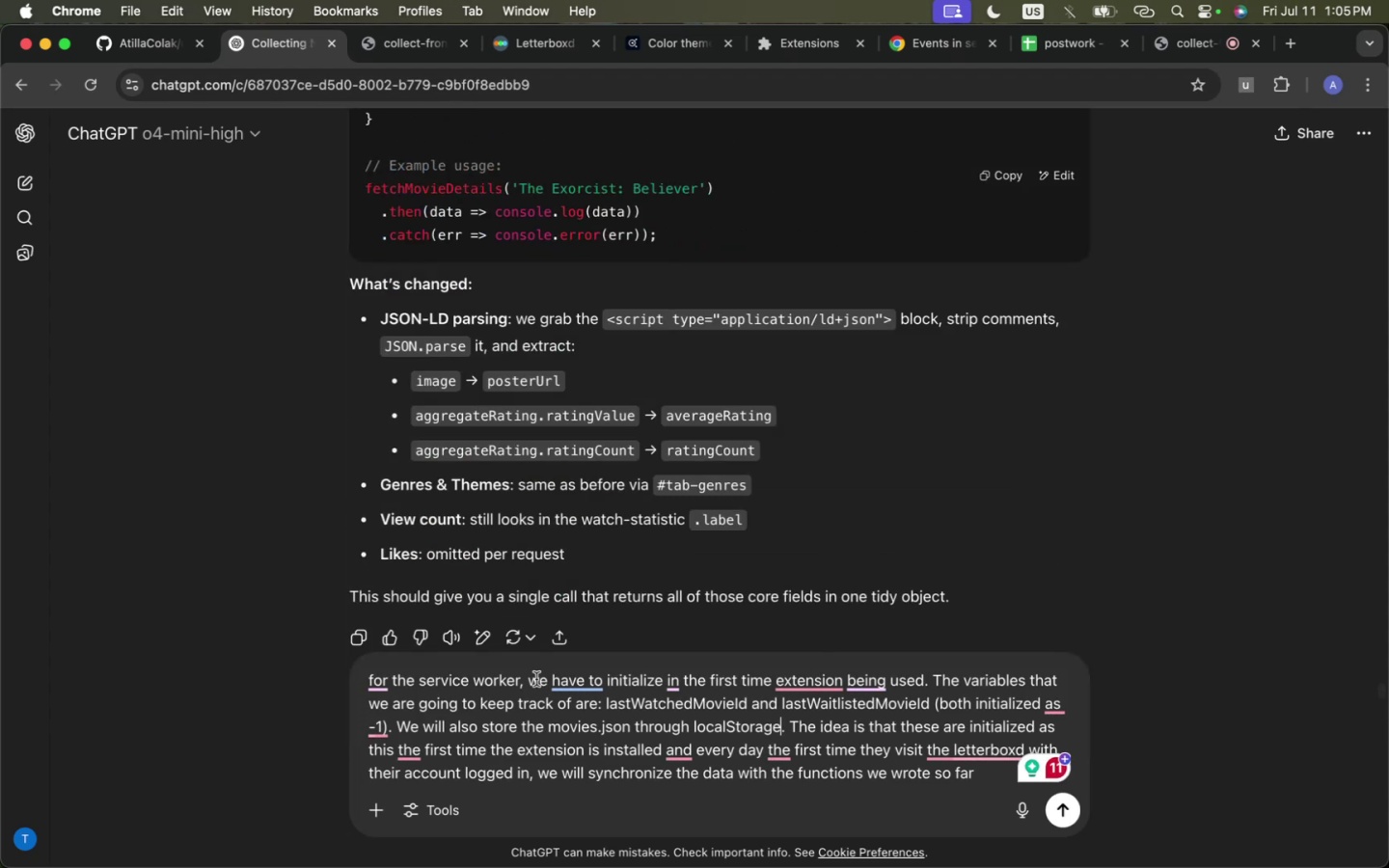 
left_click([524, 678])
 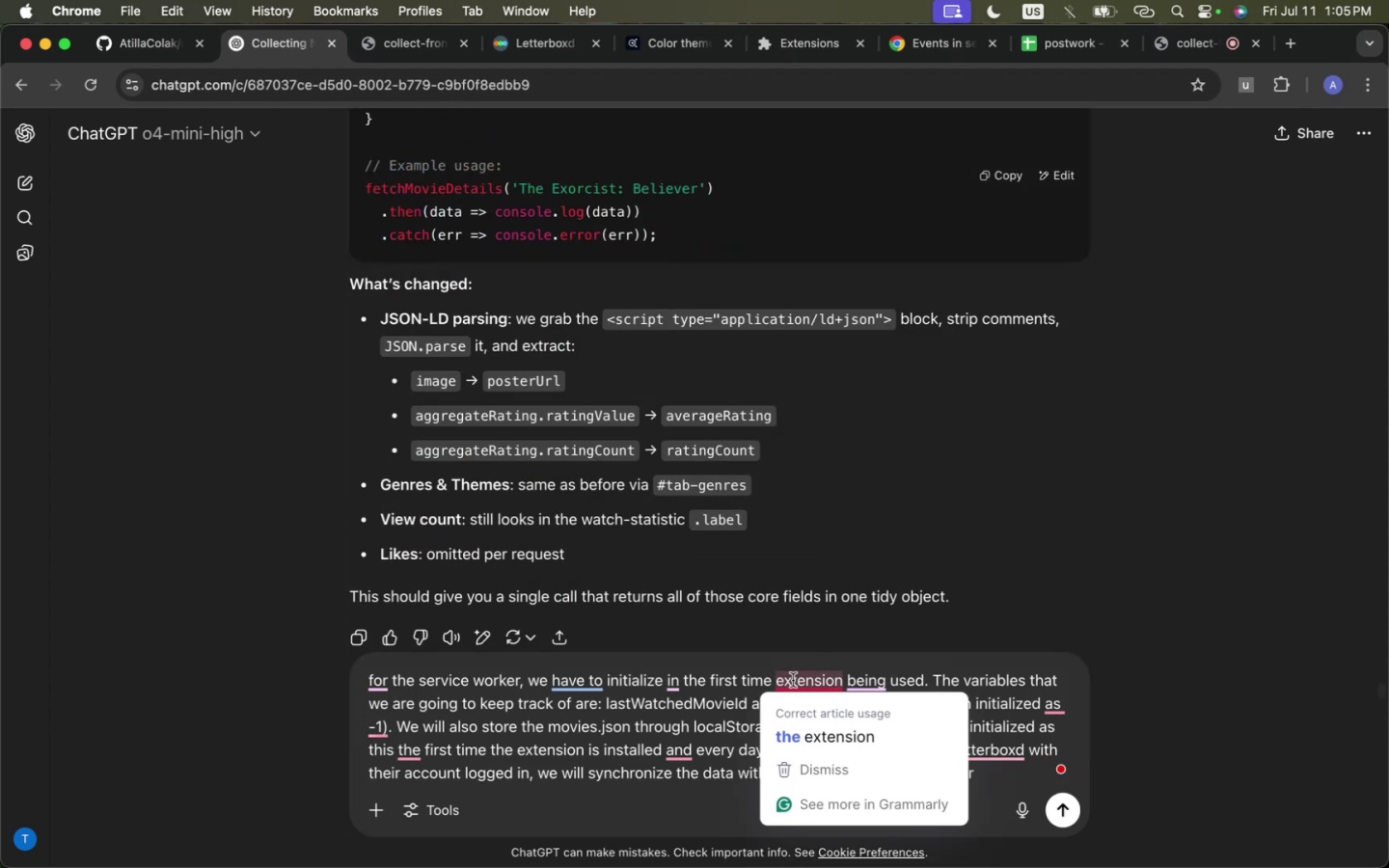 
key(ArrowLeft)
 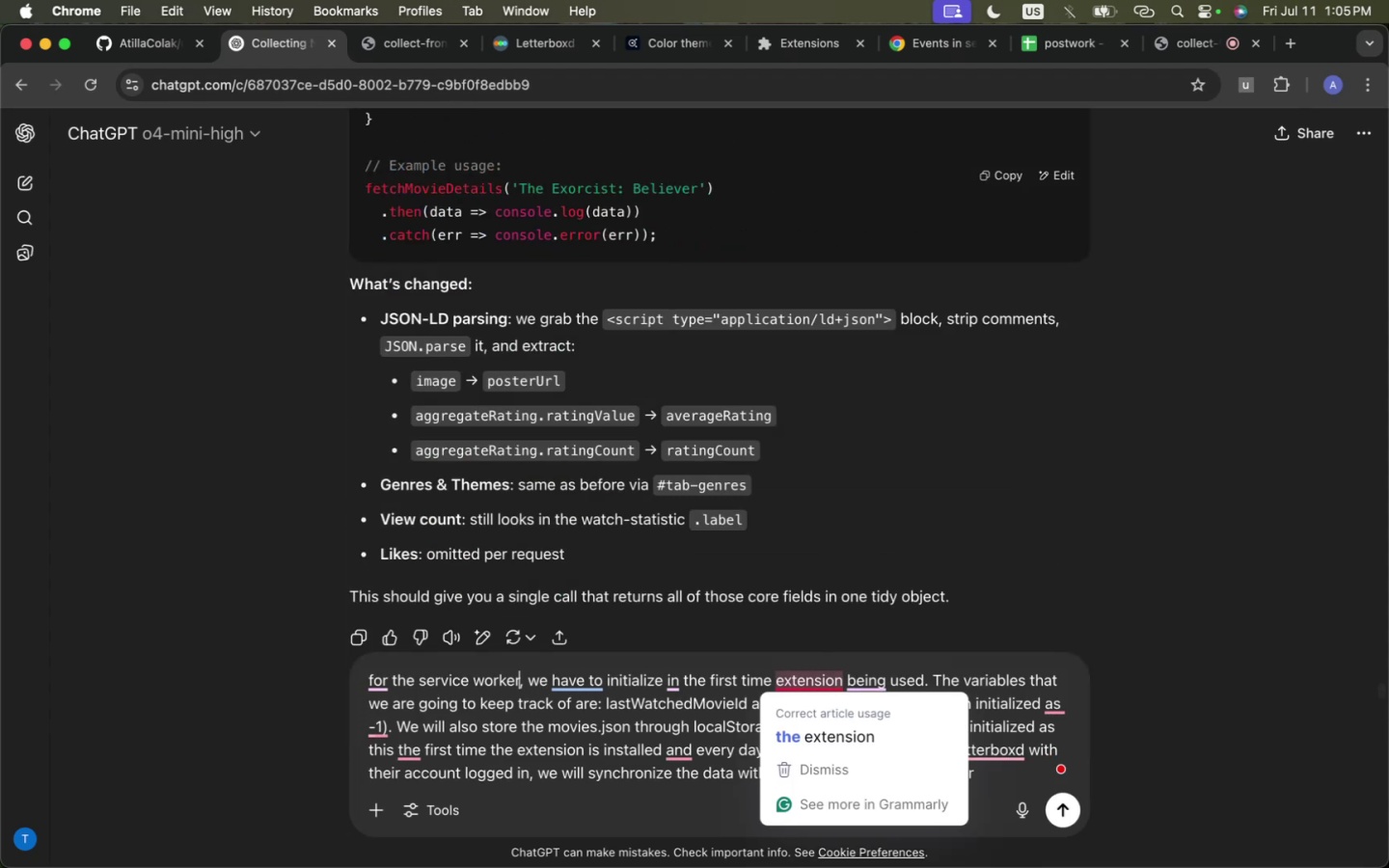 
type( (h)
key(Backspace)
key(Backspace)
type(back)
key(Backspace)
key(Backspace)
key(Backspace)
key(Backspace)
type((backroun)
key(Backspace)
key(Backspace)
key(Backspace)
type(ground)
key(Backspace)
key(Backspace)
key(Backspace)
key(Backspace)
key(Backspace)
key(Backspace)
key(Backspace)
type(ground.js))
 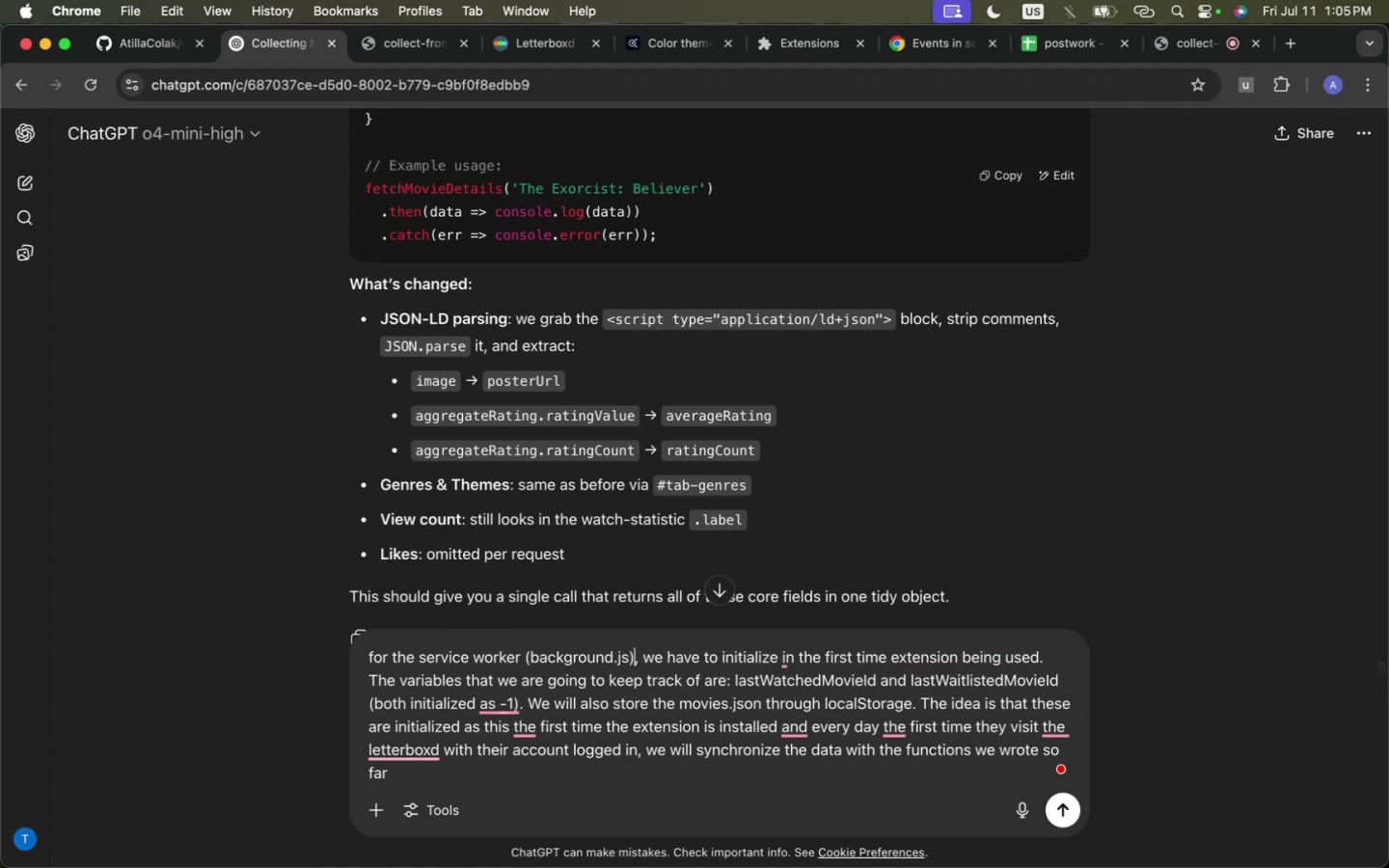 
key(ArrowDown)
 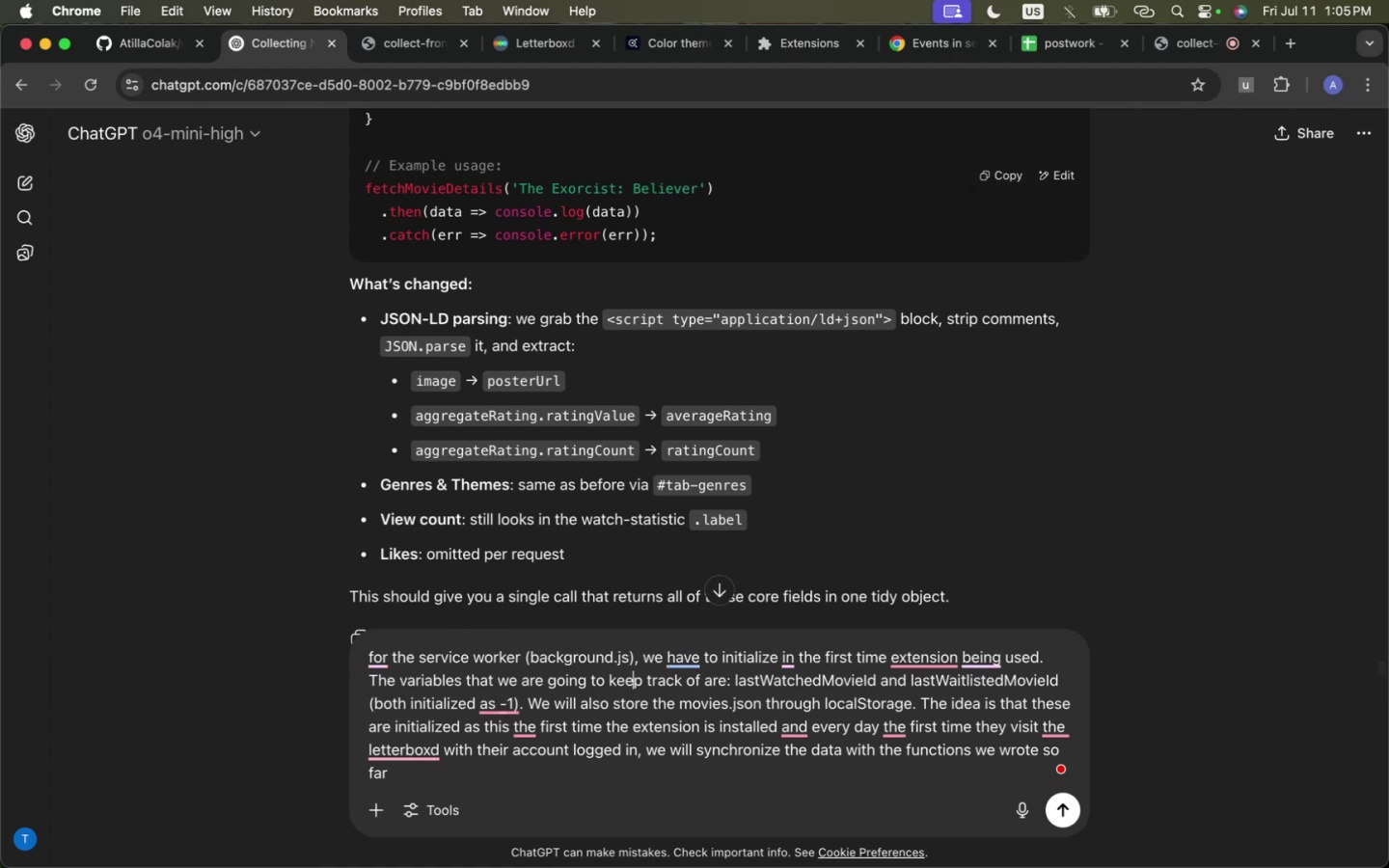 
key(ArrowDown)
 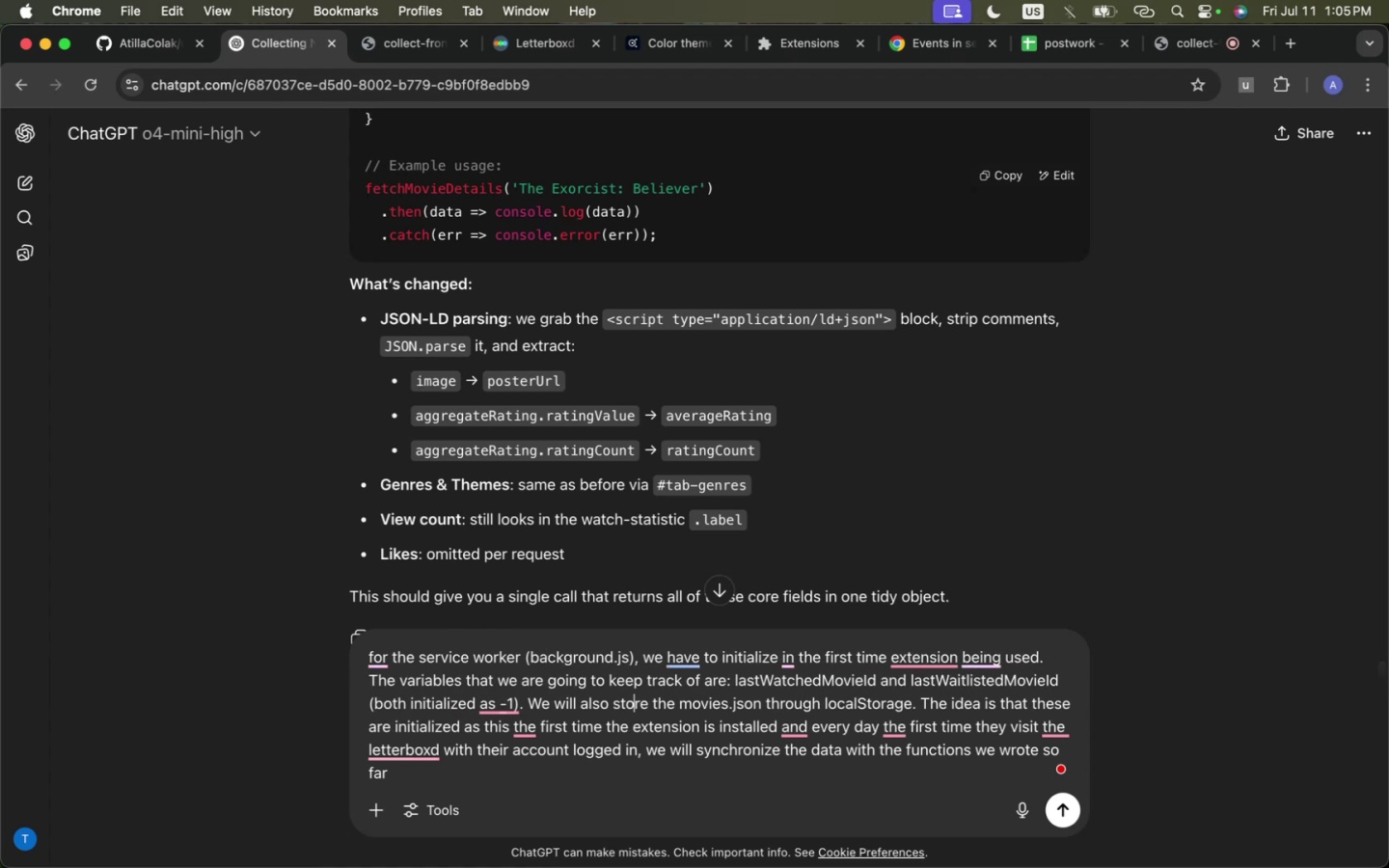 
key(ArrowDown)
 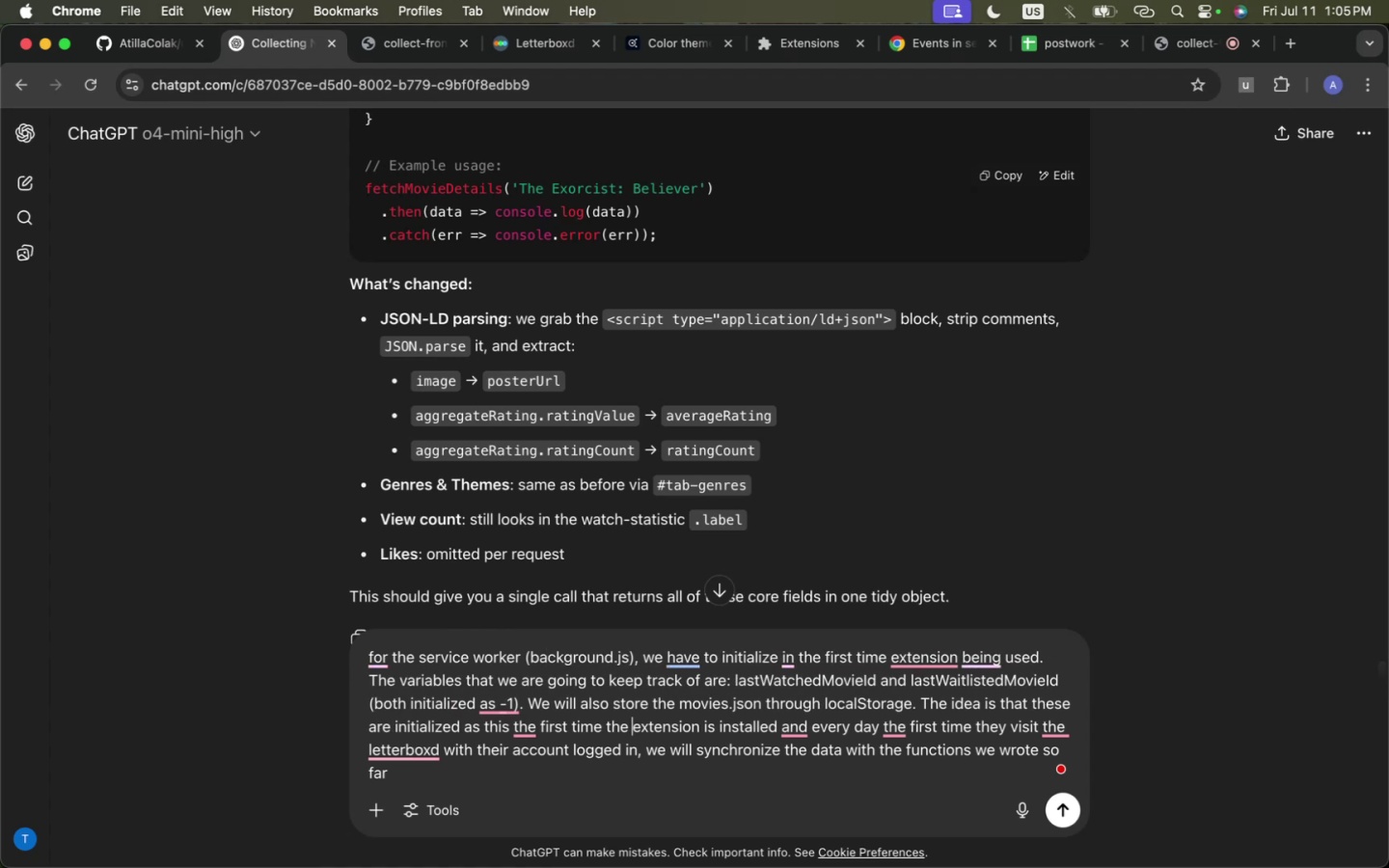 
key(ArrowDown)
 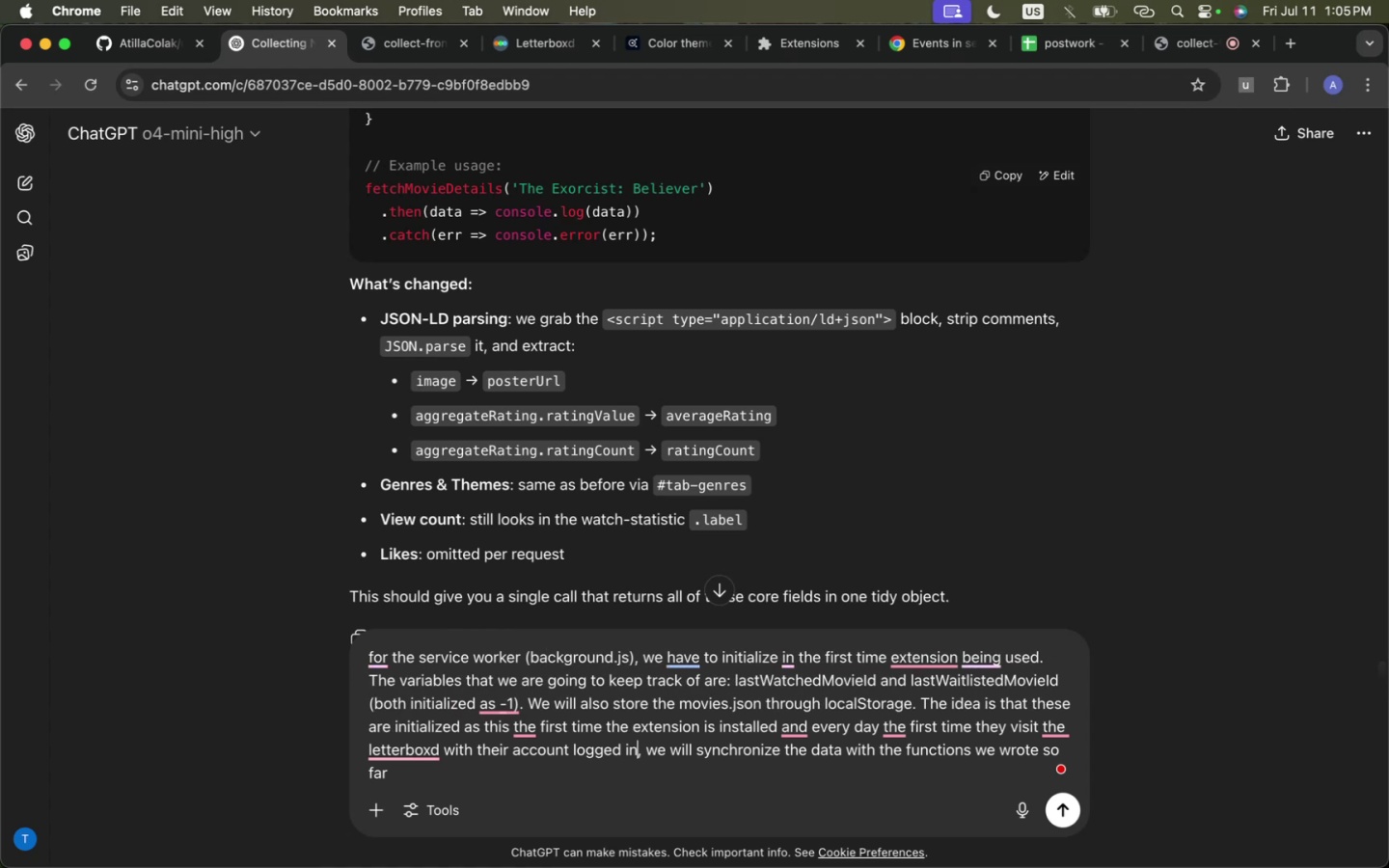 
key(ArrowDown)
 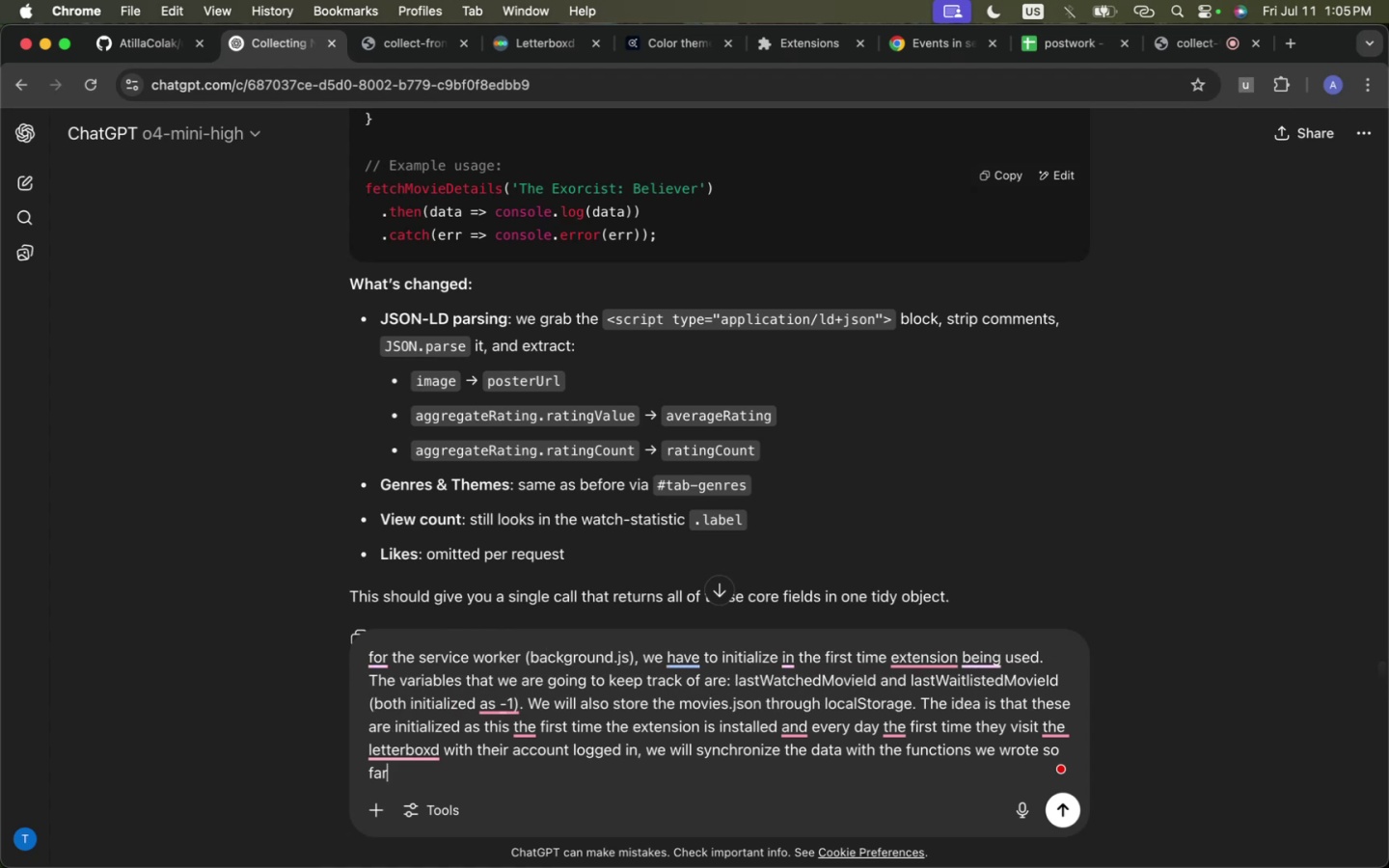 
key(ArrowDown)
 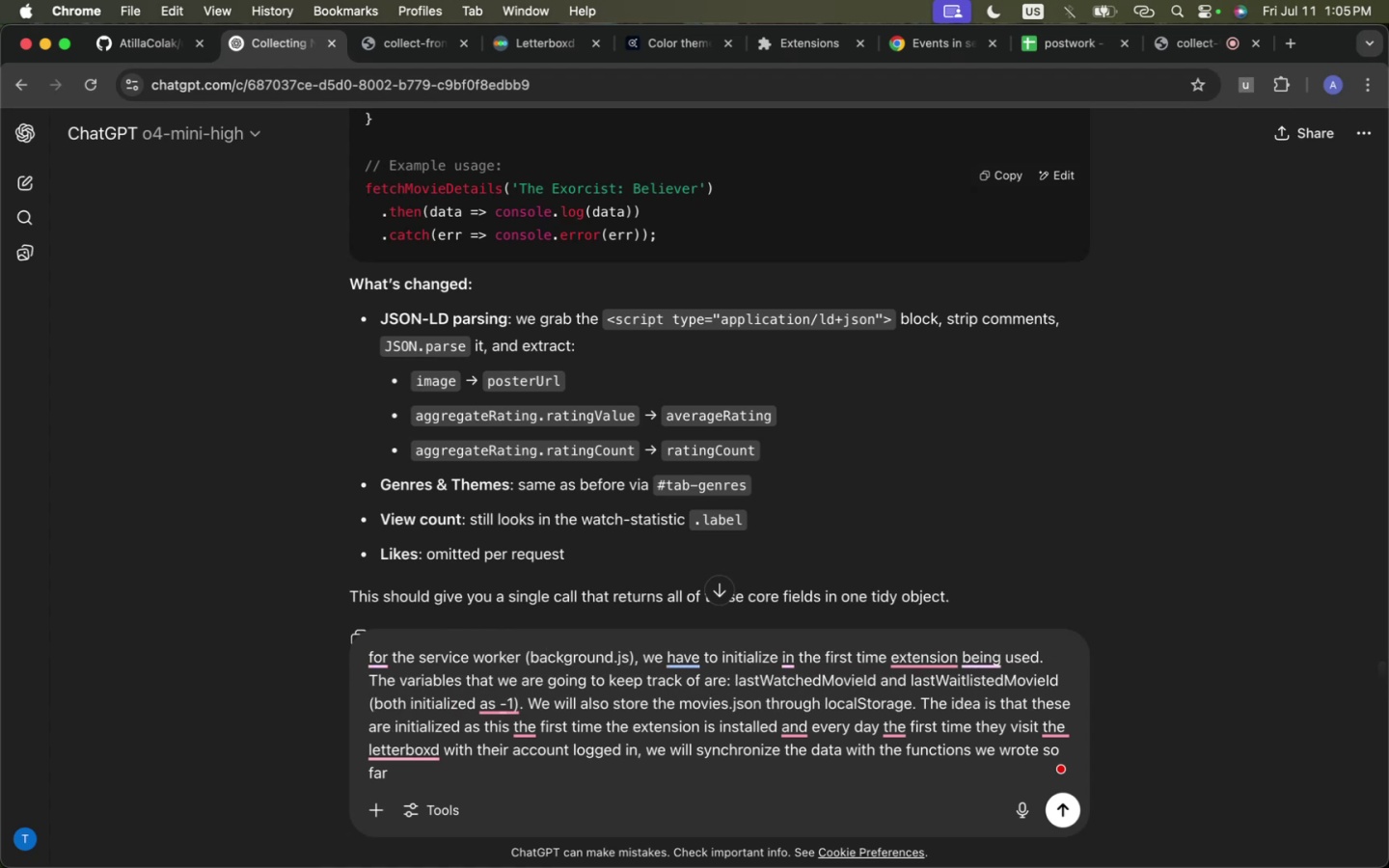 
type(. So we k)
key(Backspace)
type(ened)
key(Backspace)
key(Backspace)
key(Backspace)
key(Backspace)
type(need a way to )
key(Backspace)
key(Backspace)
key(Backspace)
key(Backspace)
key(Backspace)
key(Backspace)
type( )
key(Backspace)
type(method to also c)
key(Backspace)
type(co)
key(Backspace)
key(Backspace)
type(extract the csrf token and userid )
key(Backspace)
key(Backspace)
key(Backspace)
key(Backspace)
key(Backspace)
type(ername from )
key(Backspace)
key(Backspace)
key(Backspace)
key(Backspace)
key(Backspace)
type(whent hey)
key(Backspace)
key(Backspace)
key(Backspace)
key(Backspace)
key(Backspace)
key(Backspace)
key(Backspace)
type(hen they visit the letterboxd website and login.)
key(Backspace)
key(Backspace)
key(Backspace)
key(Backspace)
key(Backspace)
key(Backspace)
type(are loggein)
key(Backspace)
key(Backspace)
type( i)
key(Backspace)
type(n)
key(Backspace)
type(in. )
 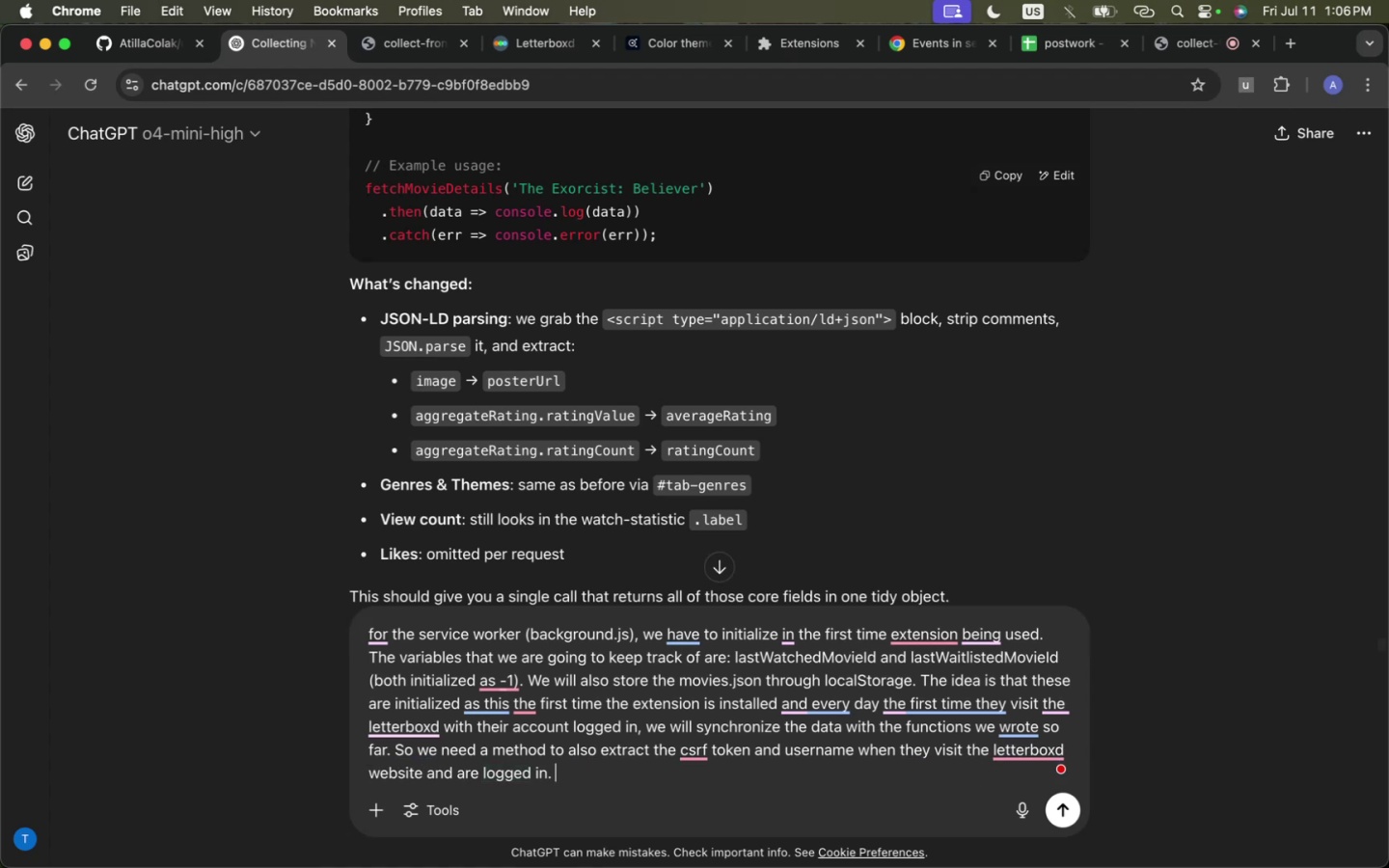 
hold_key(key=OptionLeft, duration=0.5)
 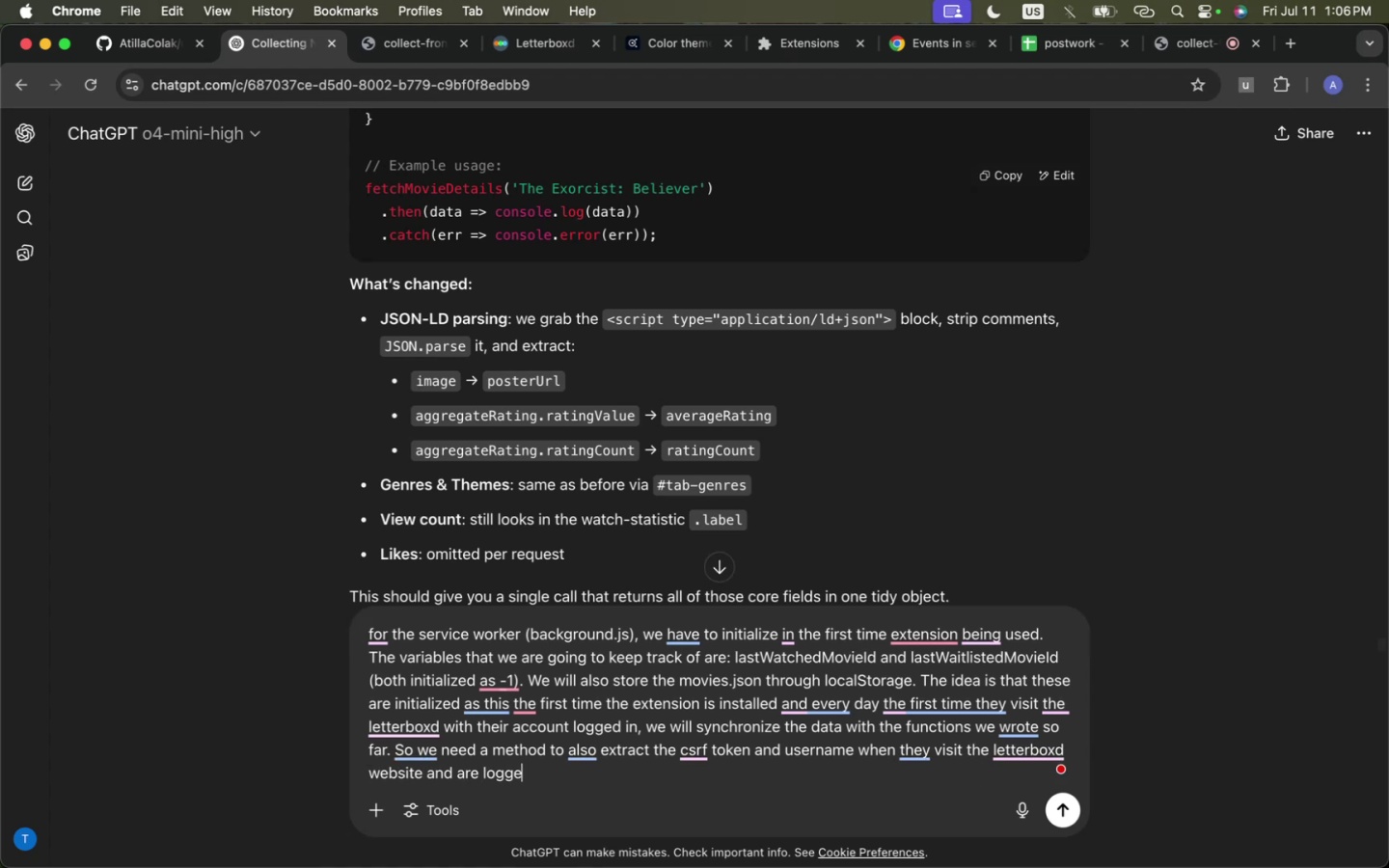 
type(in local storage, we would have table a)
key(Backspace)
type(of)
key(Backspace)
key(Backspace)
key(Backspace)
key(Backspace)
key(Backspace)
key(Backspace)
key(Backspace)
key(Backspace)
type(objects of "username")
key(Backspace)
key(Backspace)
key(Backspace)
key(Backspace)
key(Backspace)
type(pairs of "username" na)
key(Backspace)
key(Backspace)
type(and "lastsy)
key(Backspace)
key(Backspace)
type(-)
key(Backspace)
type(Synched".)
key(Backspace)
type( to make sure that we synch once per day, b u)
key(Backspace)
key(Backspace)
type(ut also synching of one account does not impact the other user)
key(Backspace)
type(r )
key(Backspace)
type(. )
 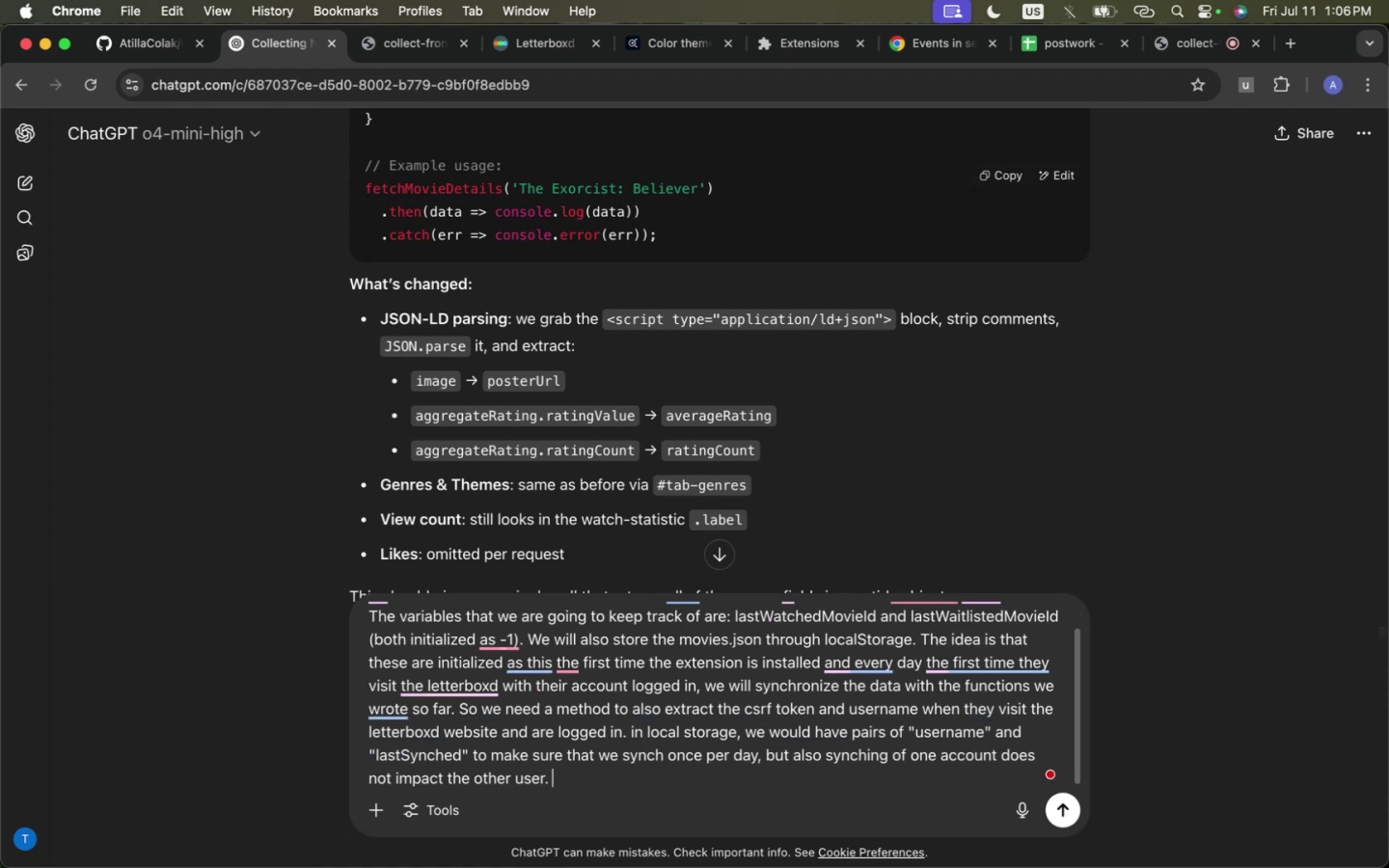 
 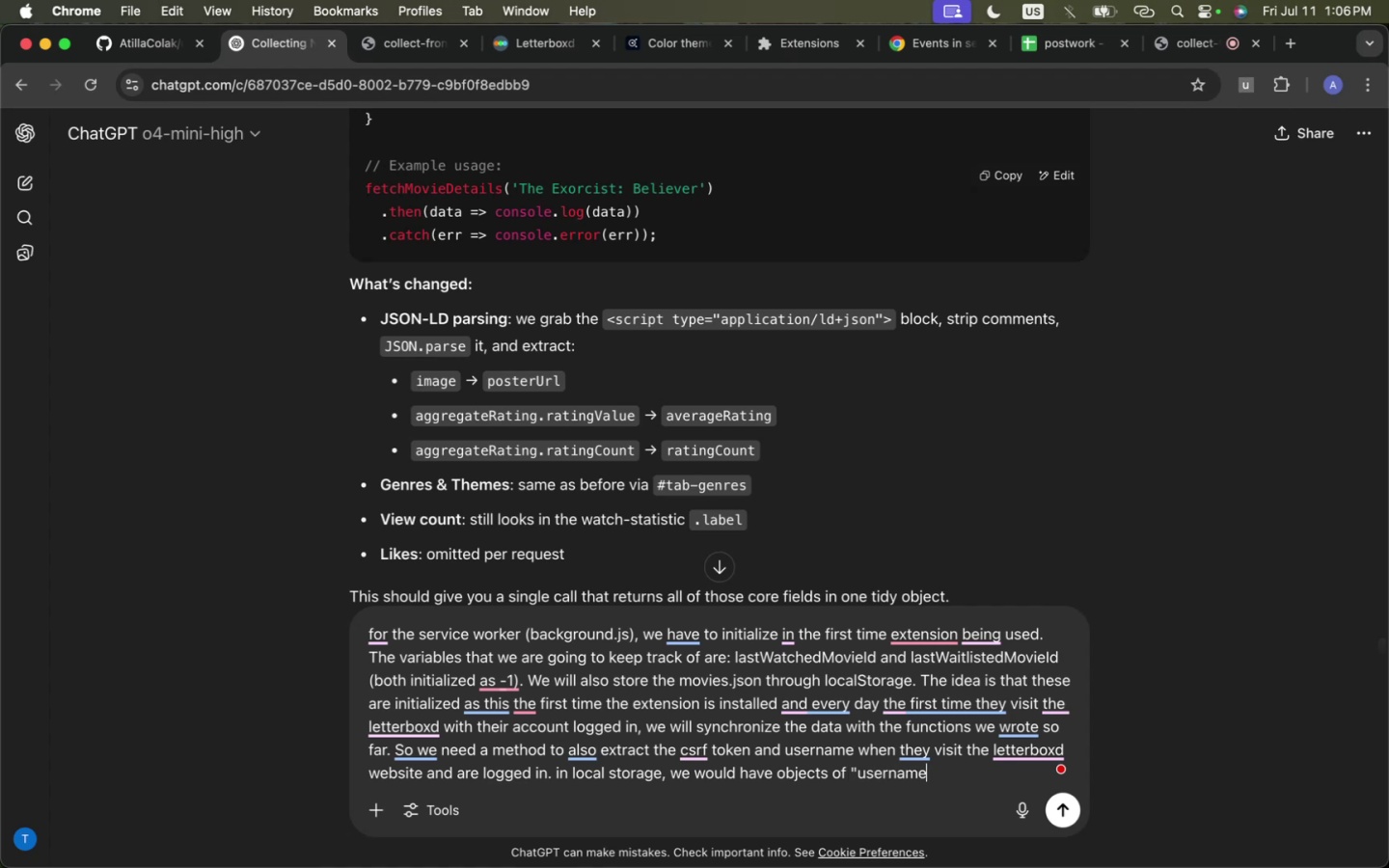 
hold_key(key=OptionLeft, duration=0.77)
 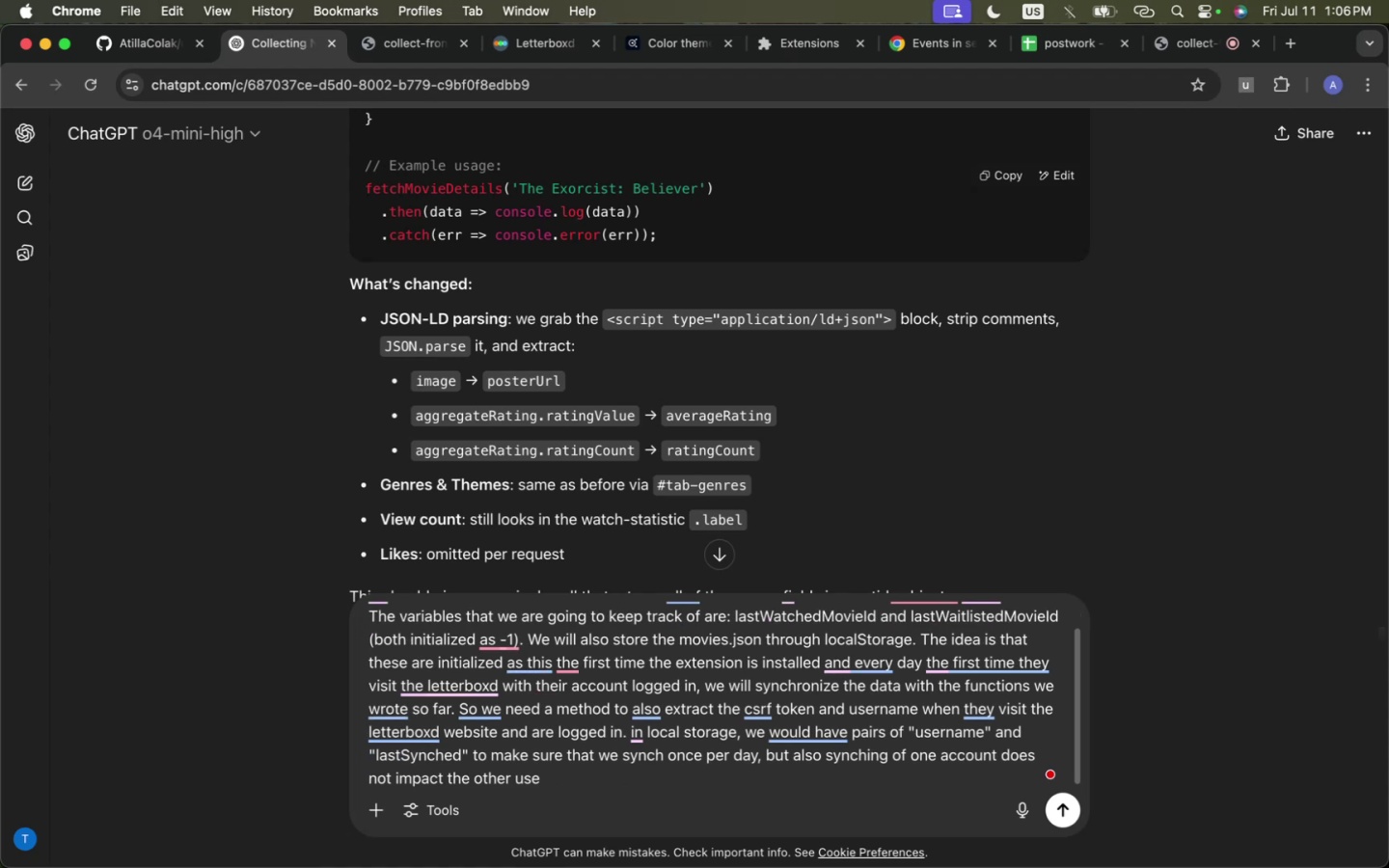 
key(Enter)
 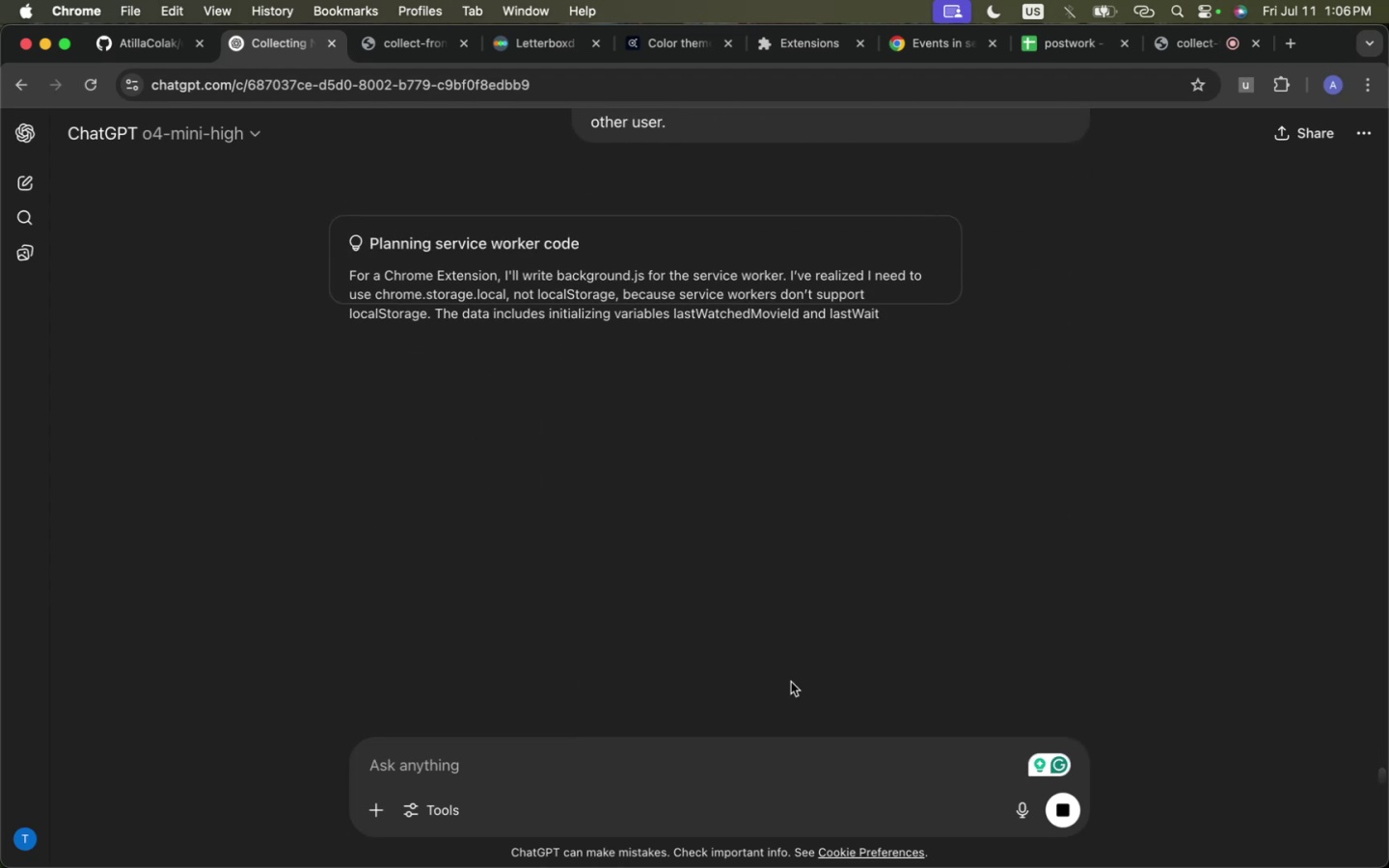 
wait(5.3)
 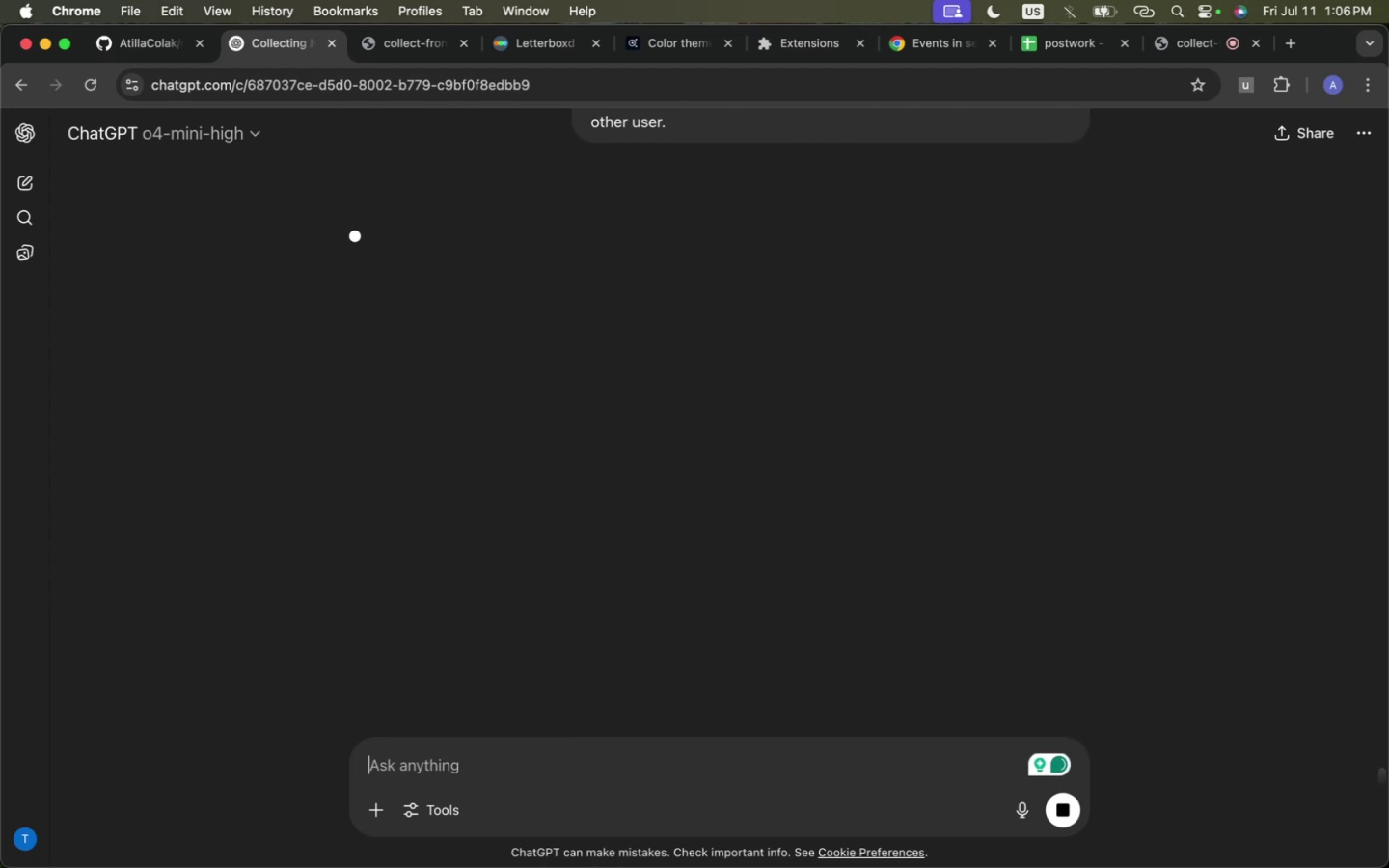 
left_click([1177, 54])
 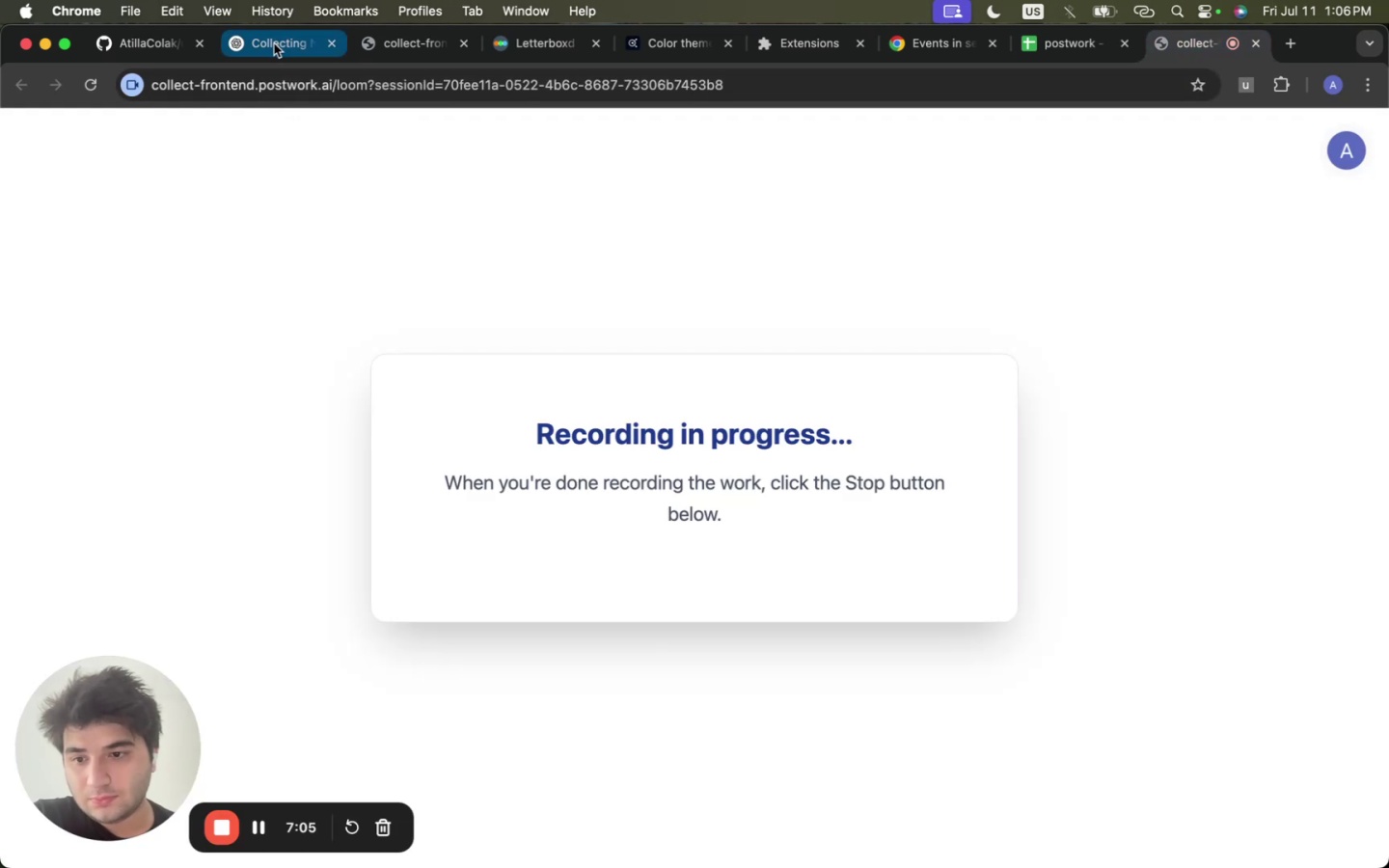 
left_click([274, 43])
 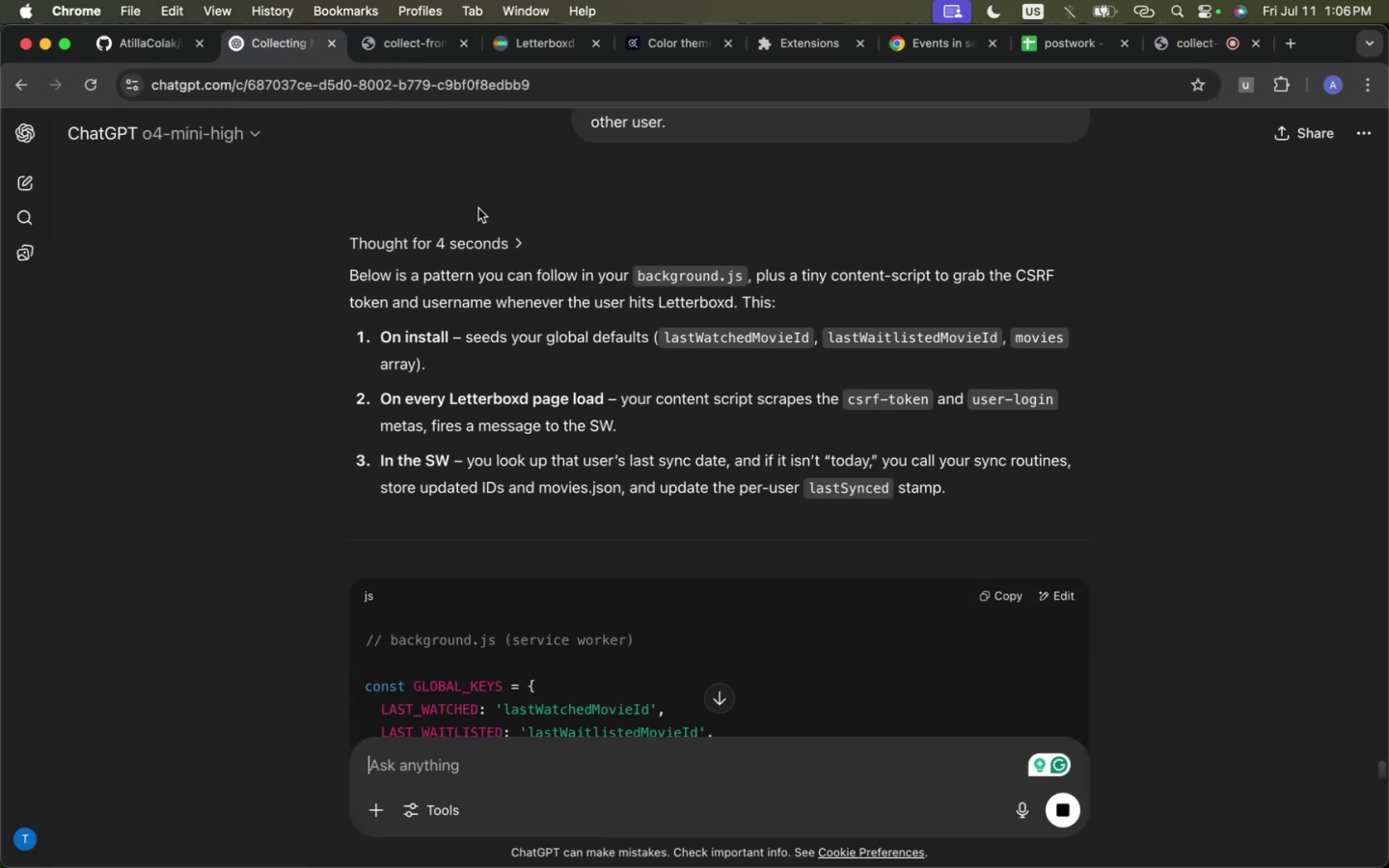 
scroll: coordinate [522, 314], scroll_direction: down, amount: 13.0
 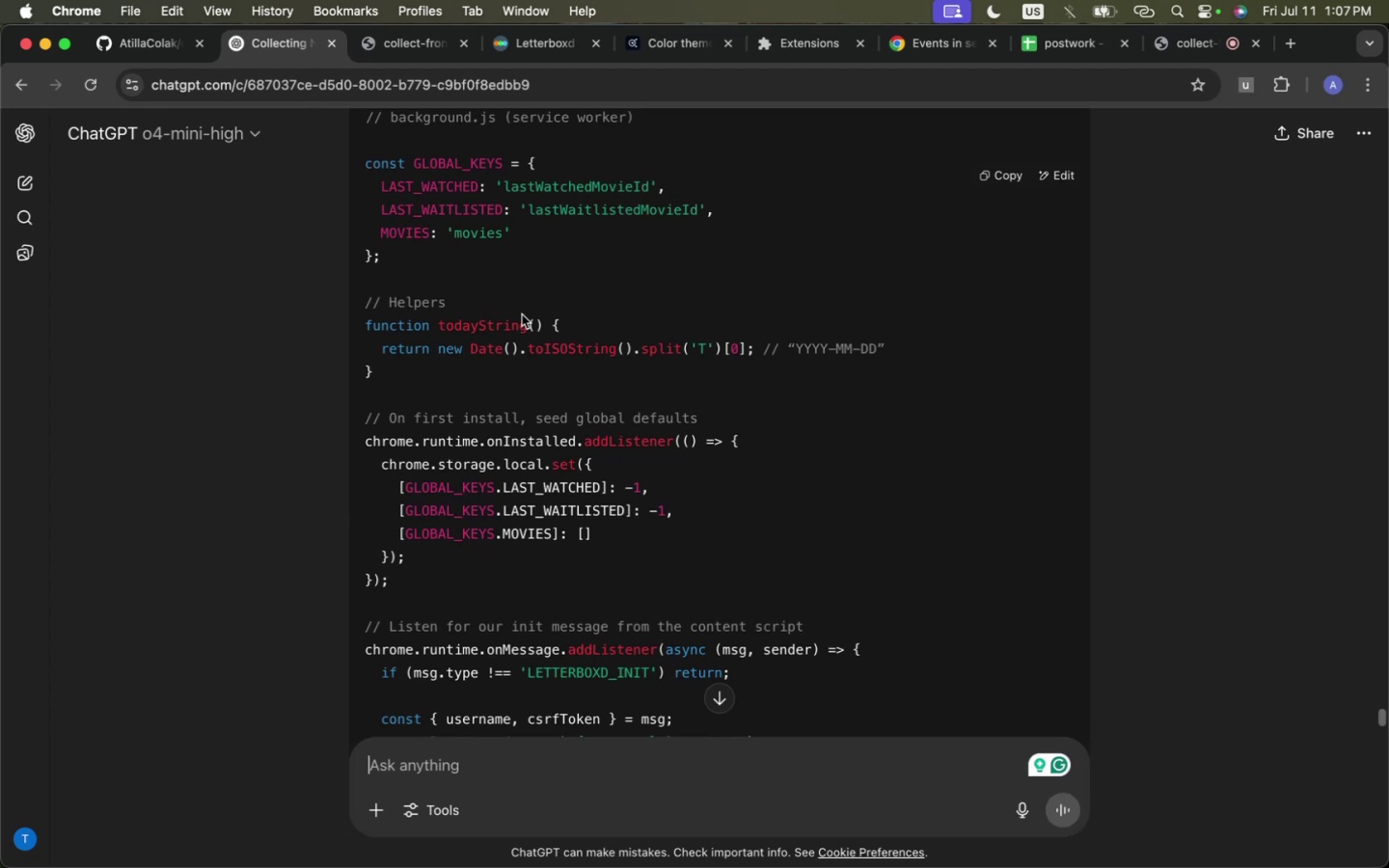 
wait(10.03)
 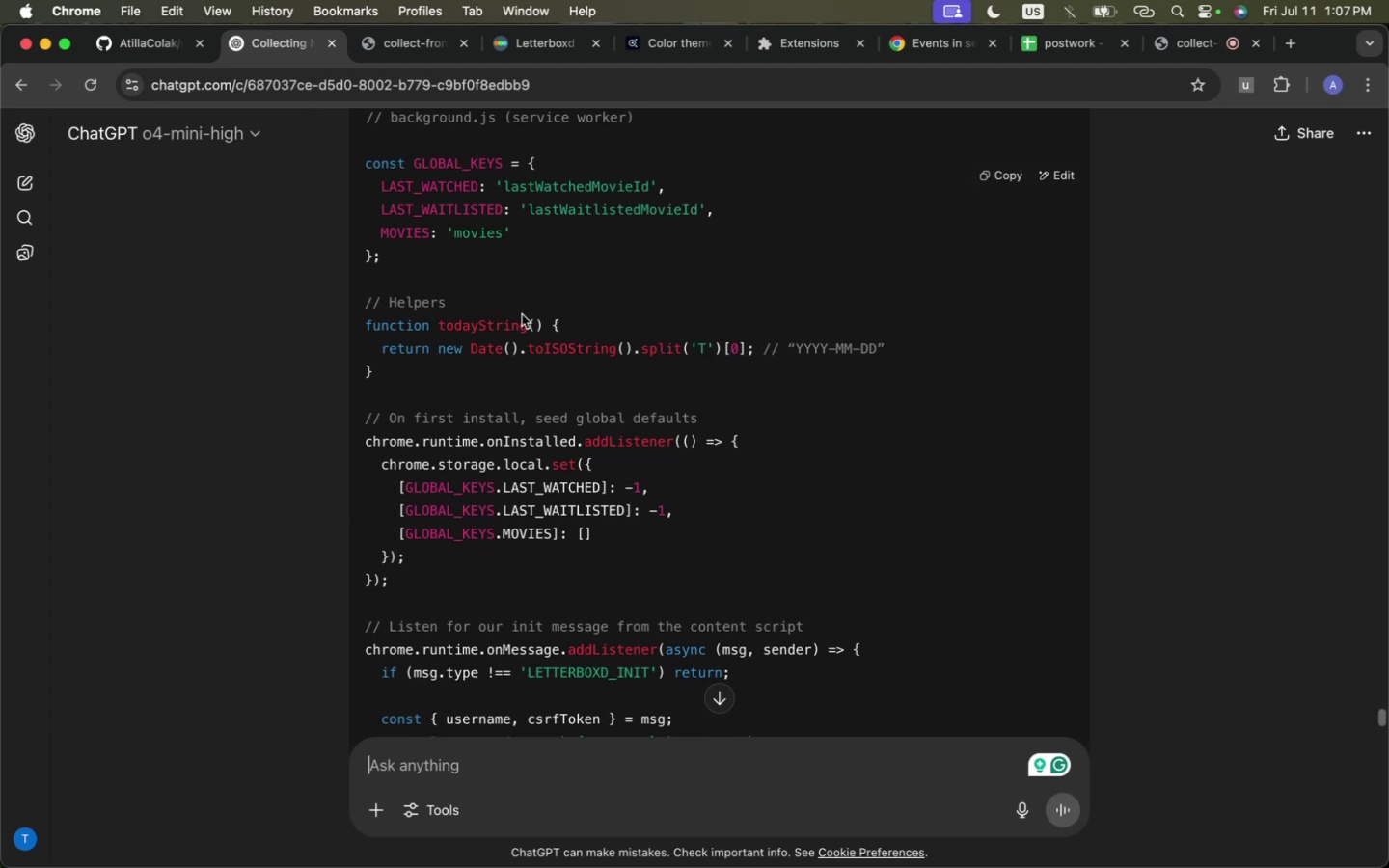 
scroll: coordinate [527, 320], scroll_direction: down, amount: 26.0
 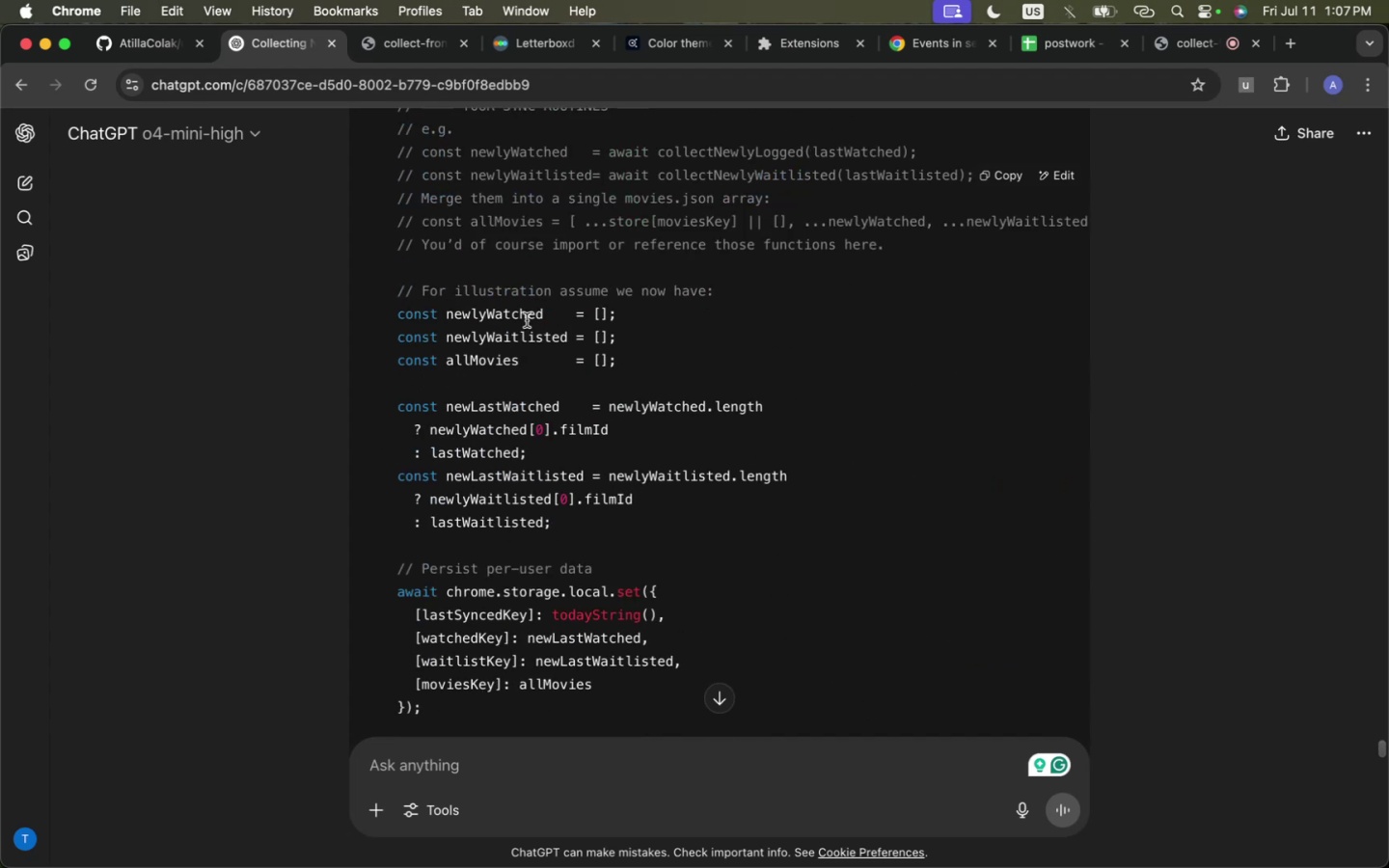 
scroll: coordinate [527, 320], scroll_direction: up, amount: 6.0
 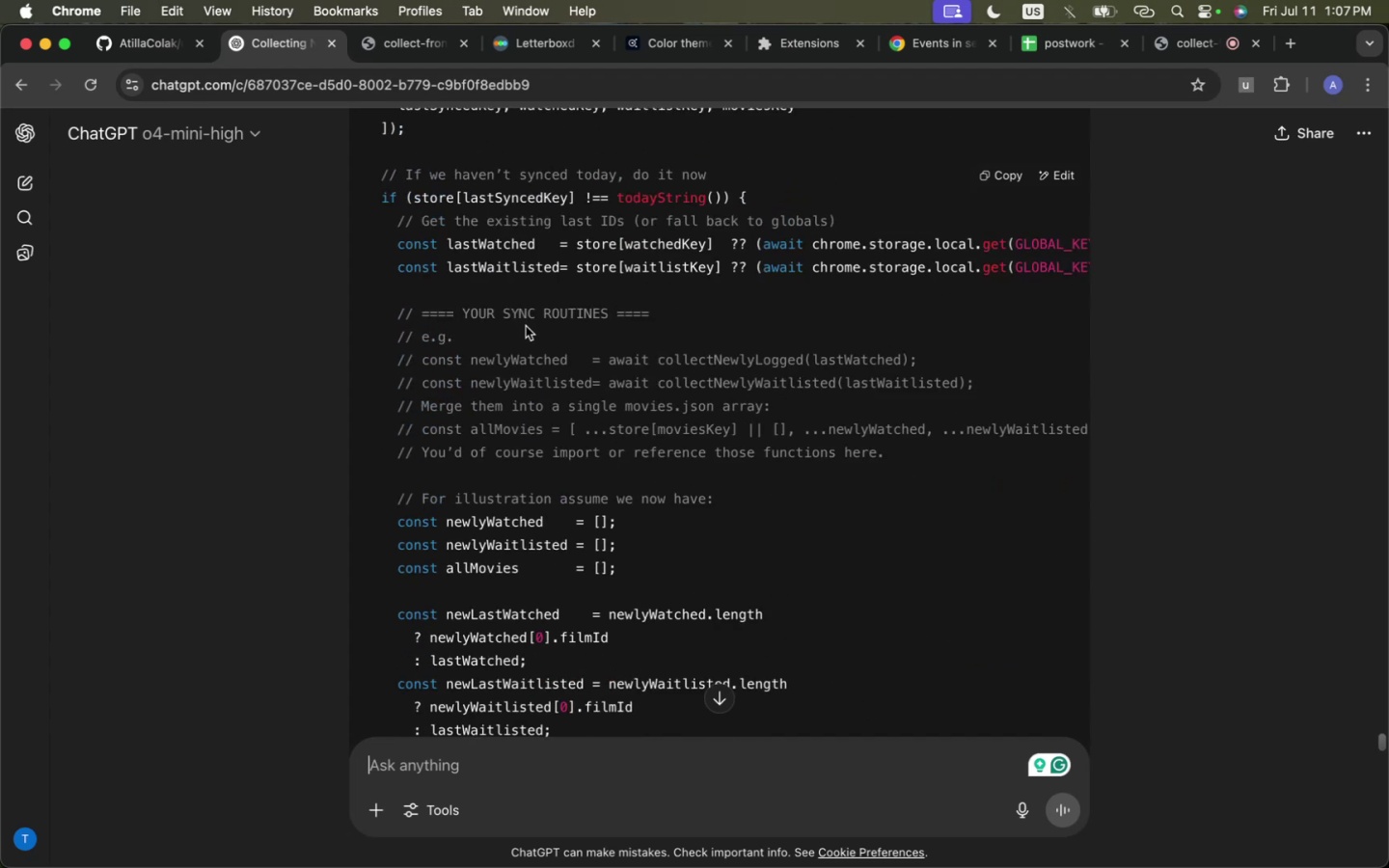 
scroll: coordinate [533, 324], scroll_direction: down, amount: 37.0
 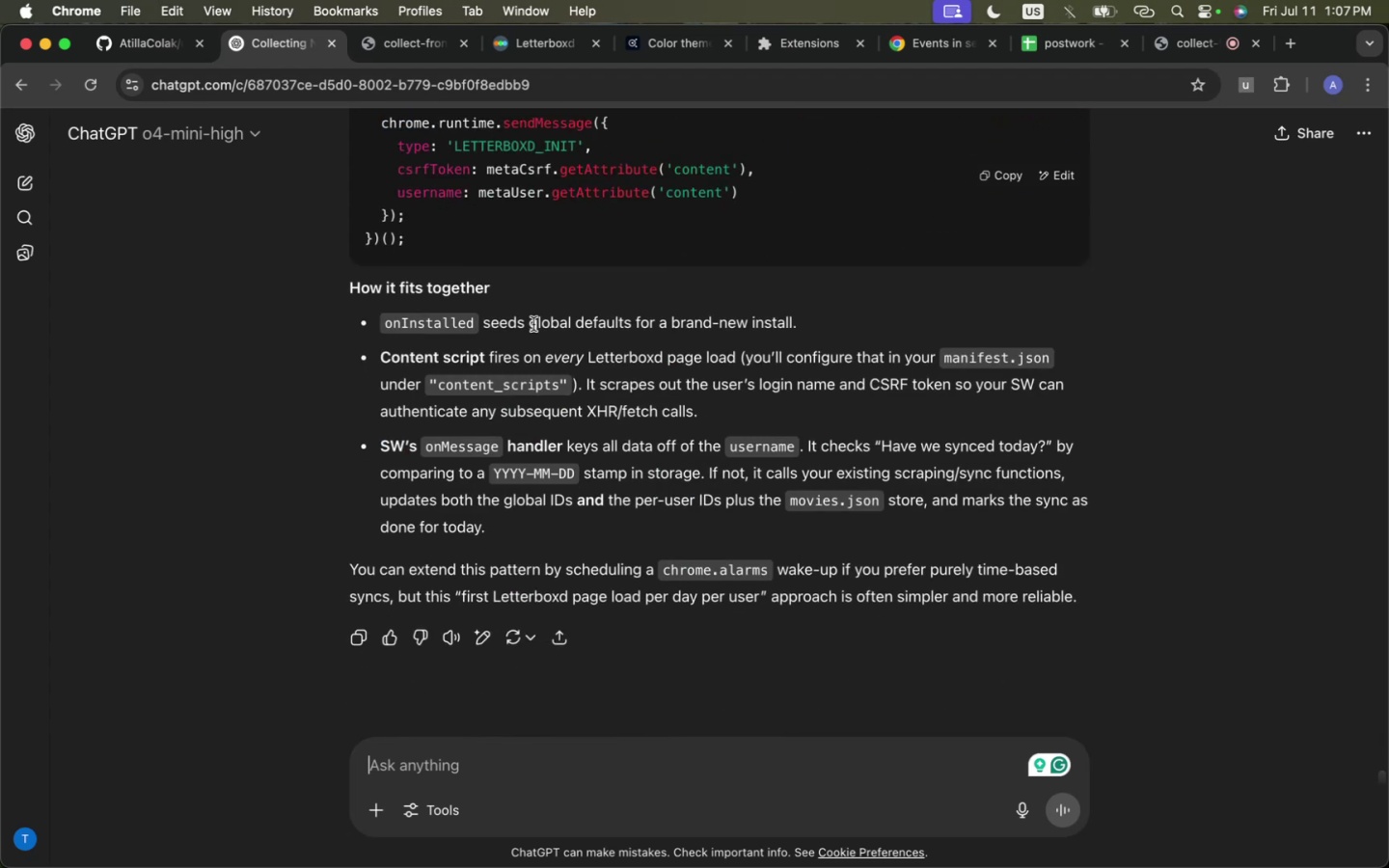 
scroll: coordinate [533, 324], scroll_direction: up, amount: 6.0
 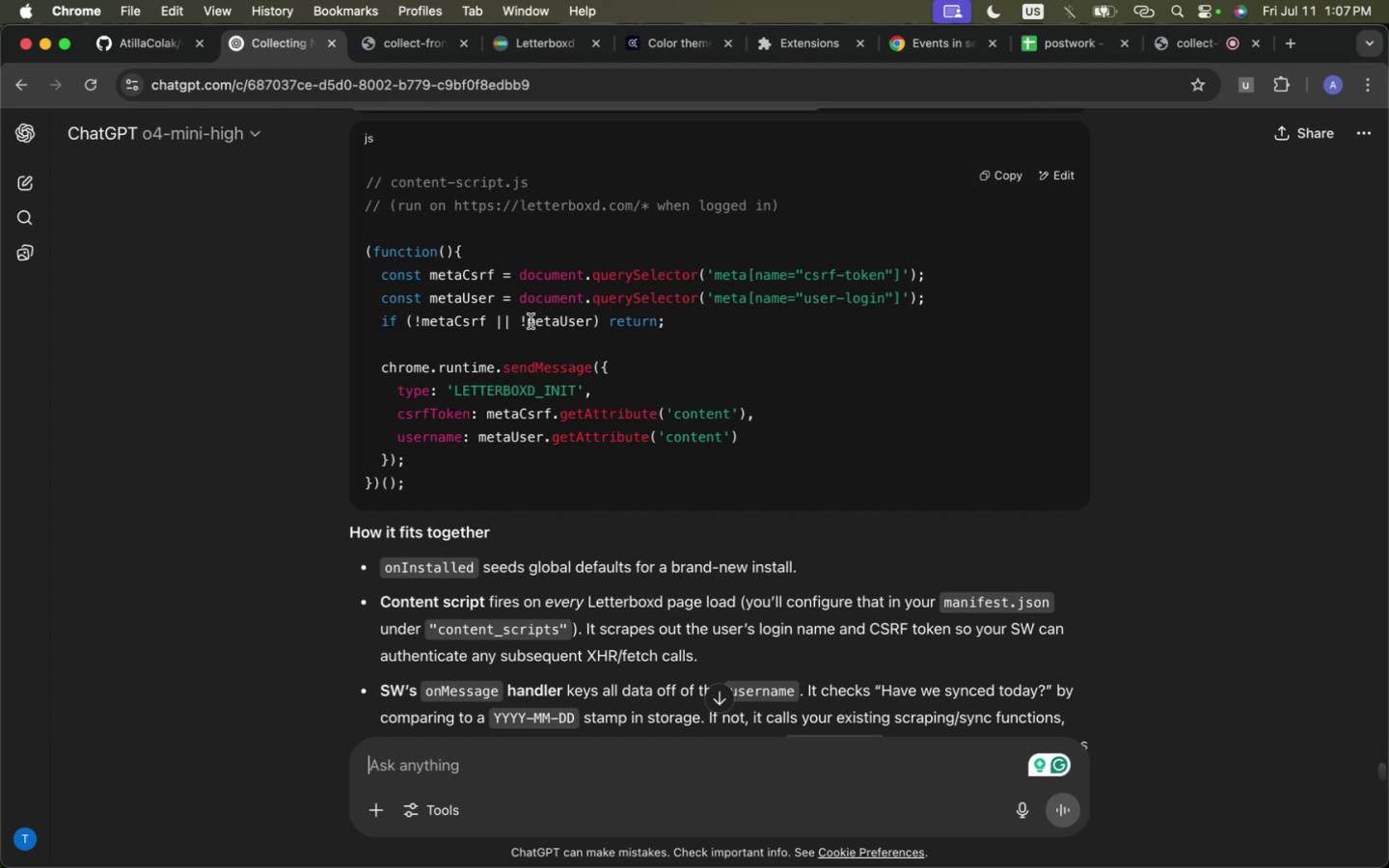 
wait(11.81)
 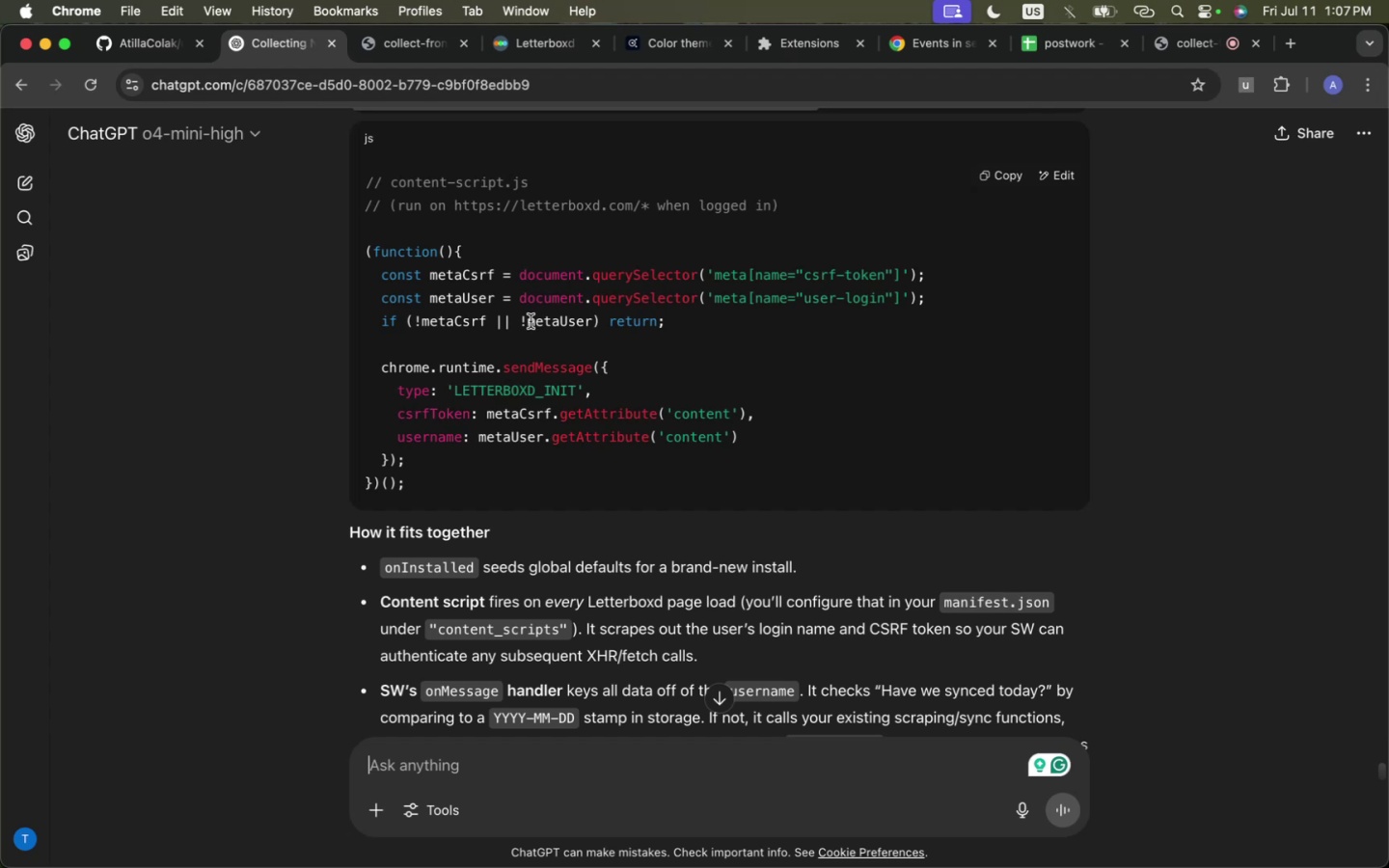 
scroll: coordinate [531, 327], scroll_direction: up, amount: 39.0
 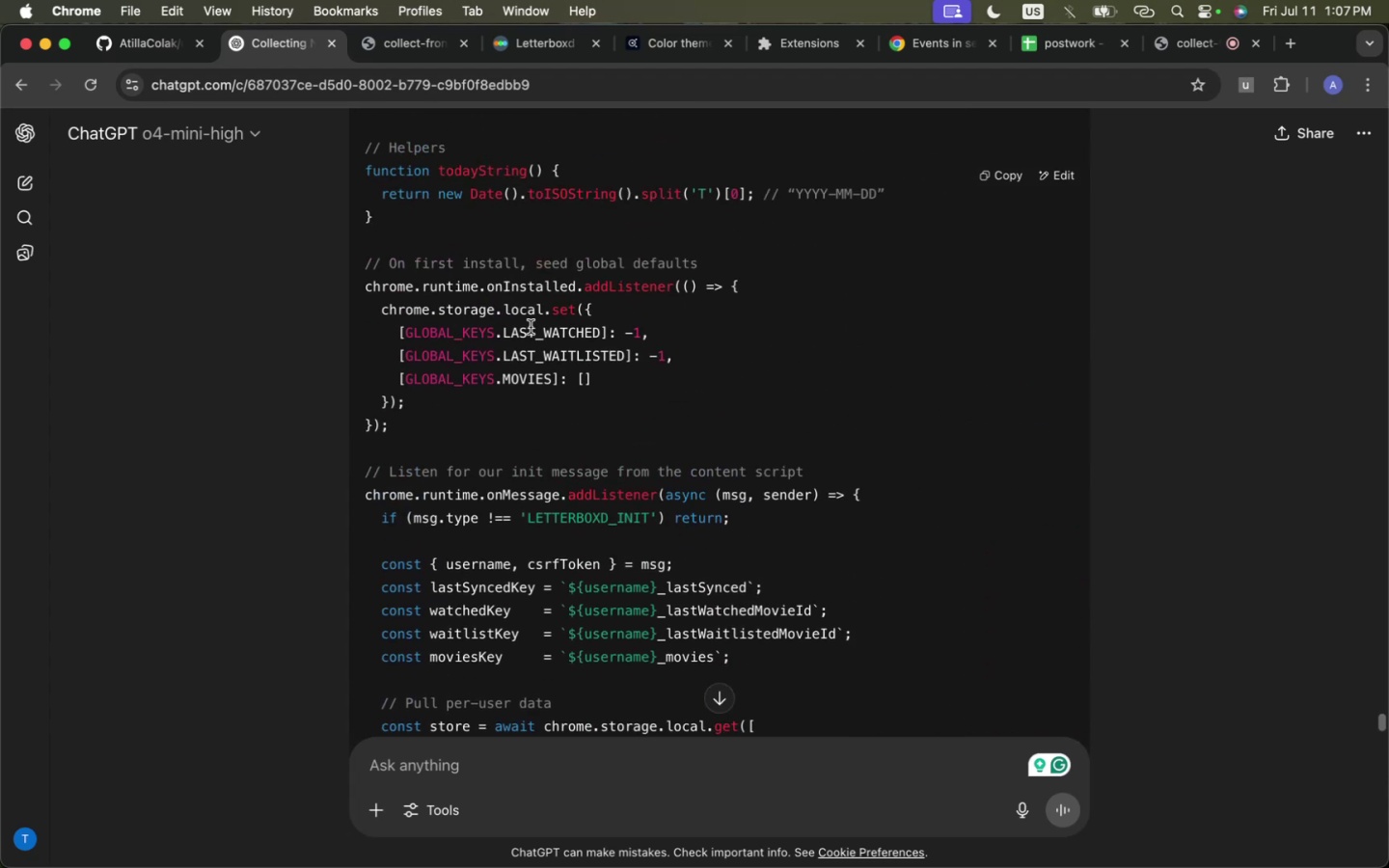 
scroll: coordinate [531, 327], scroll_direction: down, amount: 57.0
 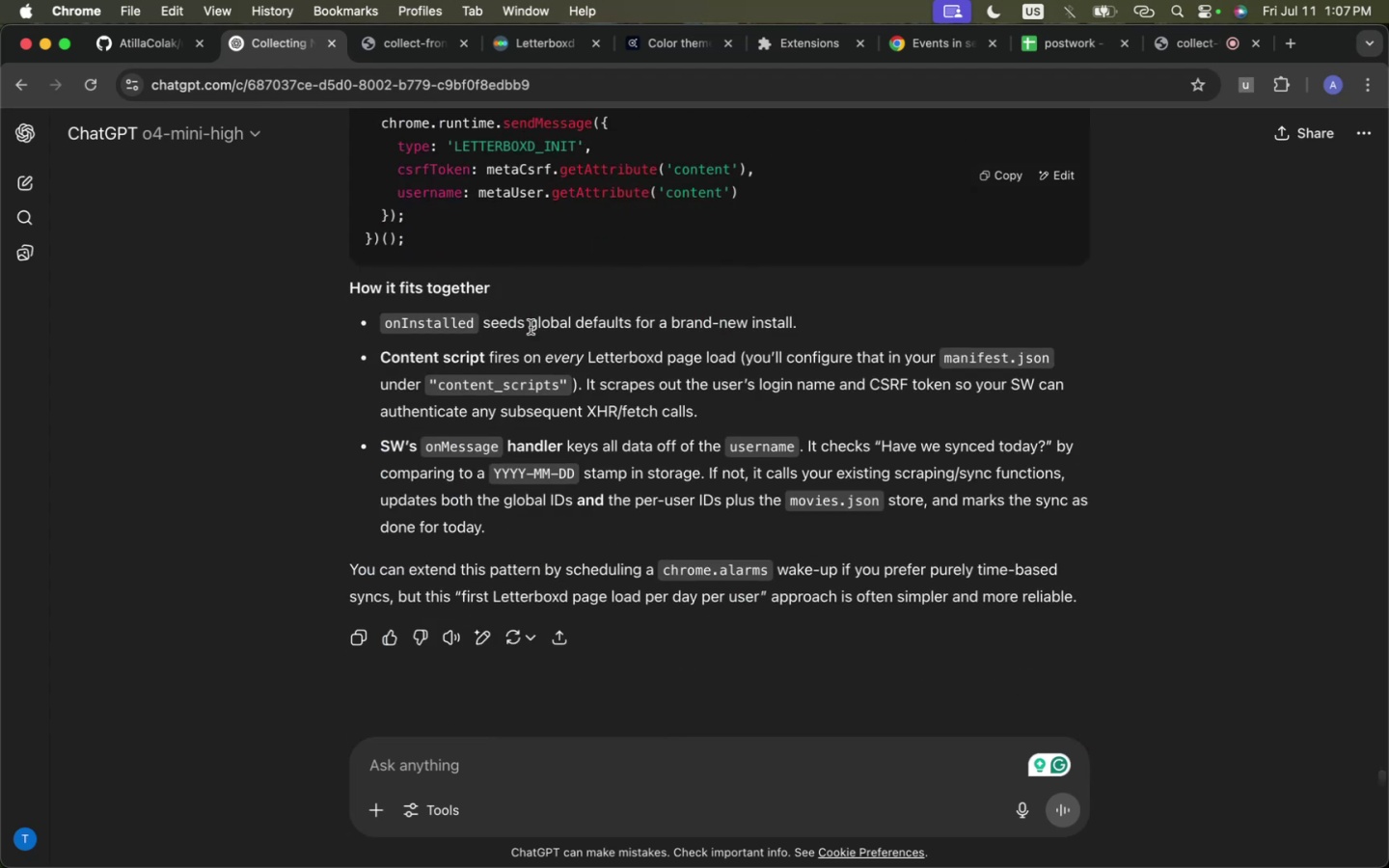 
scroll: coordinate [531, 332], scroll_direction: up, amount: 39.0
 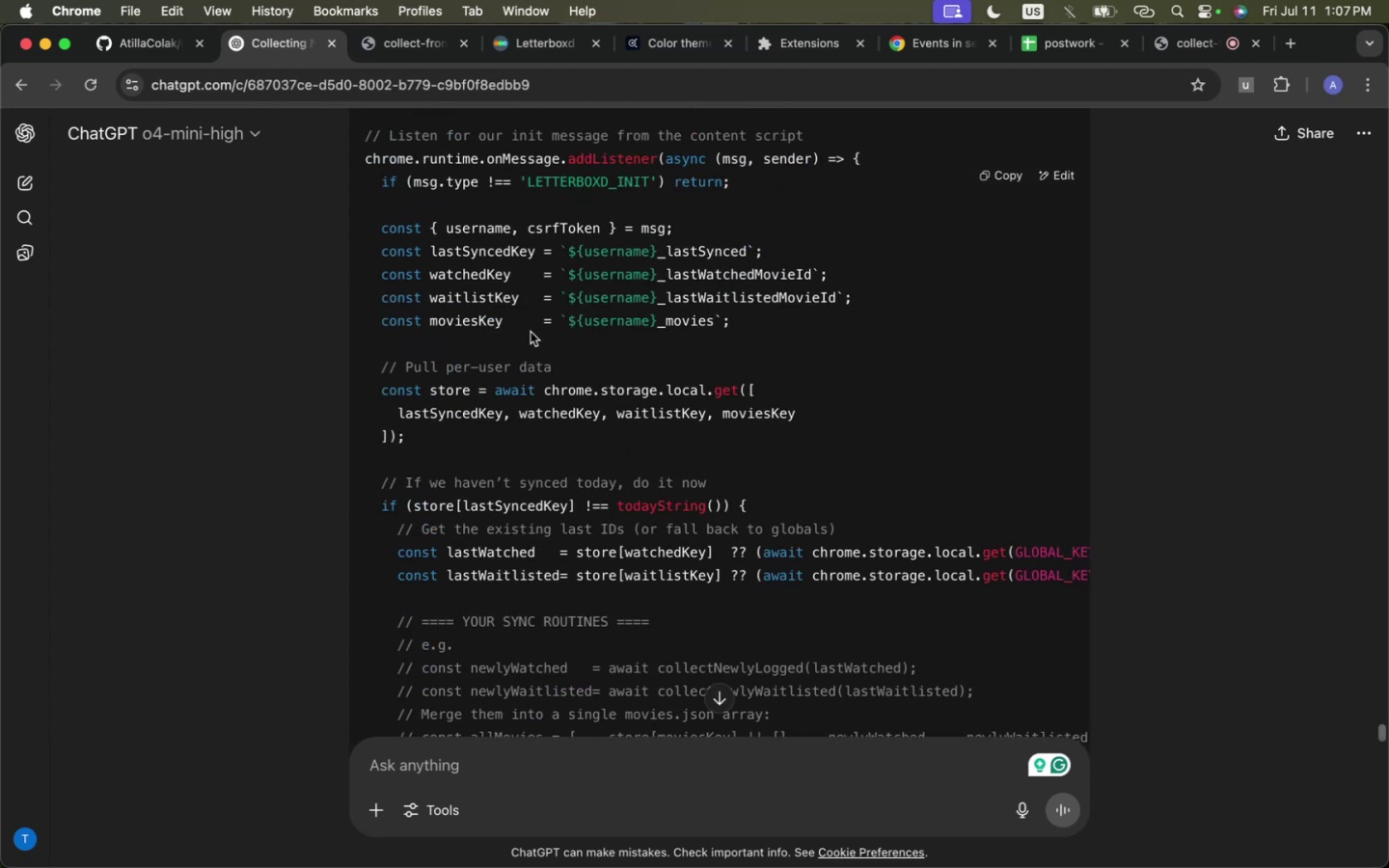 
scroll: coordinate [603, 220], scroll_direction: down, amount: 51.0
 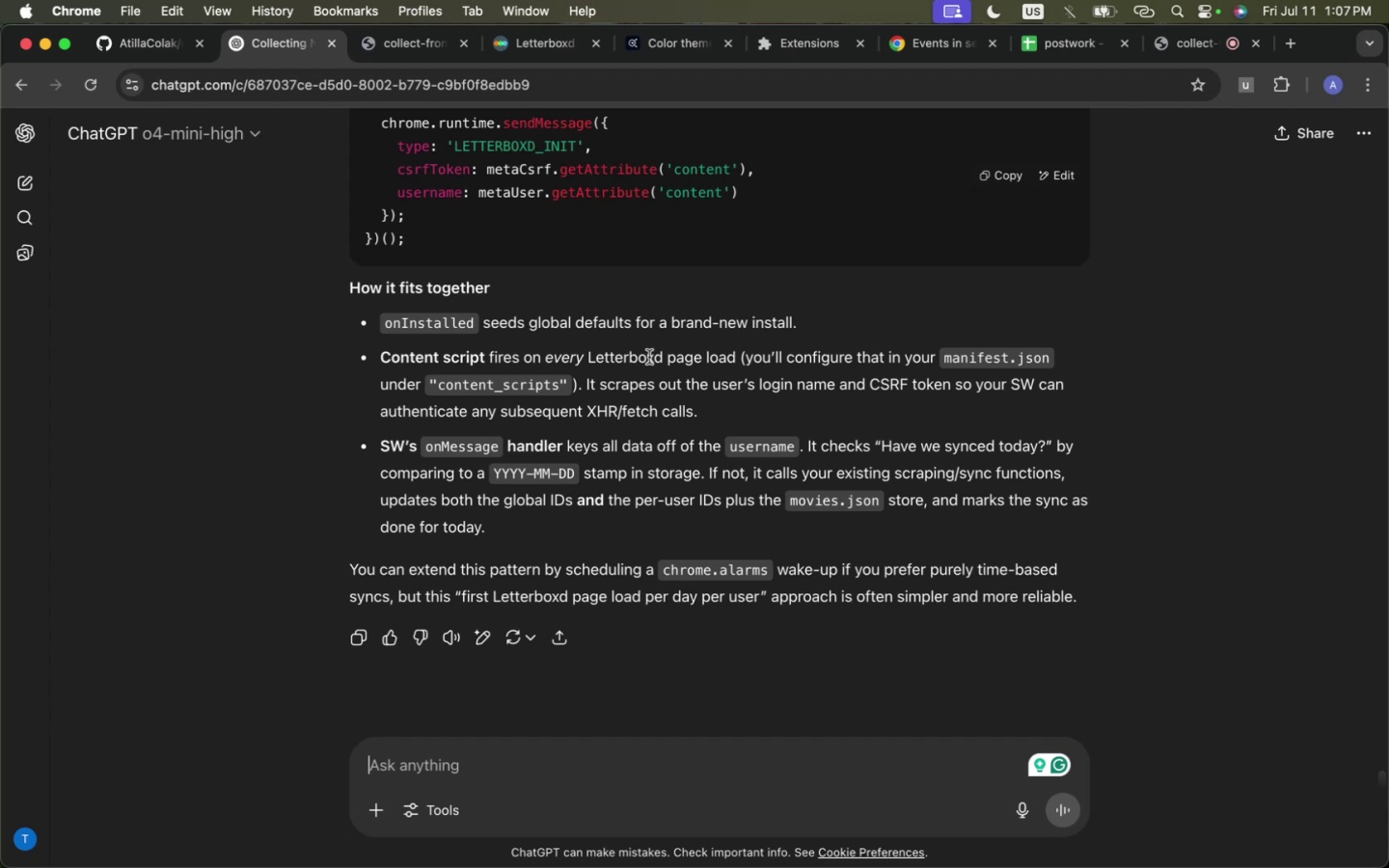 
wait(12.34)
 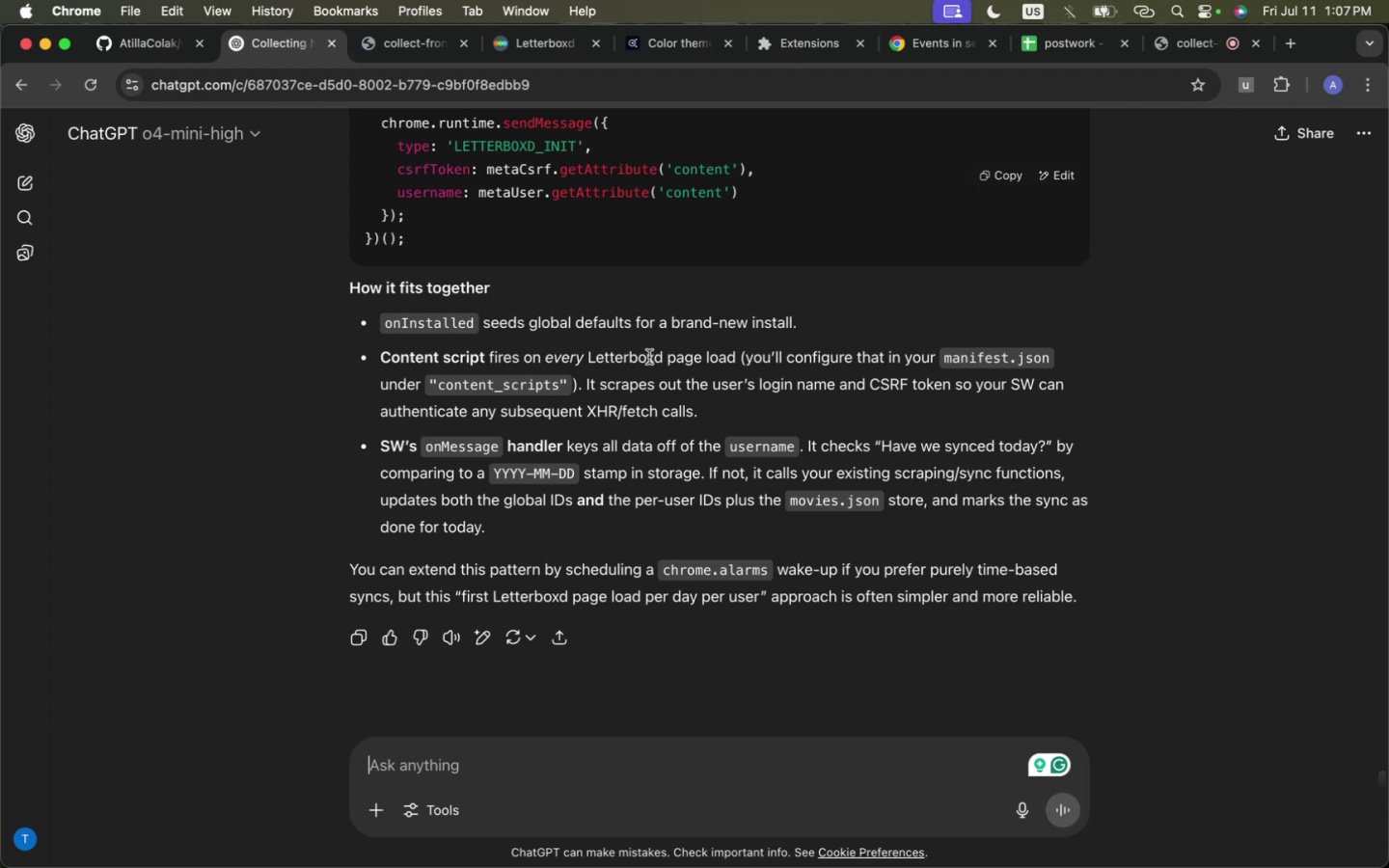 
scroll: coordinate [697, 384], scroll_direction: up, amount: 62.0
 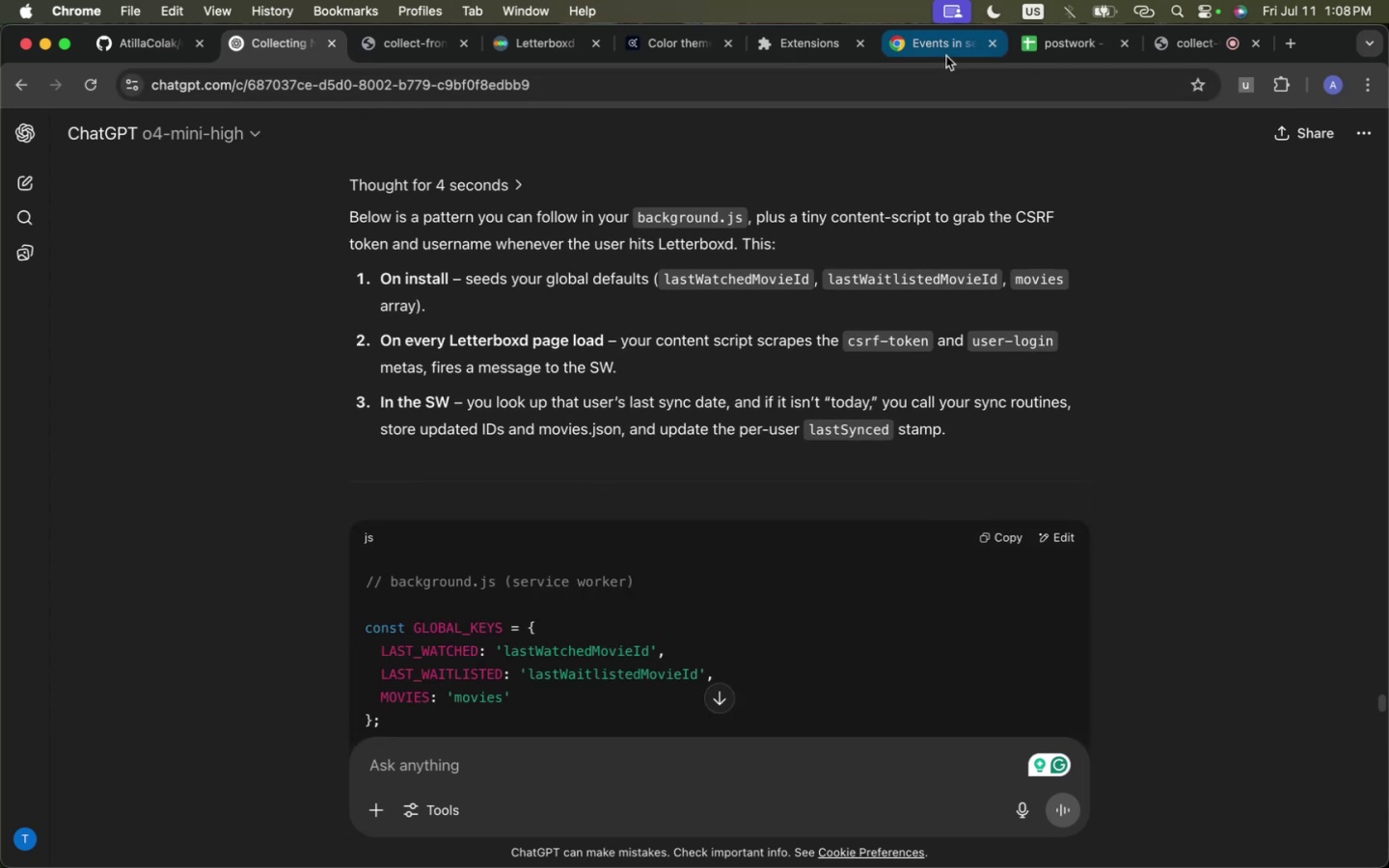 
left_click([946, 56])
 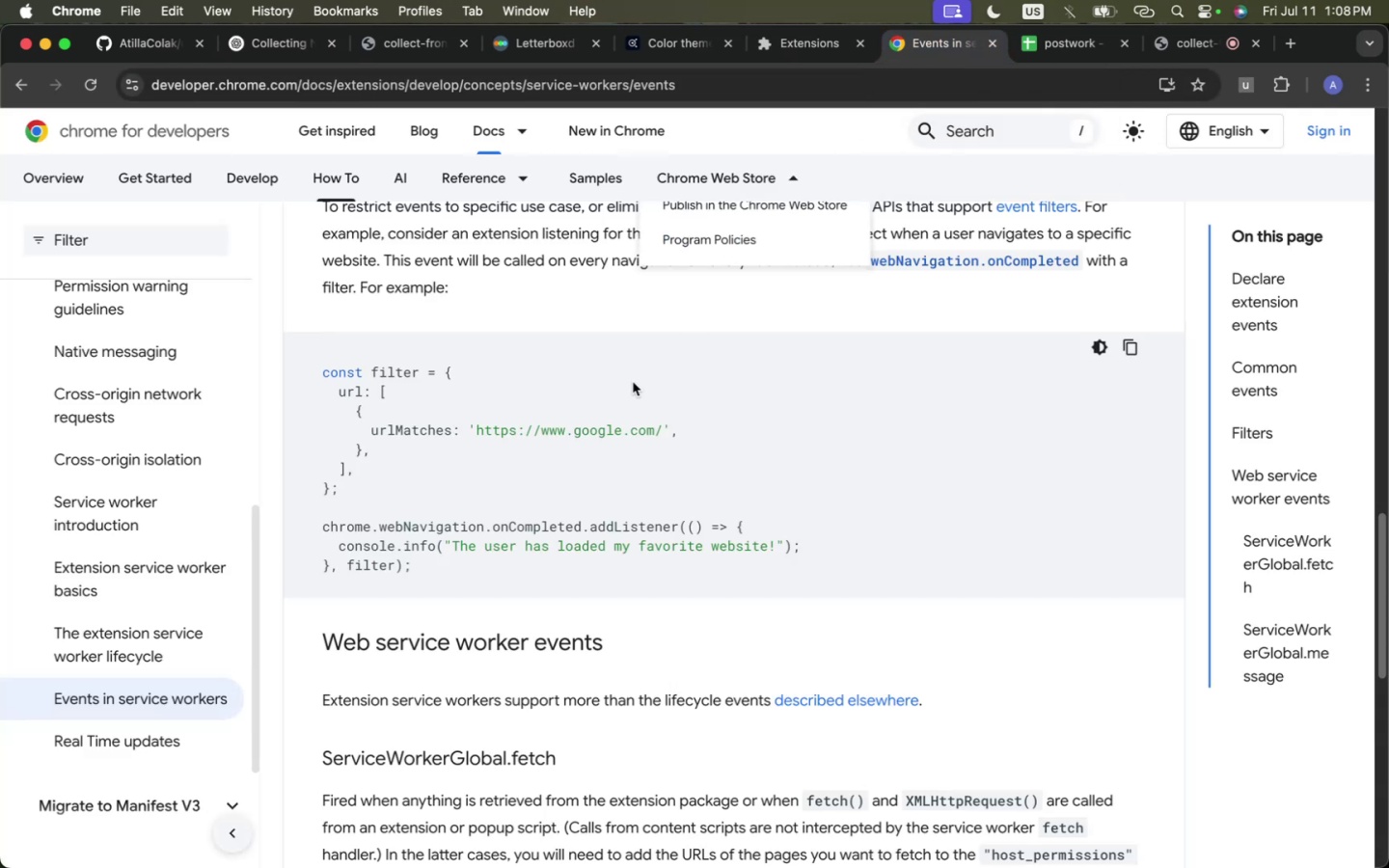 
scroll: coordinate [639, 379], scroll_direction: down, amount: 8.0
 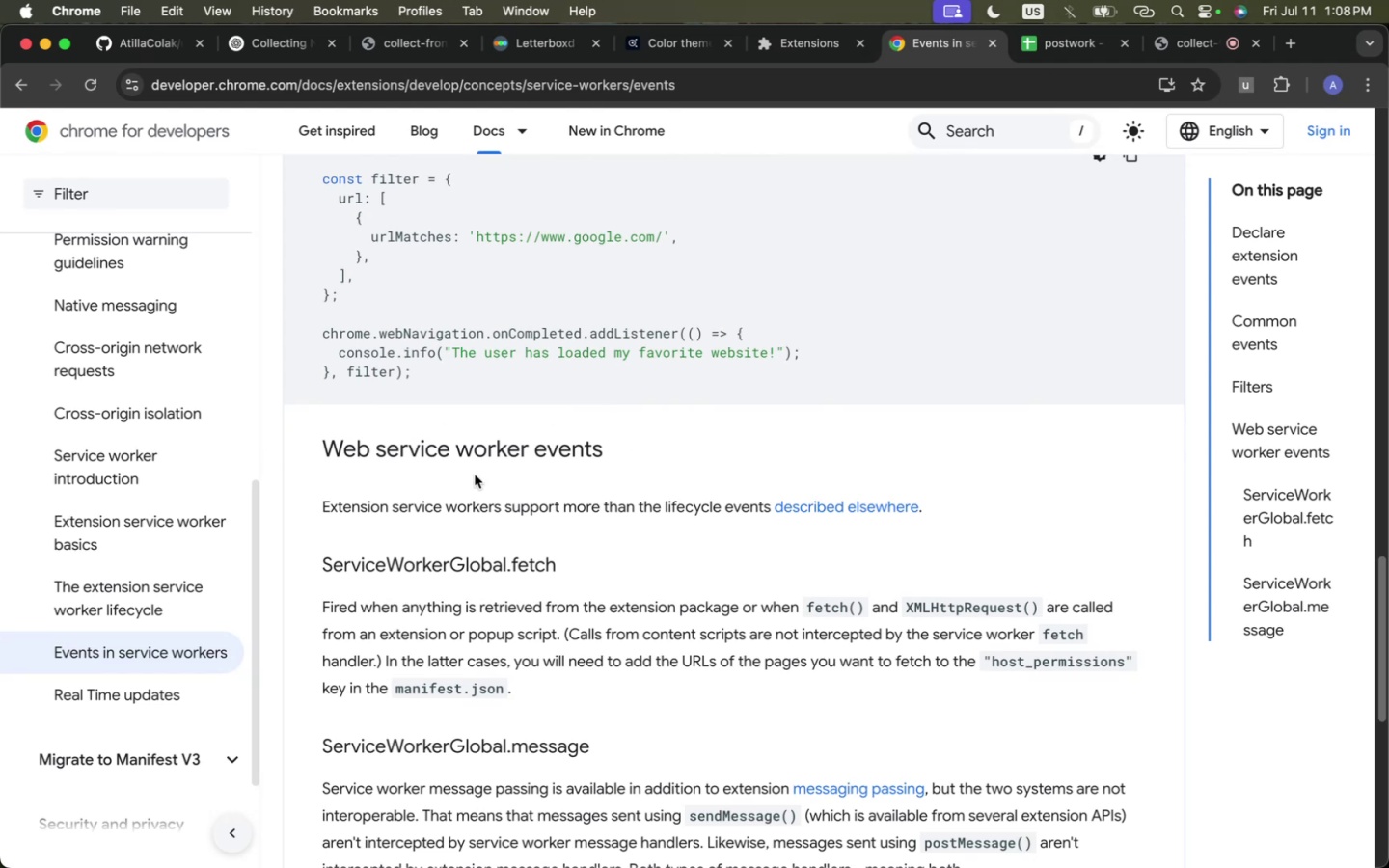 
scroll: coordinate [102, 415], scroll_direction: up, amount: 6.0
 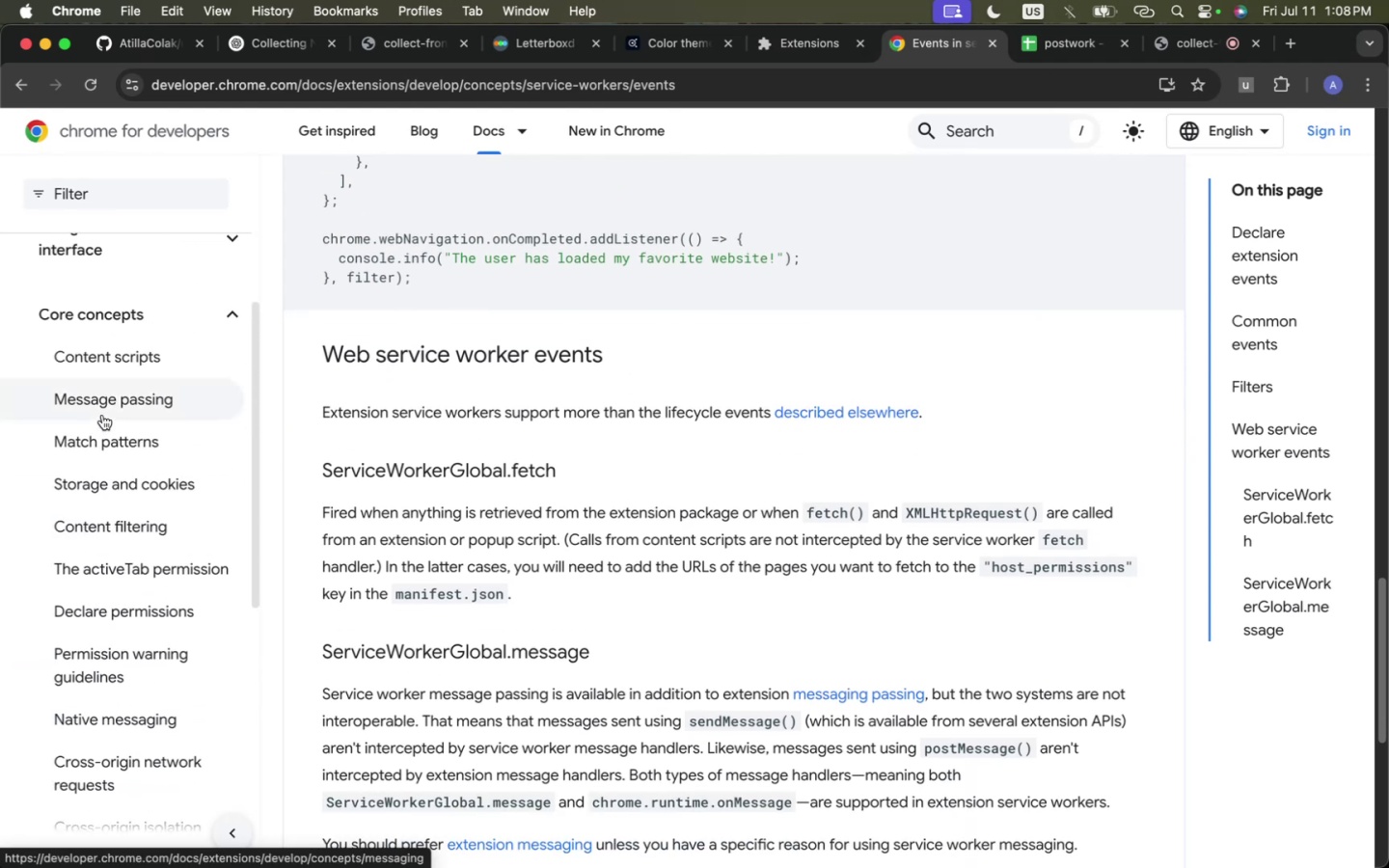 
scroll: coordinate [476, 437], scroll_direction: down, amount: 10.0
 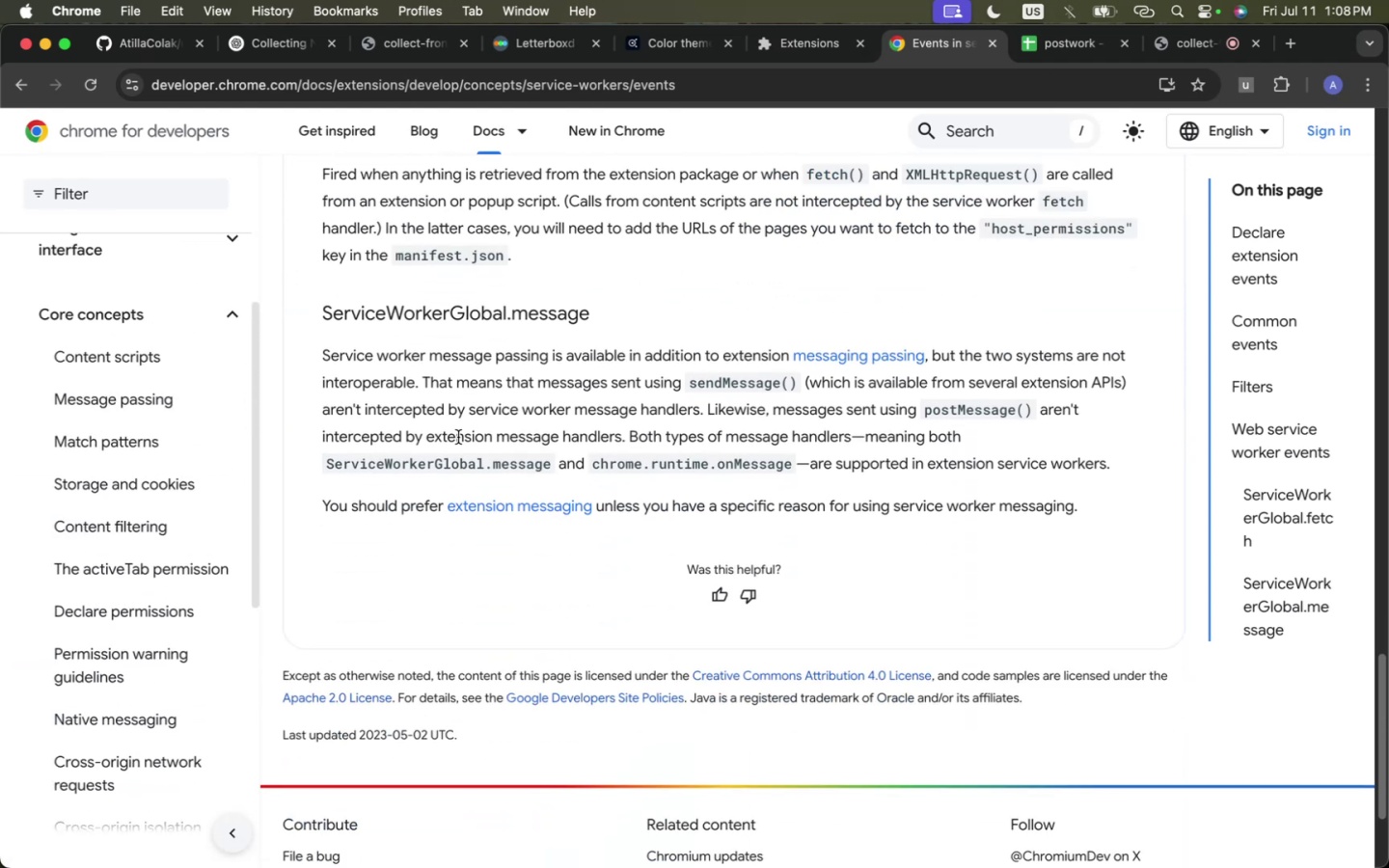 
scroll: coordinate [458, 437], scroll_direction: up, amount: 2.0
 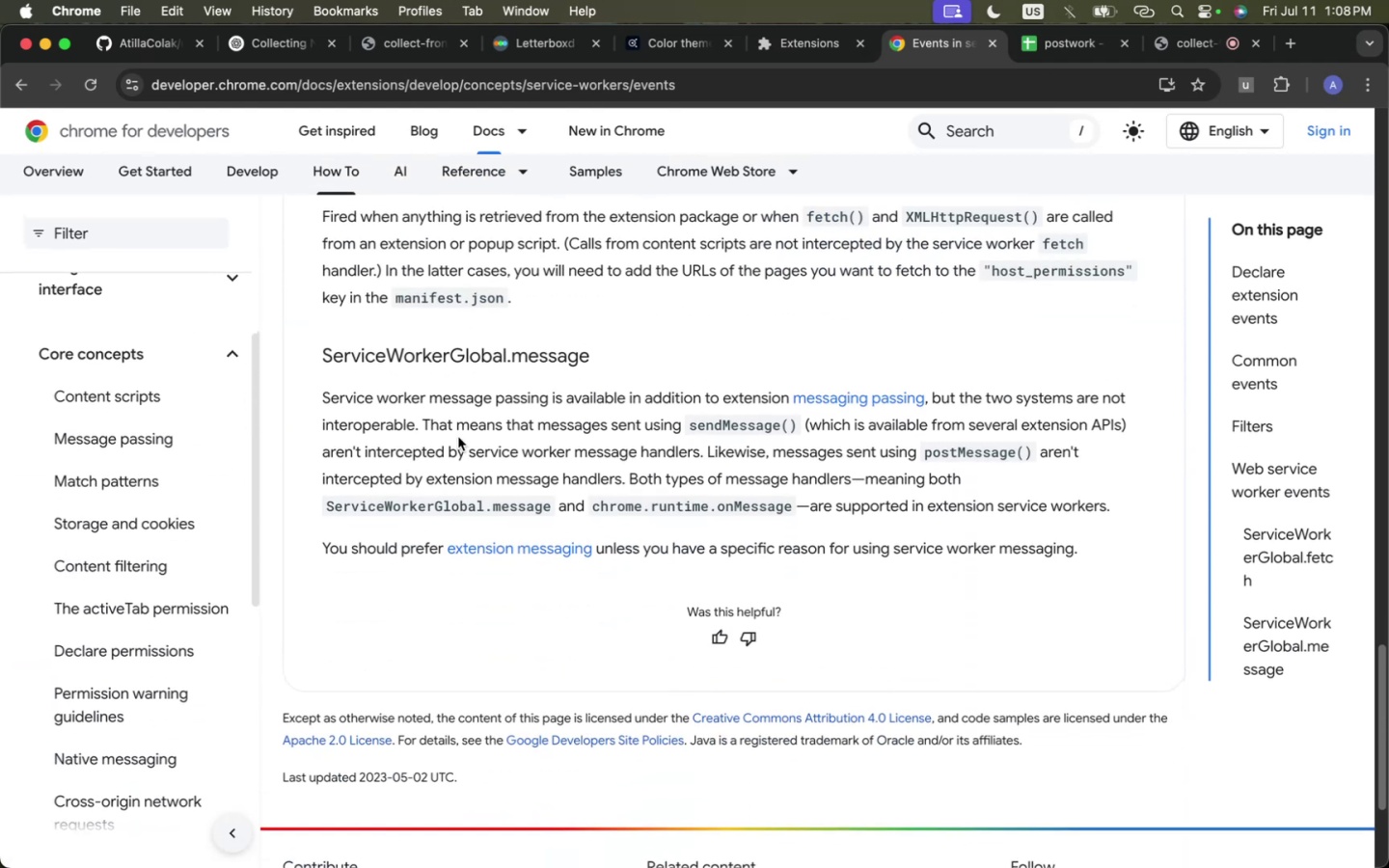 
scroll: coordinate [136, 562], scroll_direction: down, amount: 17.0
 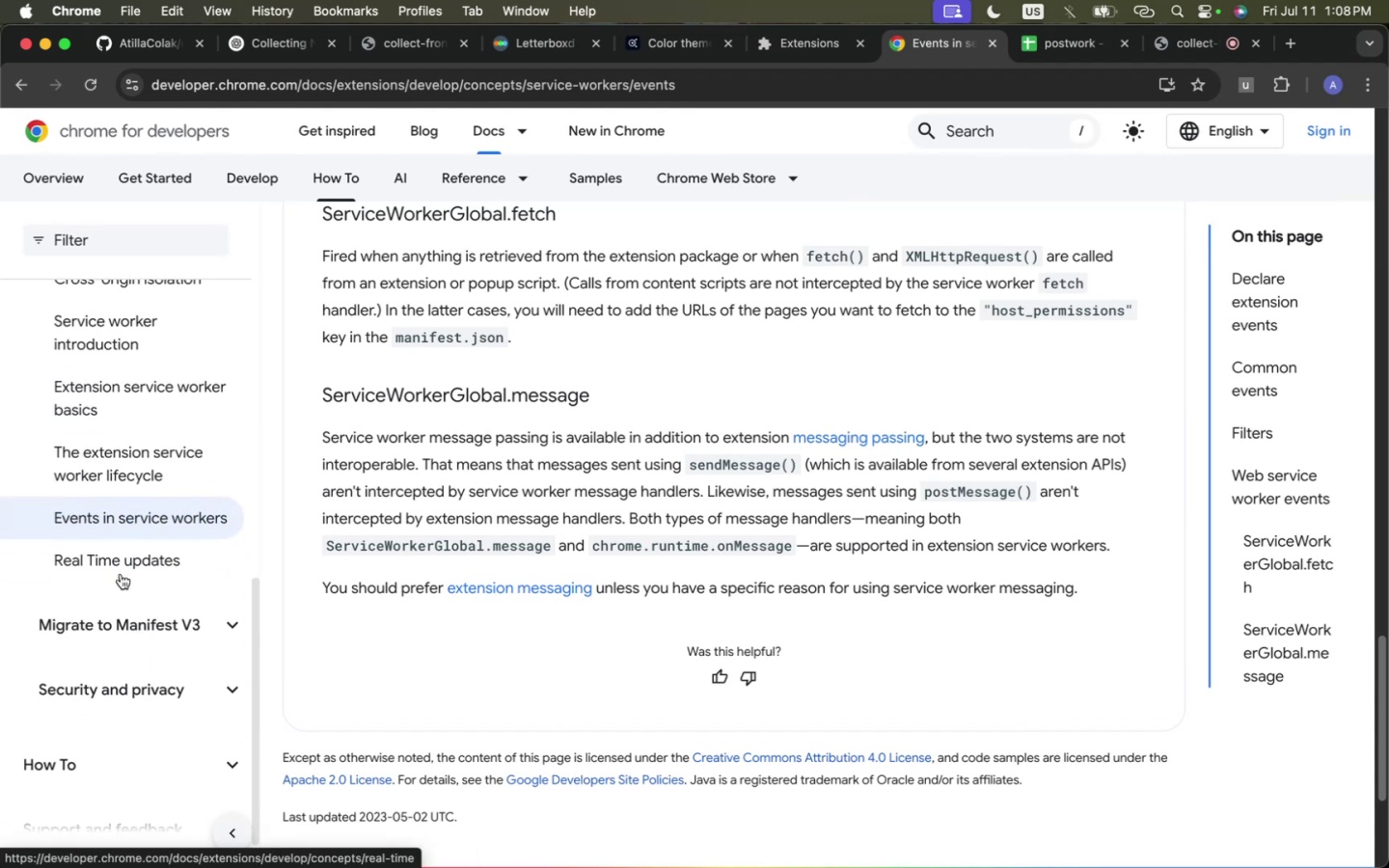 
left_click([118, 549])
 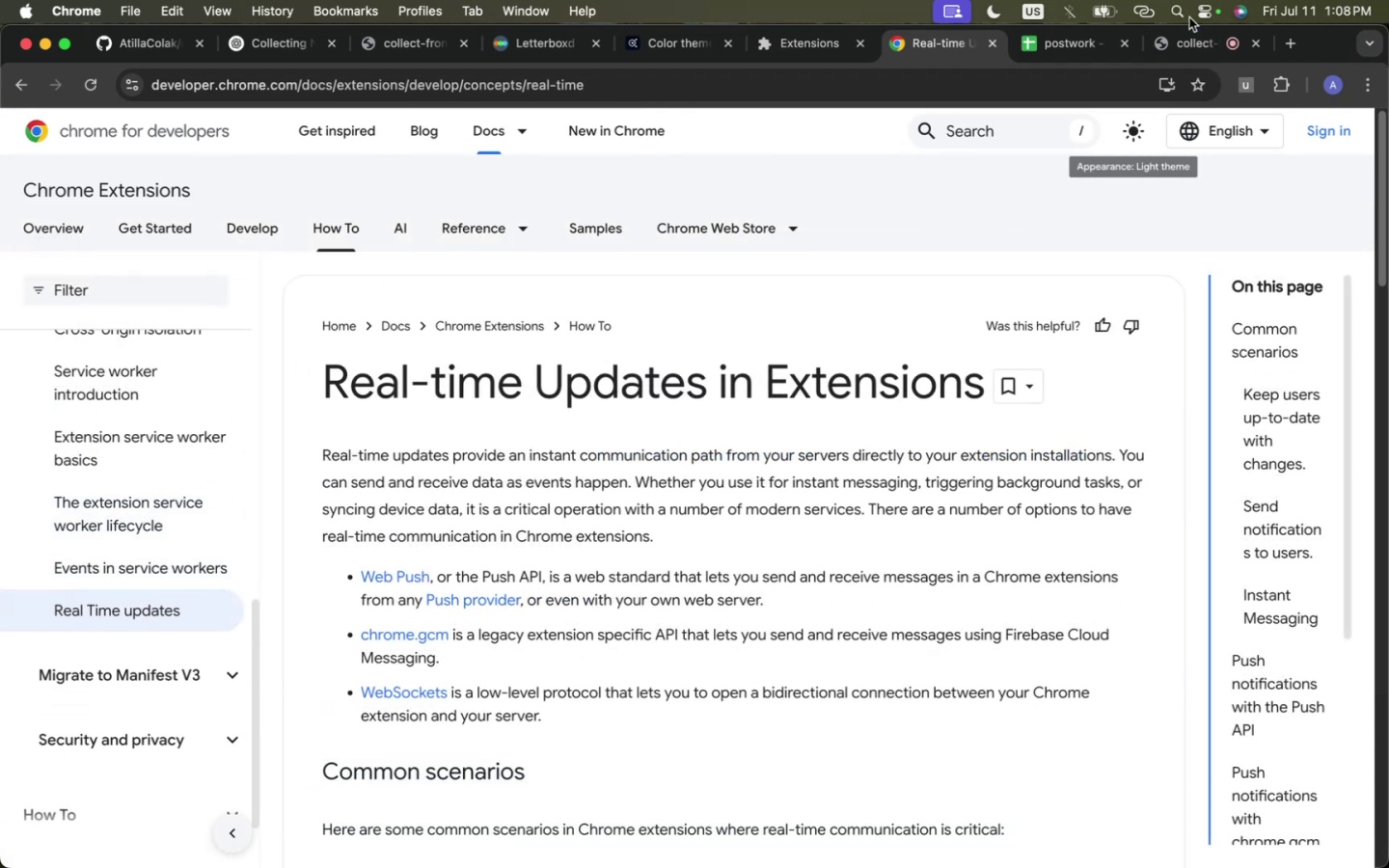 
wait(7.2)
 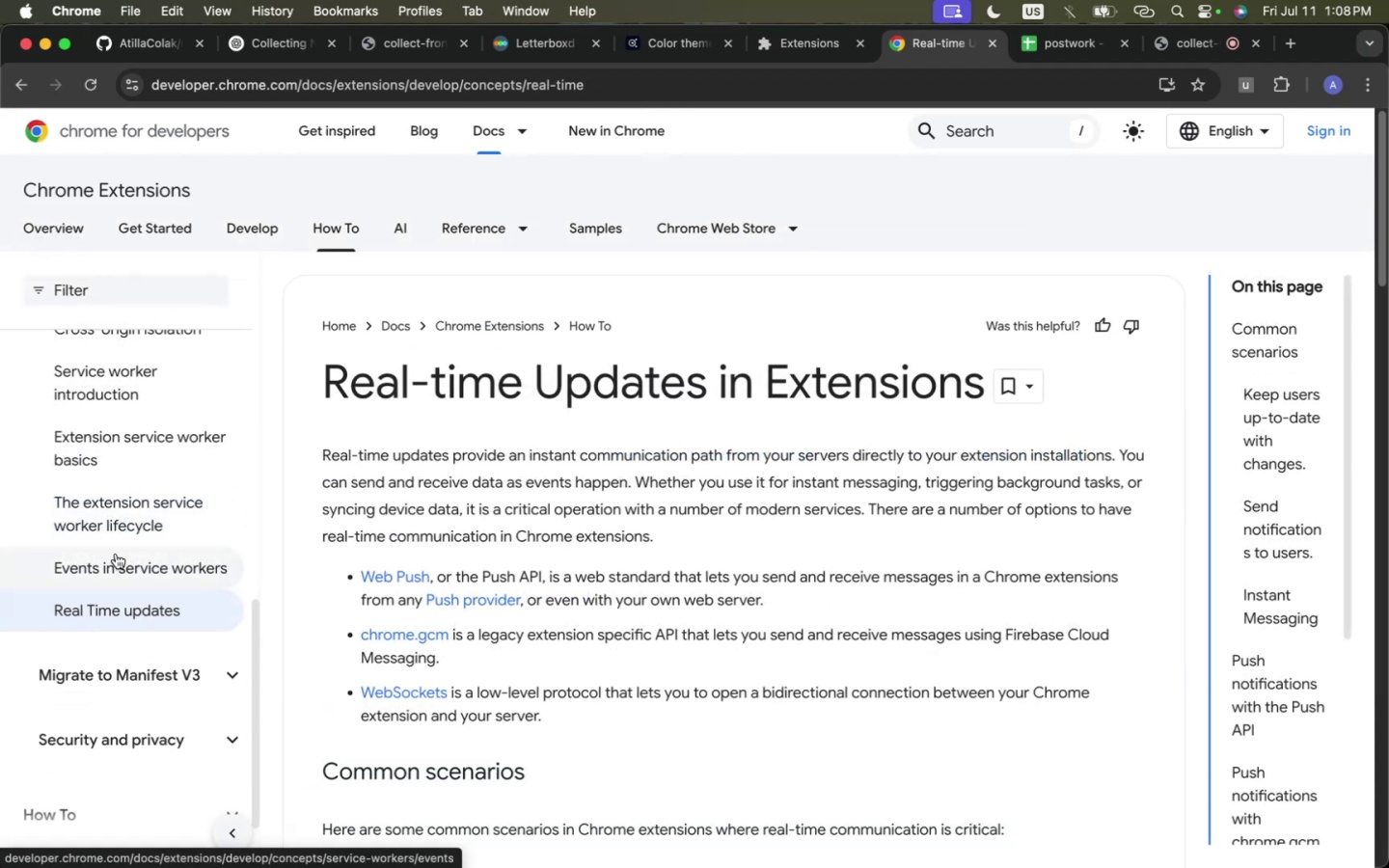 
left_click([932, 38])
 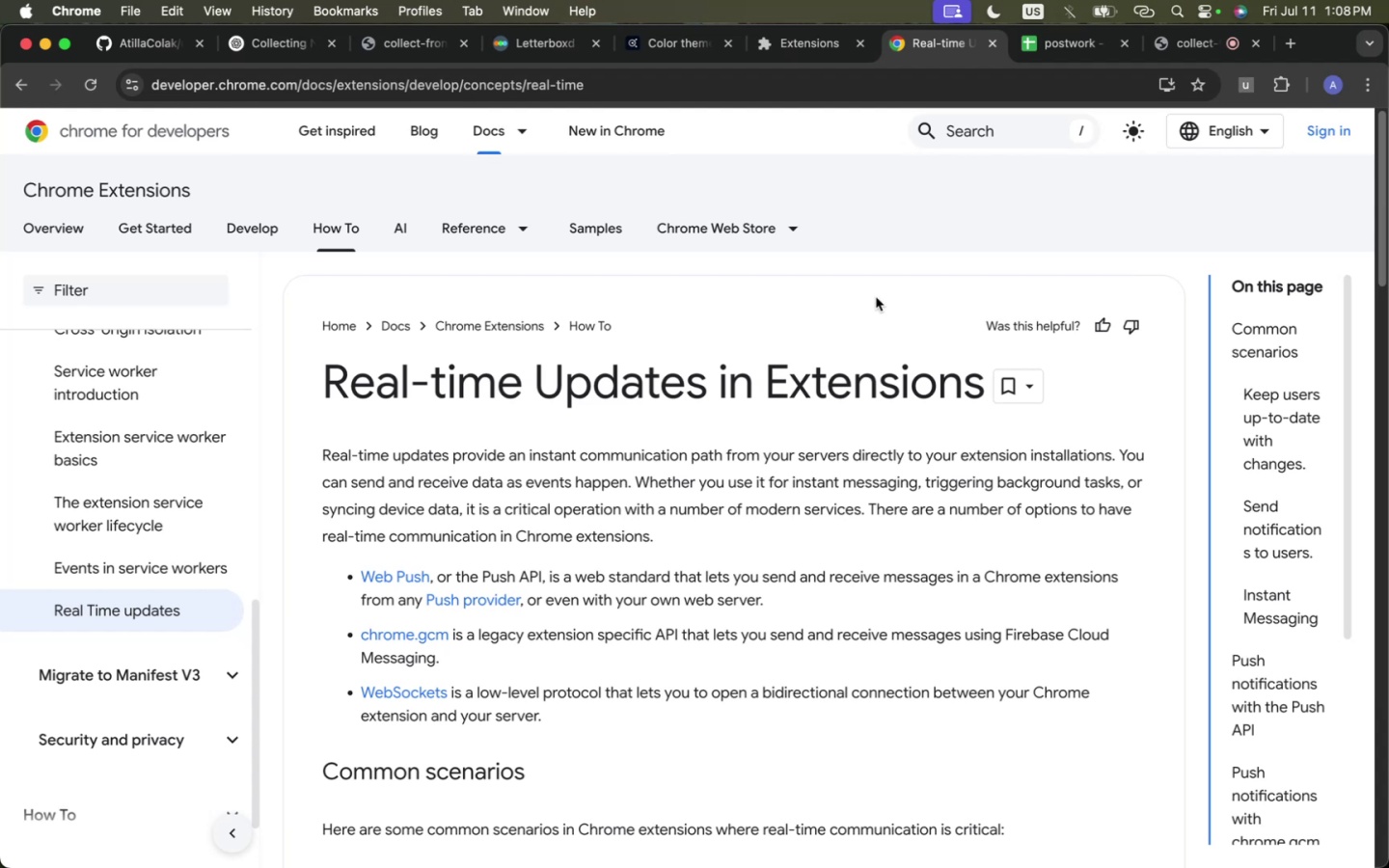 
wait(9.29)
 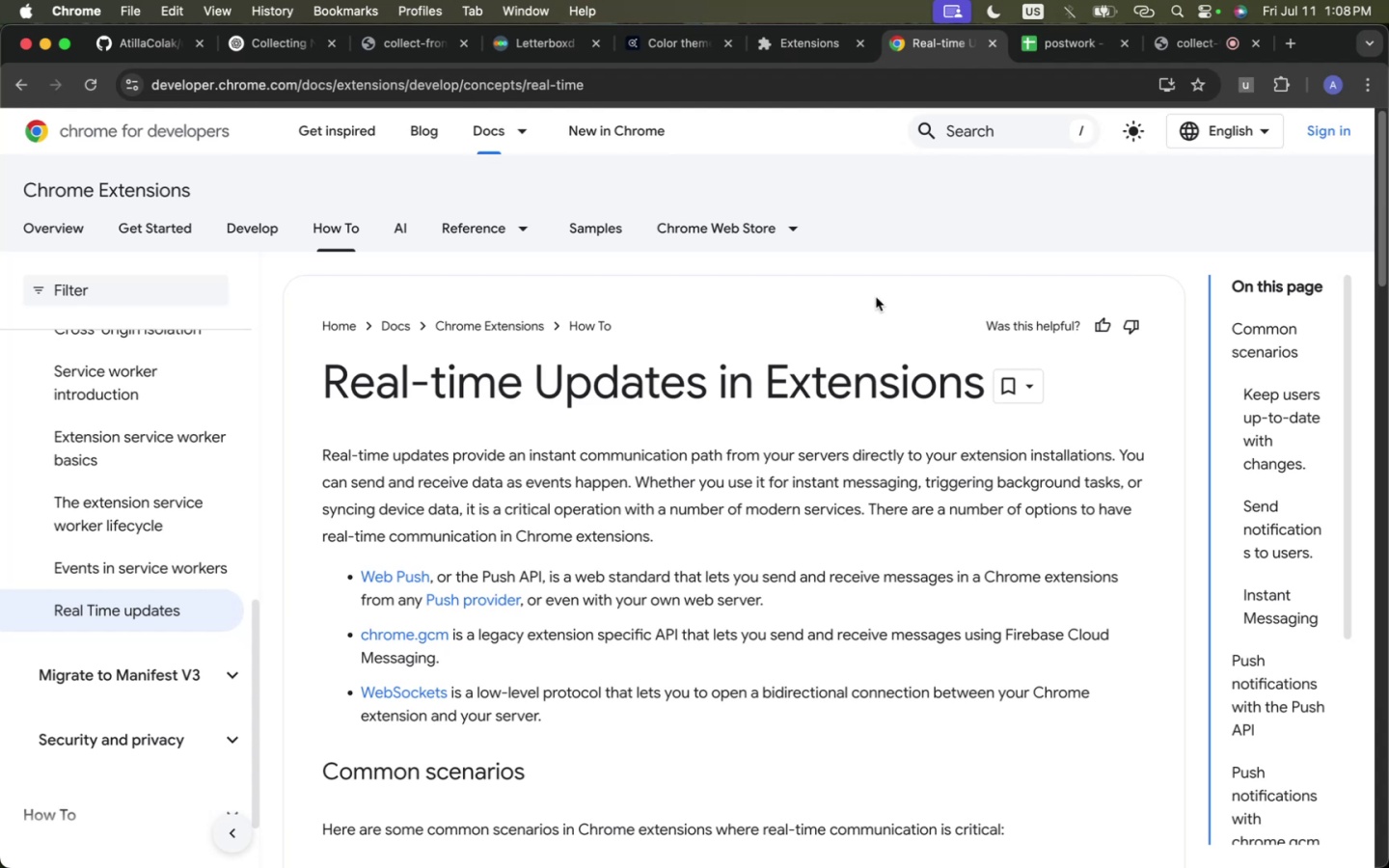 
scroll: coordinate [760, 231], scroll_direction: down, amount: 24.0
 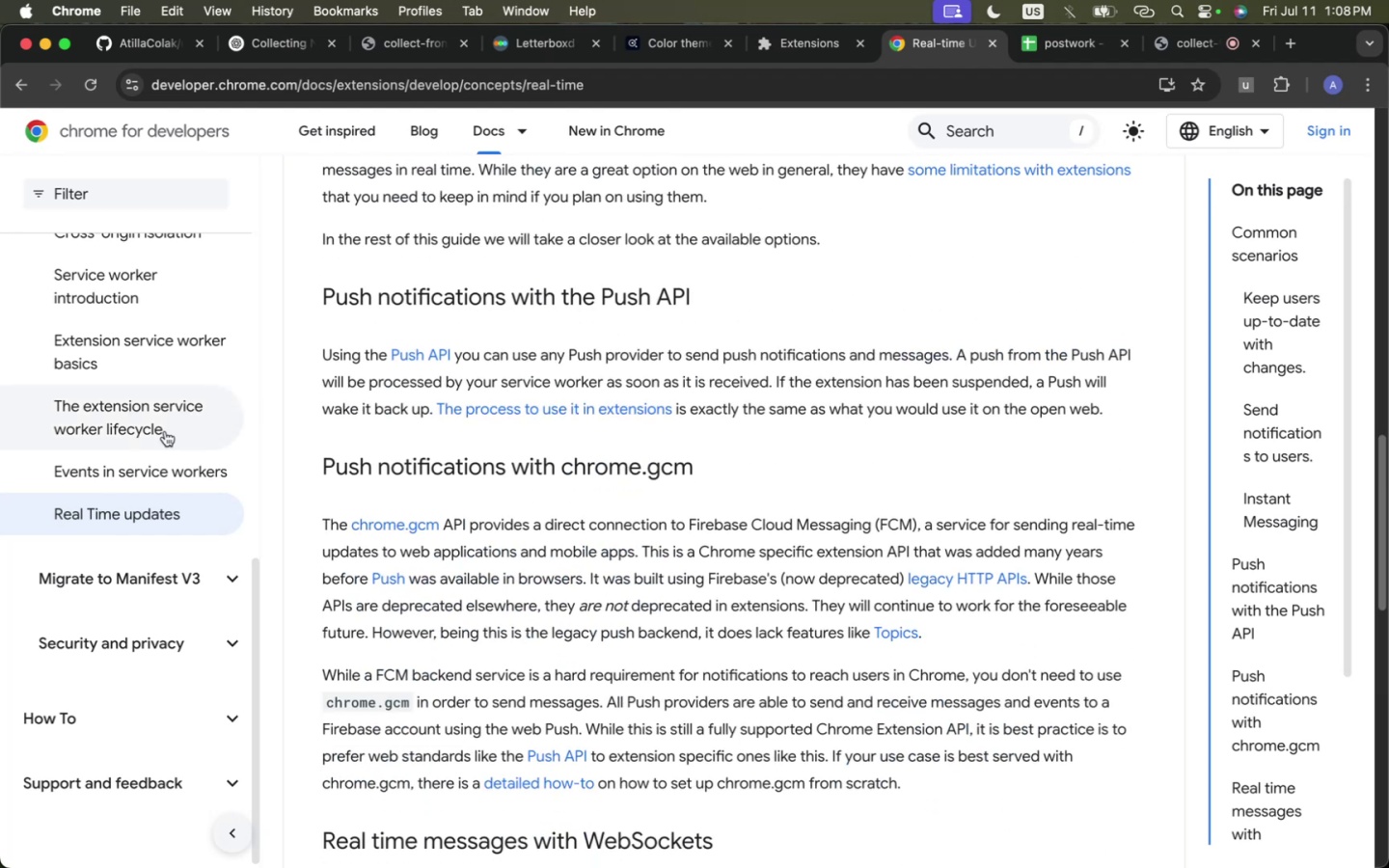 
left_click([121, 477])
 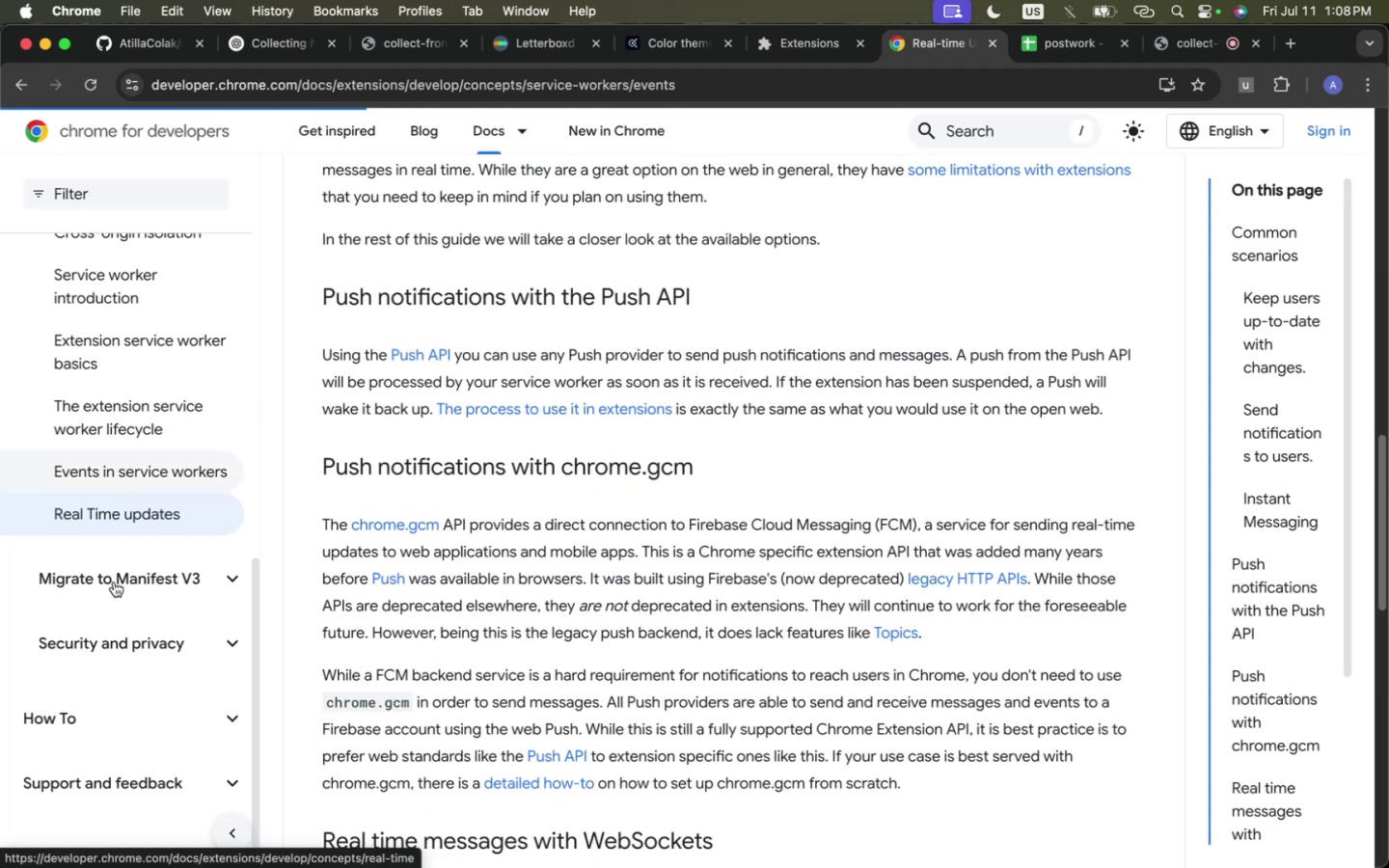 
scroll: coordinate [103, 493], scroll_direction: up, amount: 9.0
 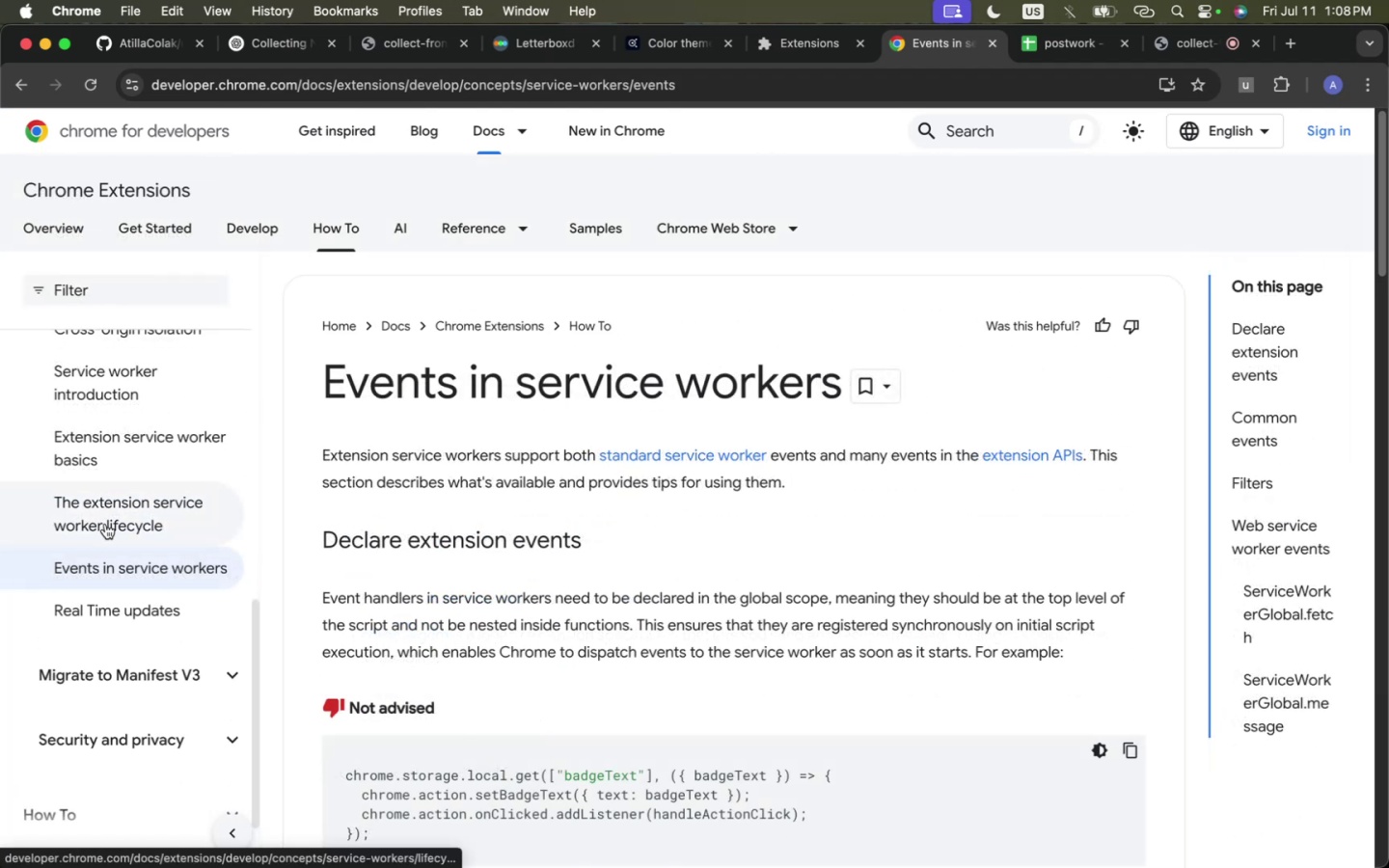 
scroll: coordinate [379, 547], scroll_direction: down, amount: 4.0
 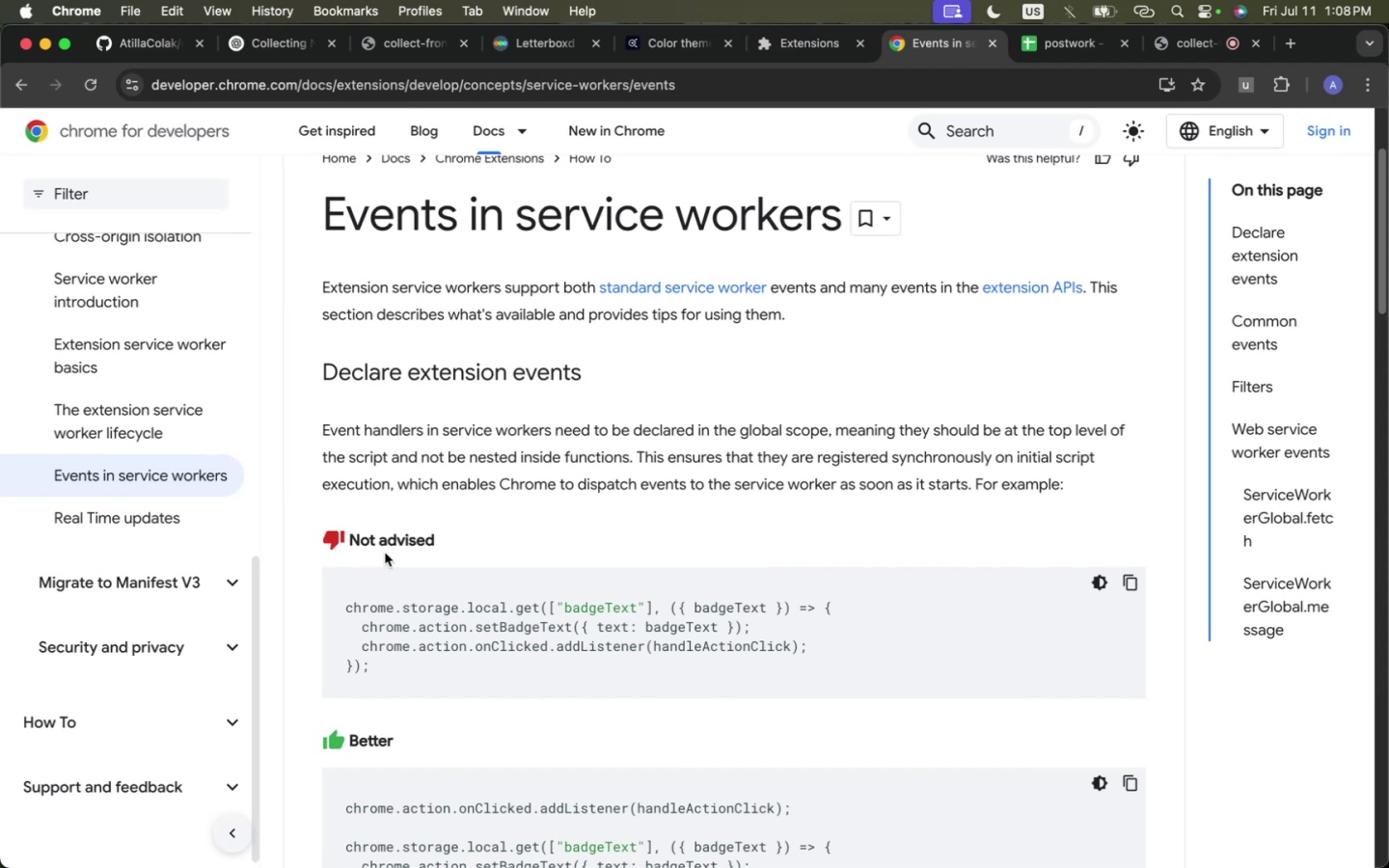 
wait(5.82)
 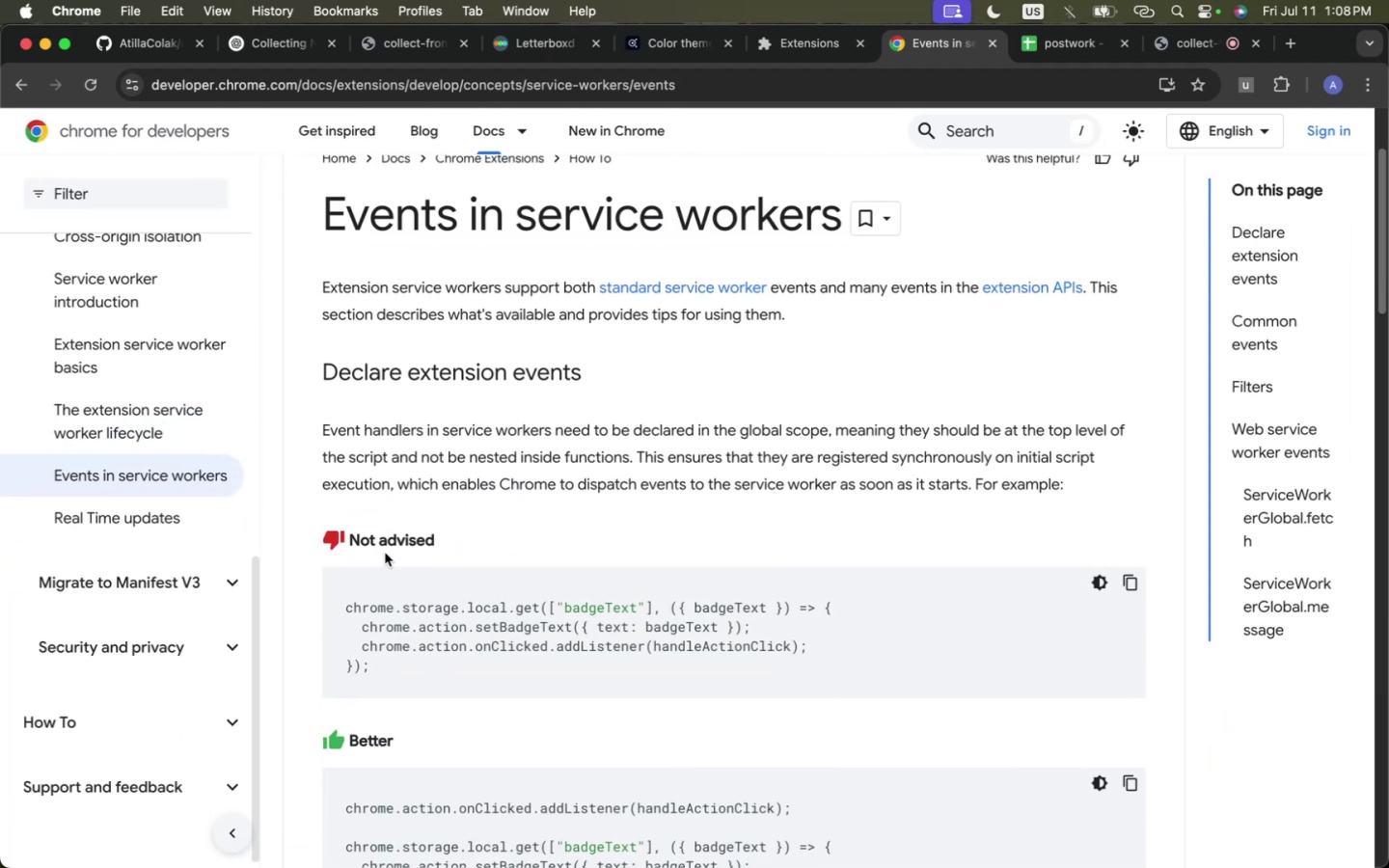 
scroll: coordinate [421, 526], scroll_direction: down, amount: 12.0
 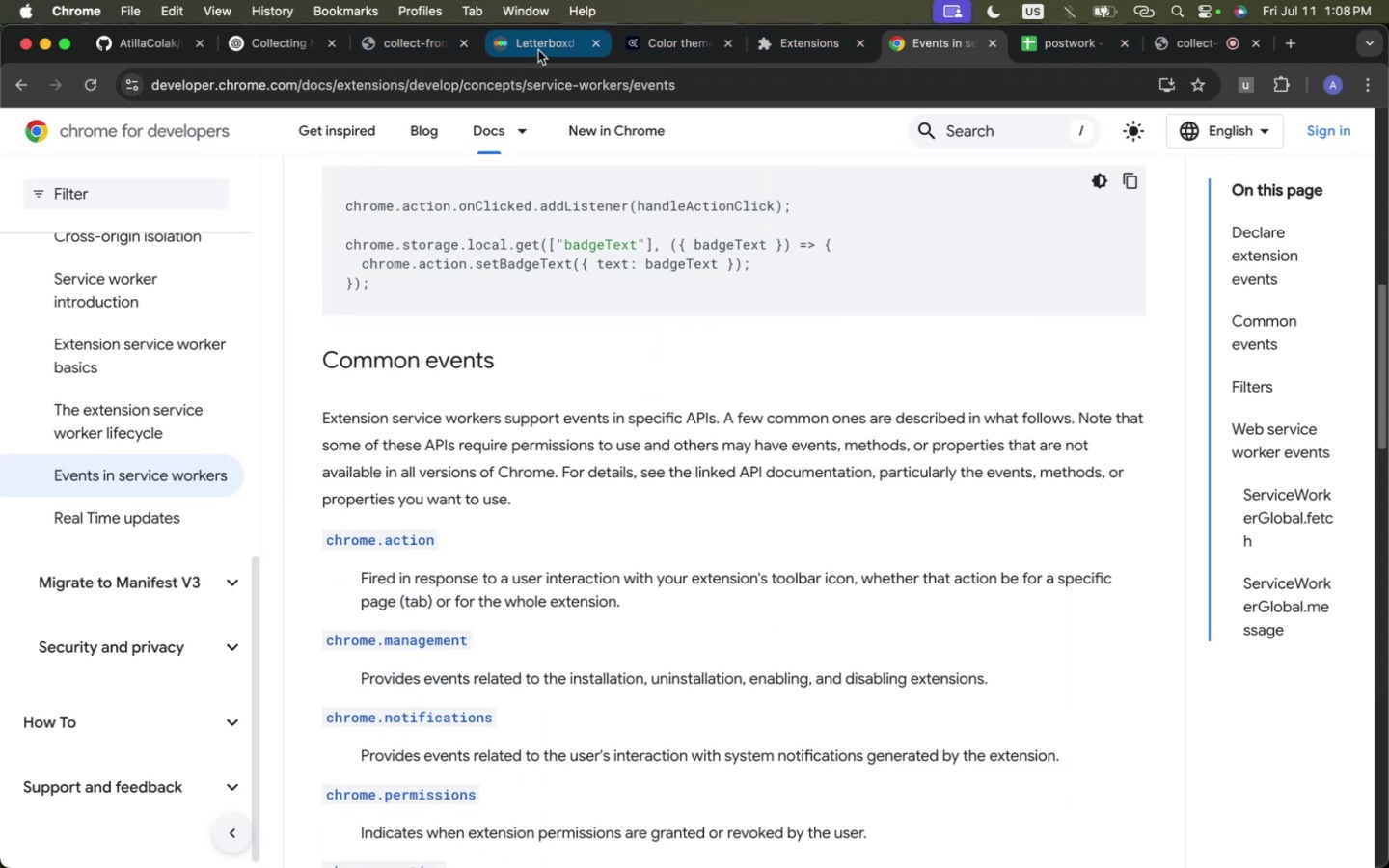 
left_click([256, 47])
 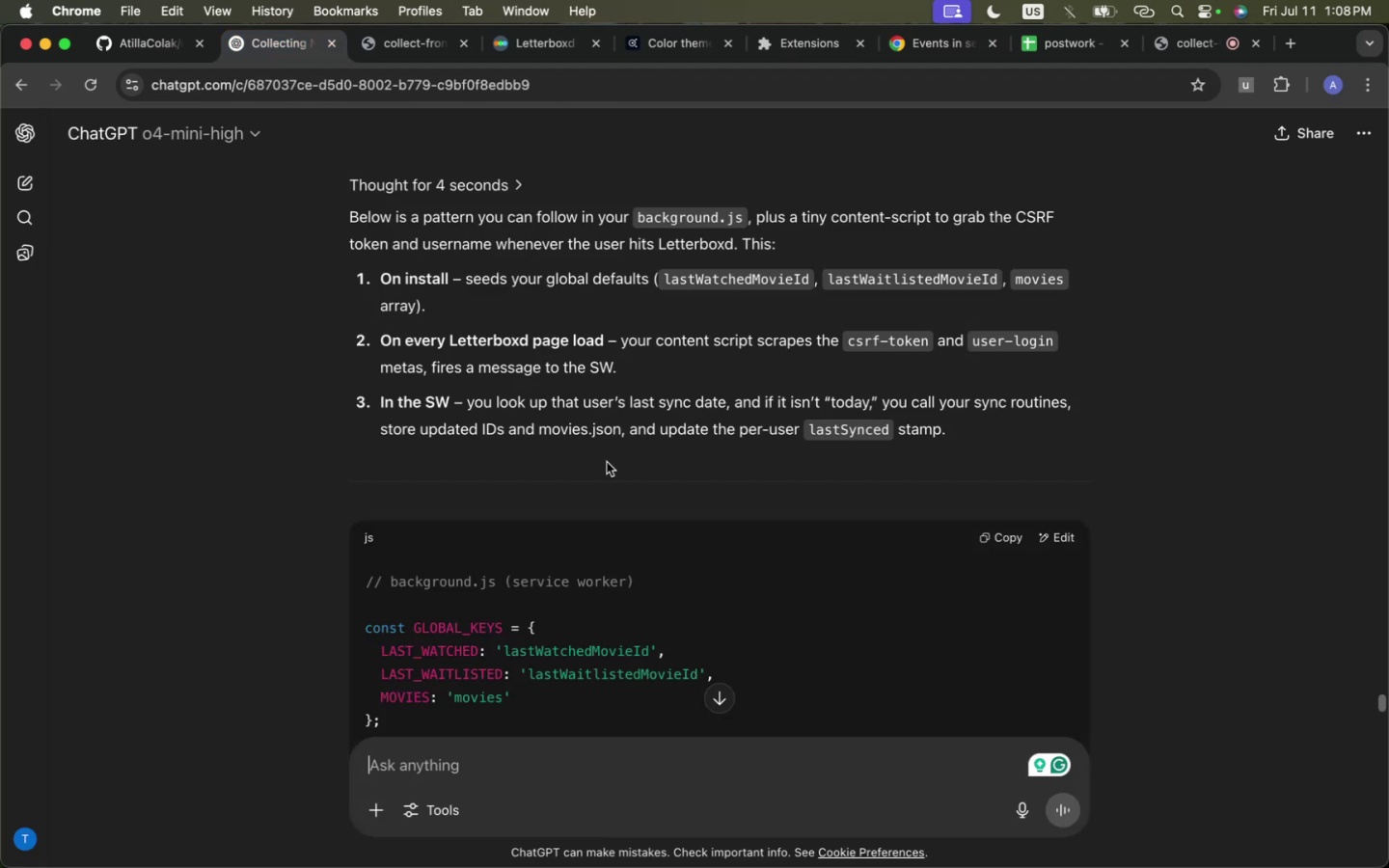 
scroll: coordinate [609, 533], scroll_direction: up, amount: 3.0
 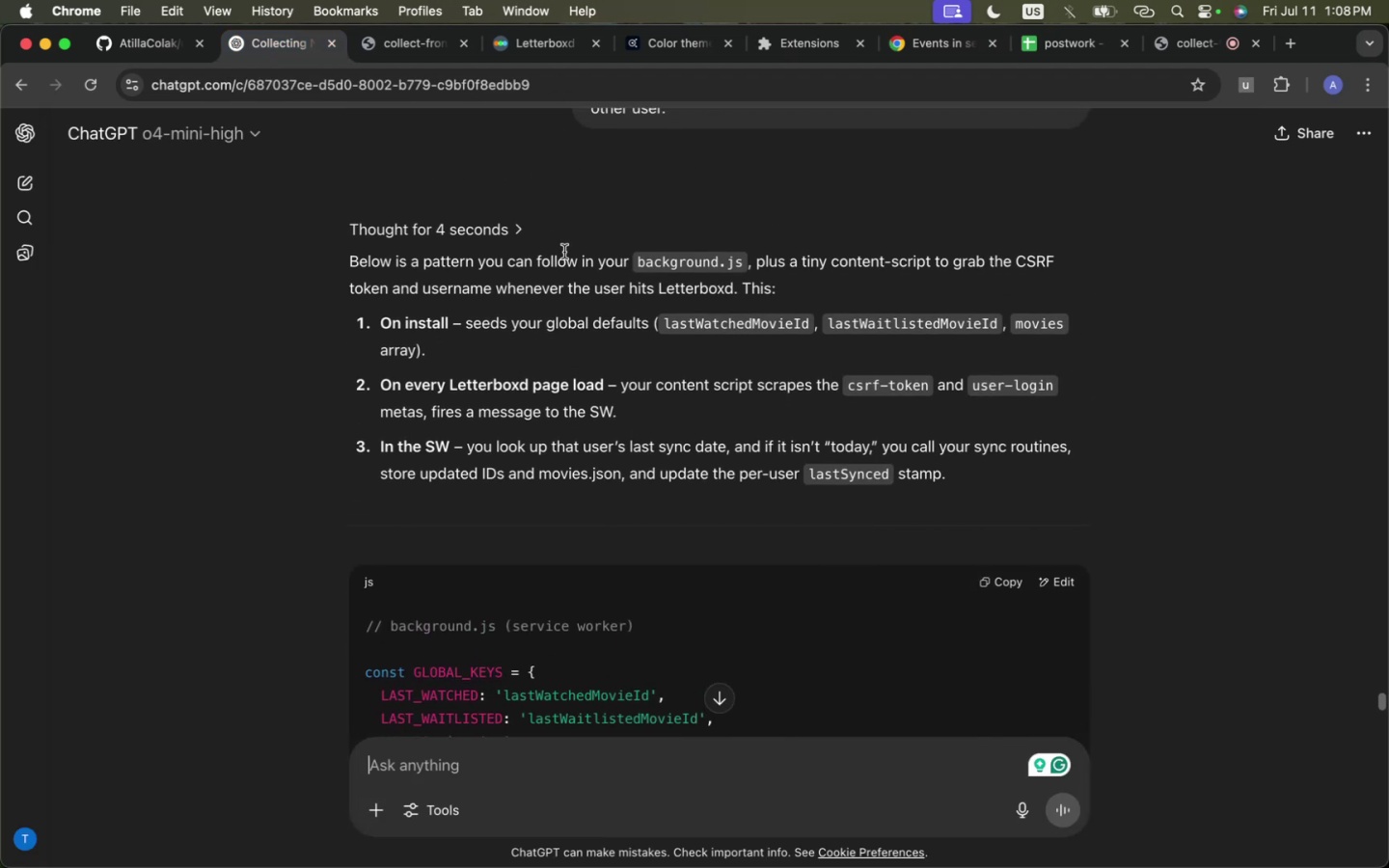 
double_click([564, 252])
 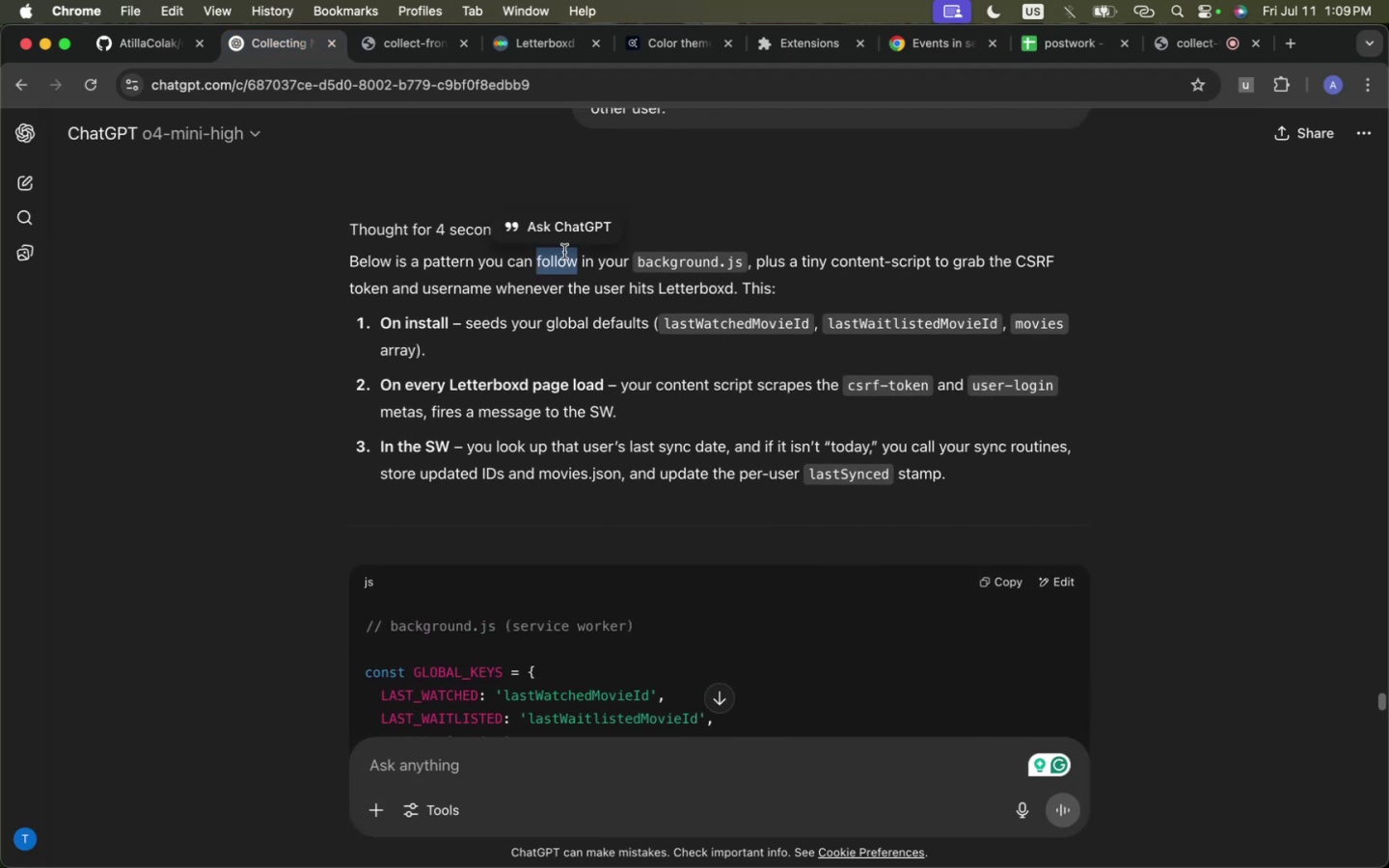 
triple_click([564, 252])
 